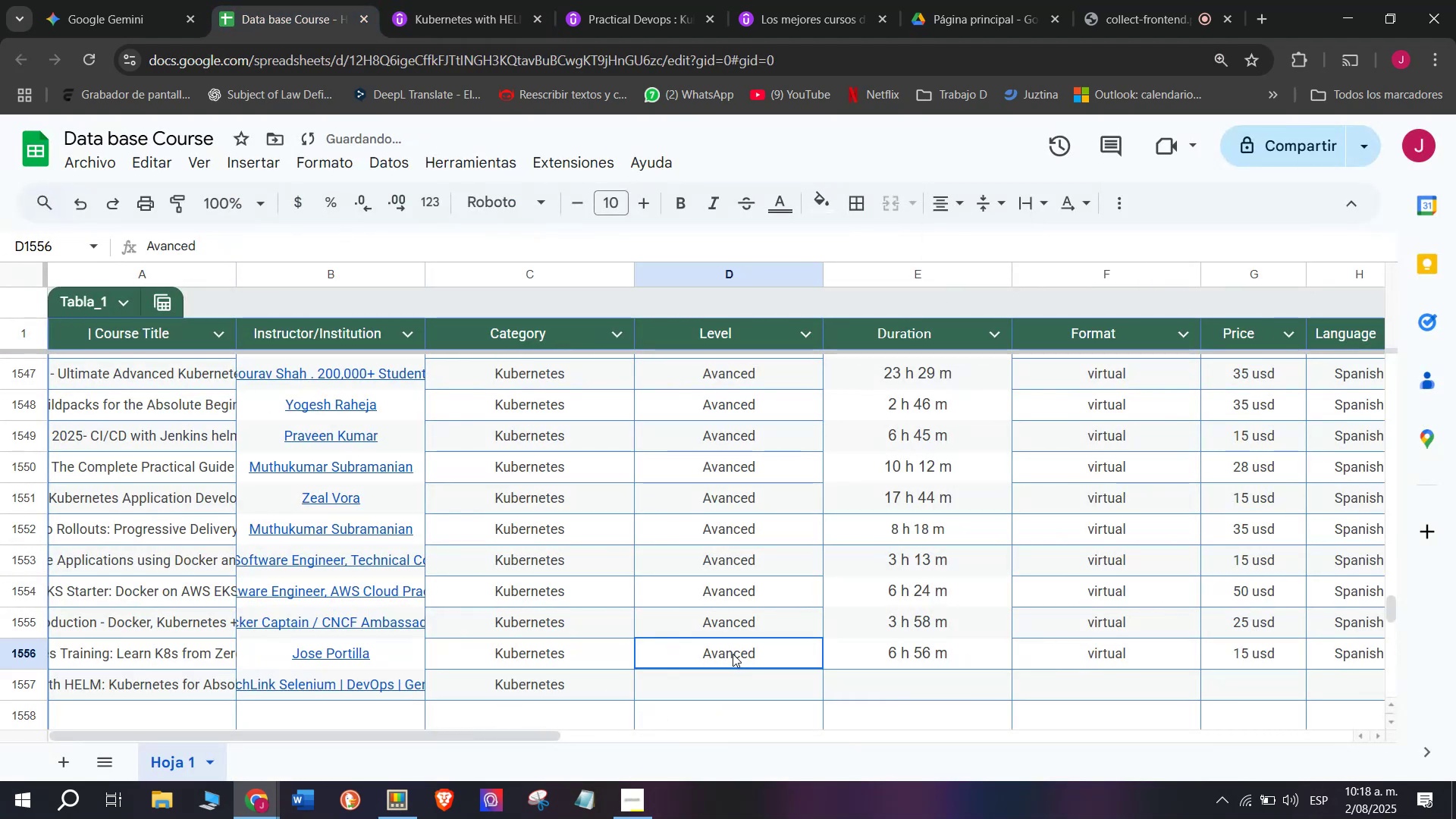 
key(Control+ControlLeft)
 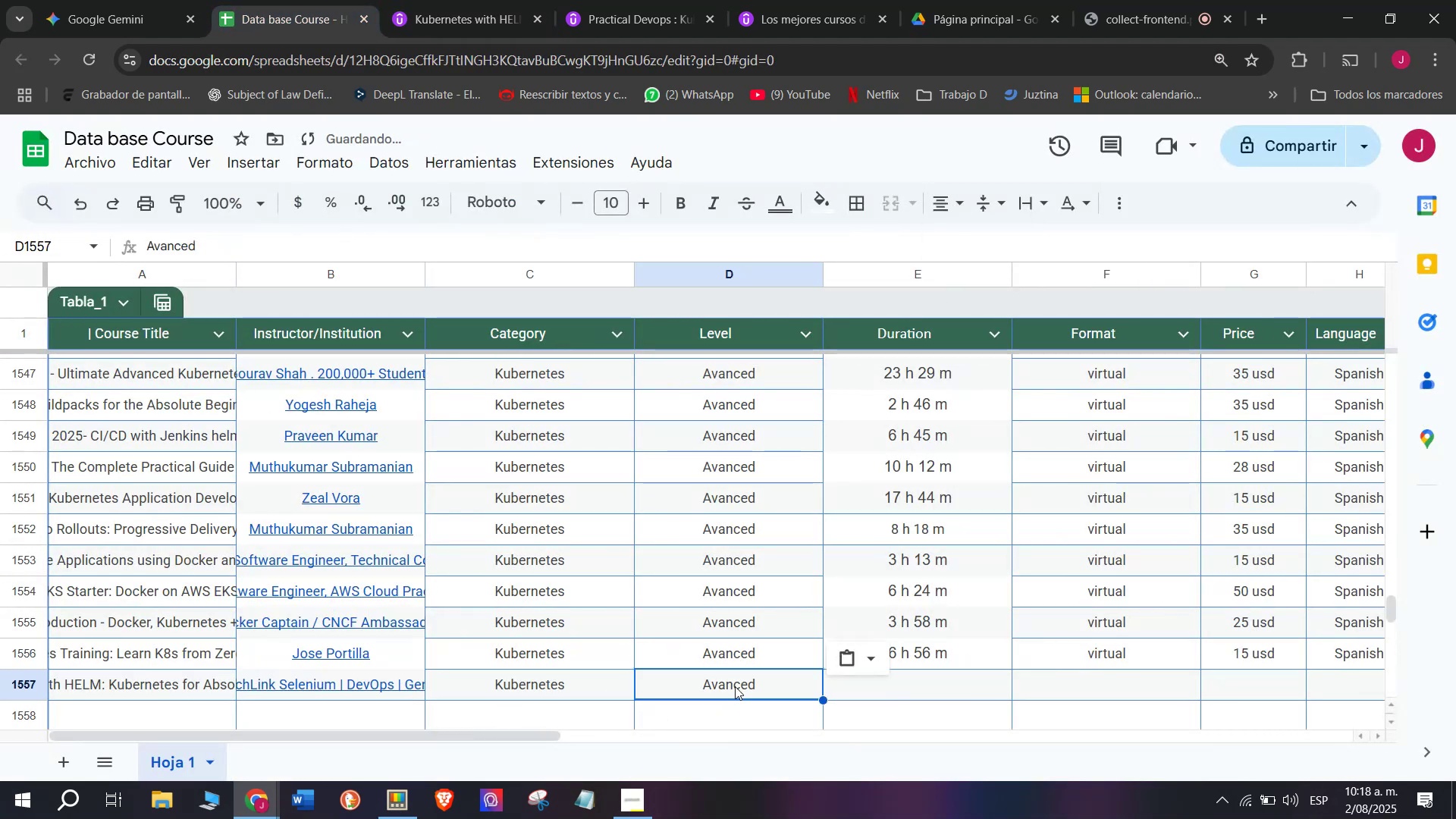 
key(Break)
 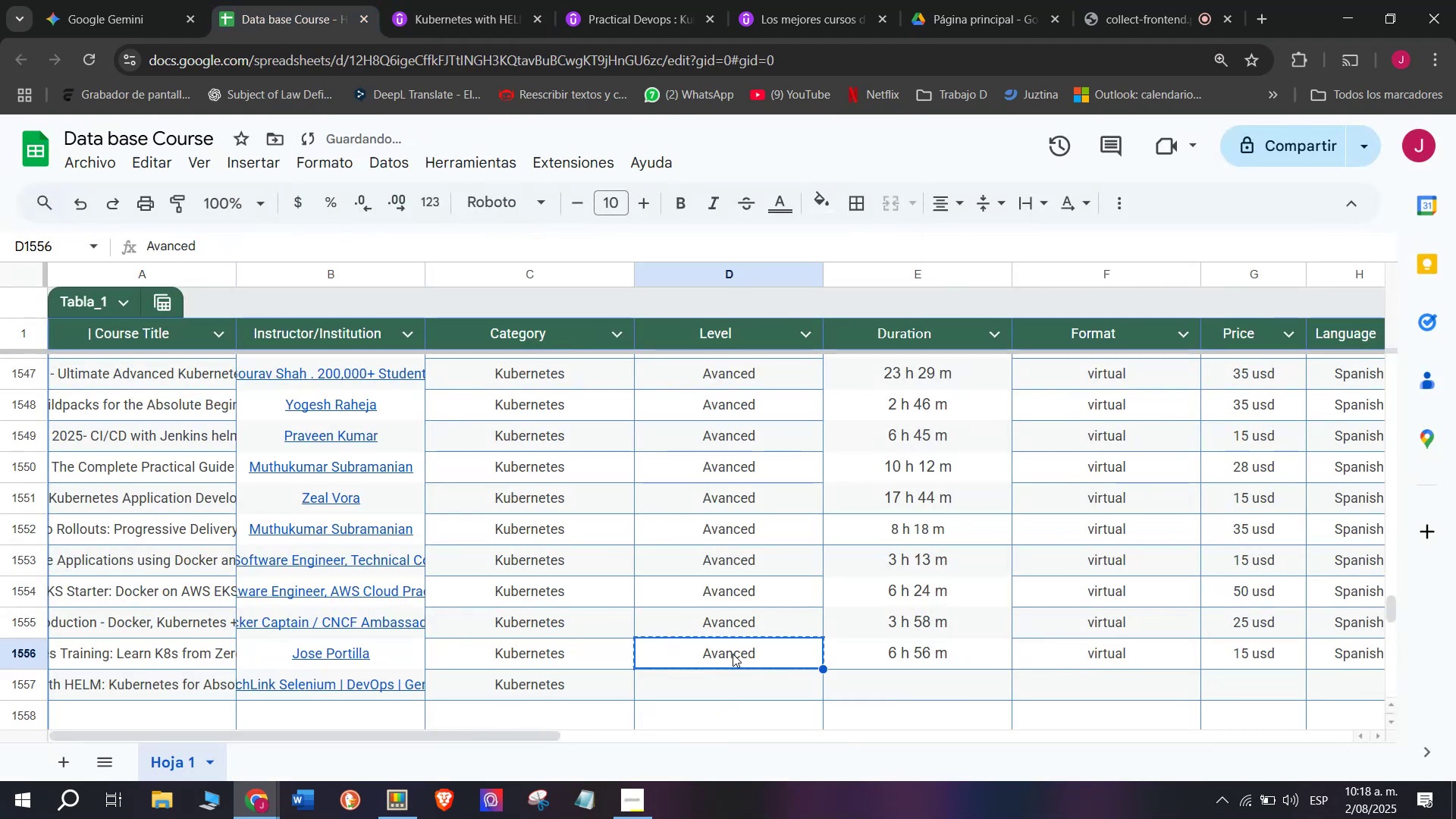 
key(Control+C)
 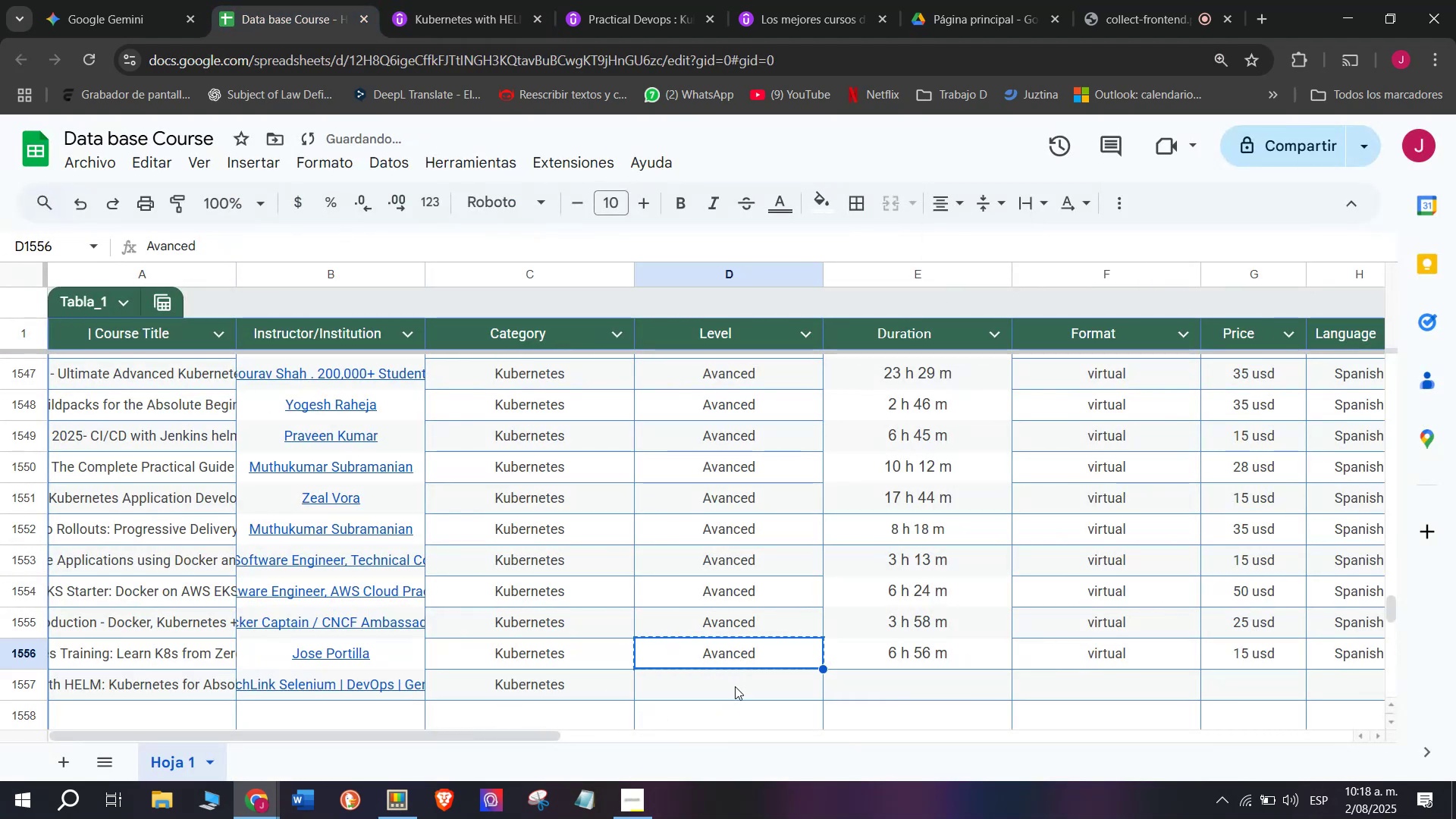 
key(Z)
 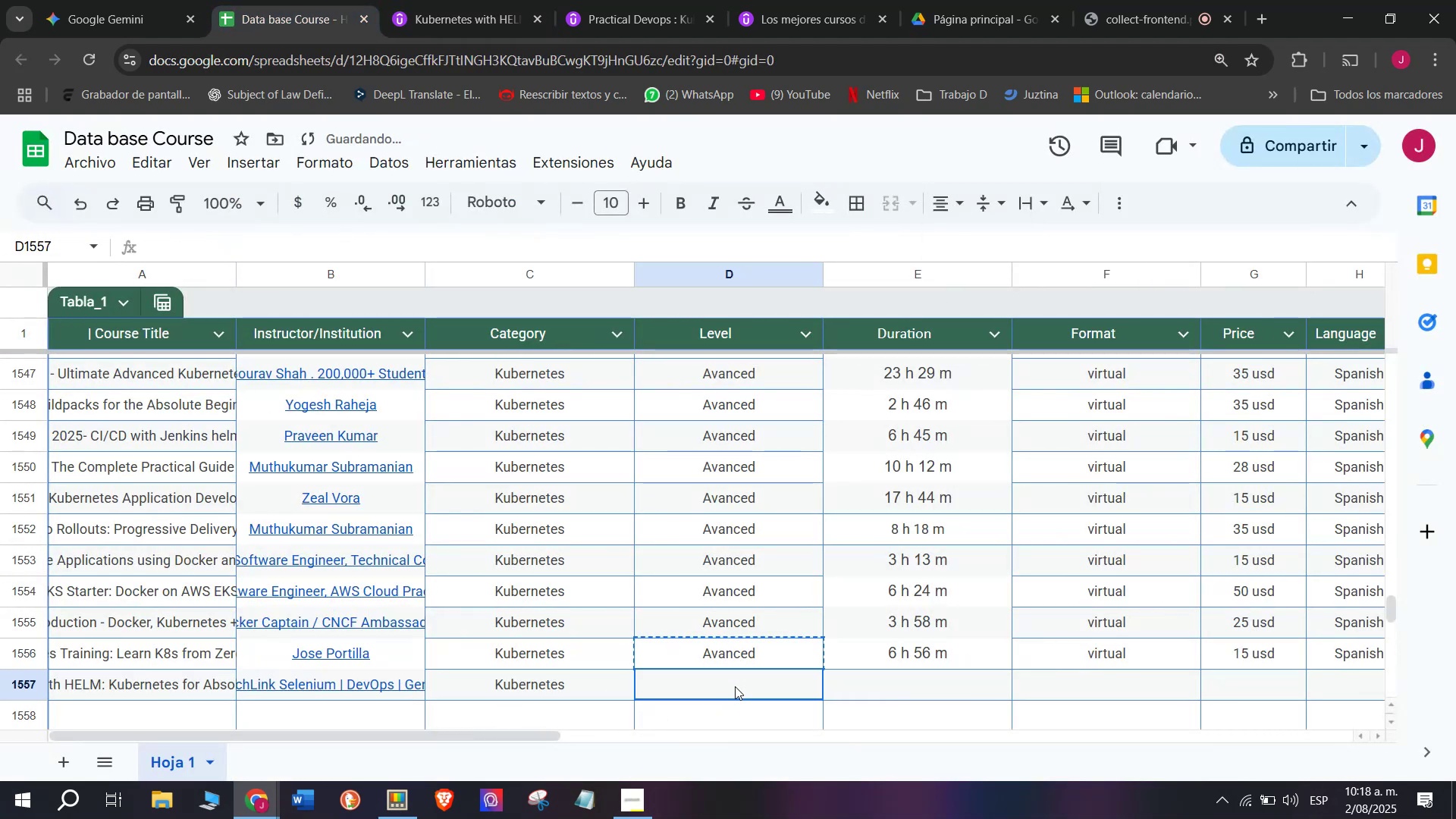 
key(Control+ControlLeft)
 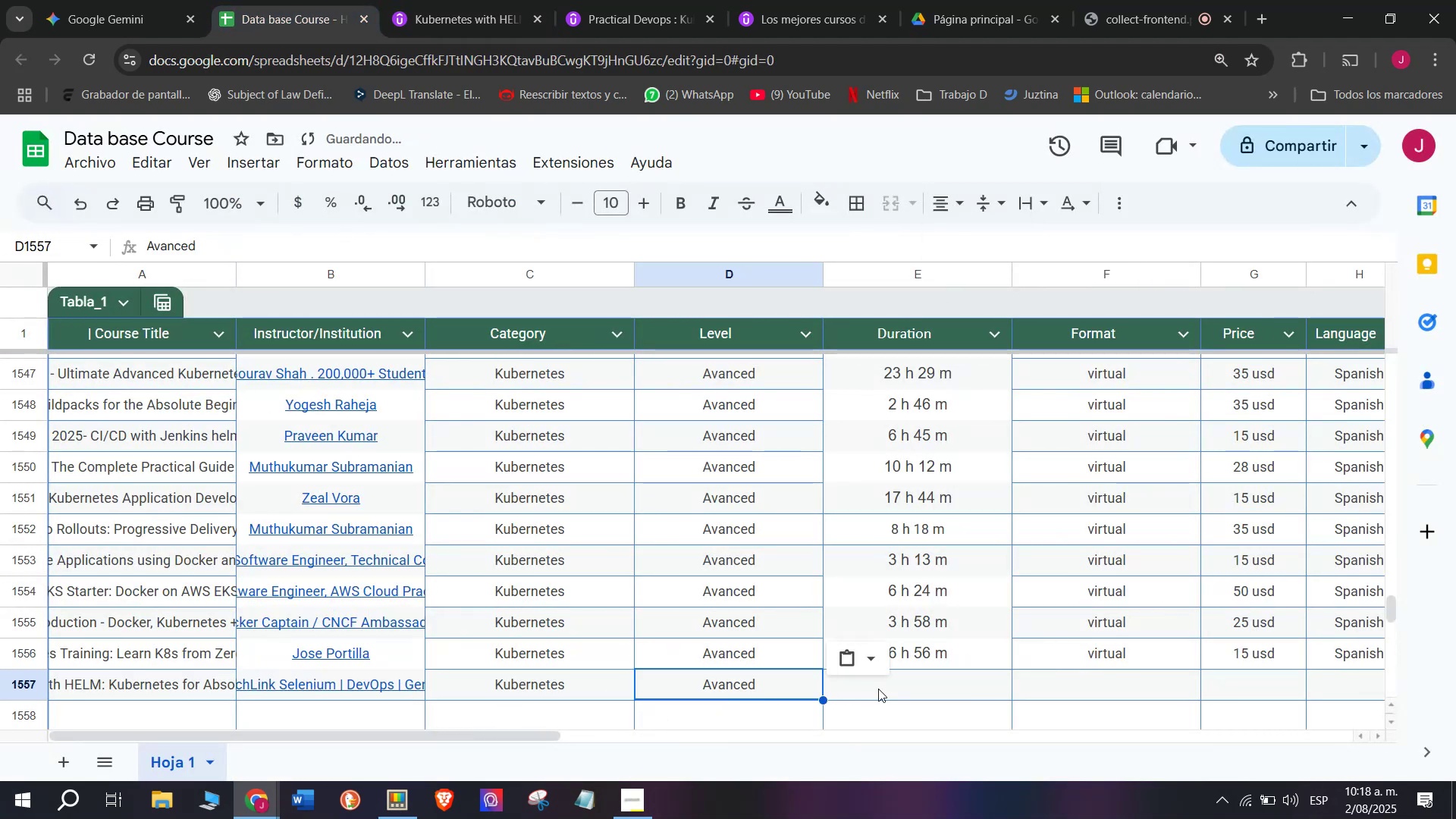 
triple_click([735, 686])
 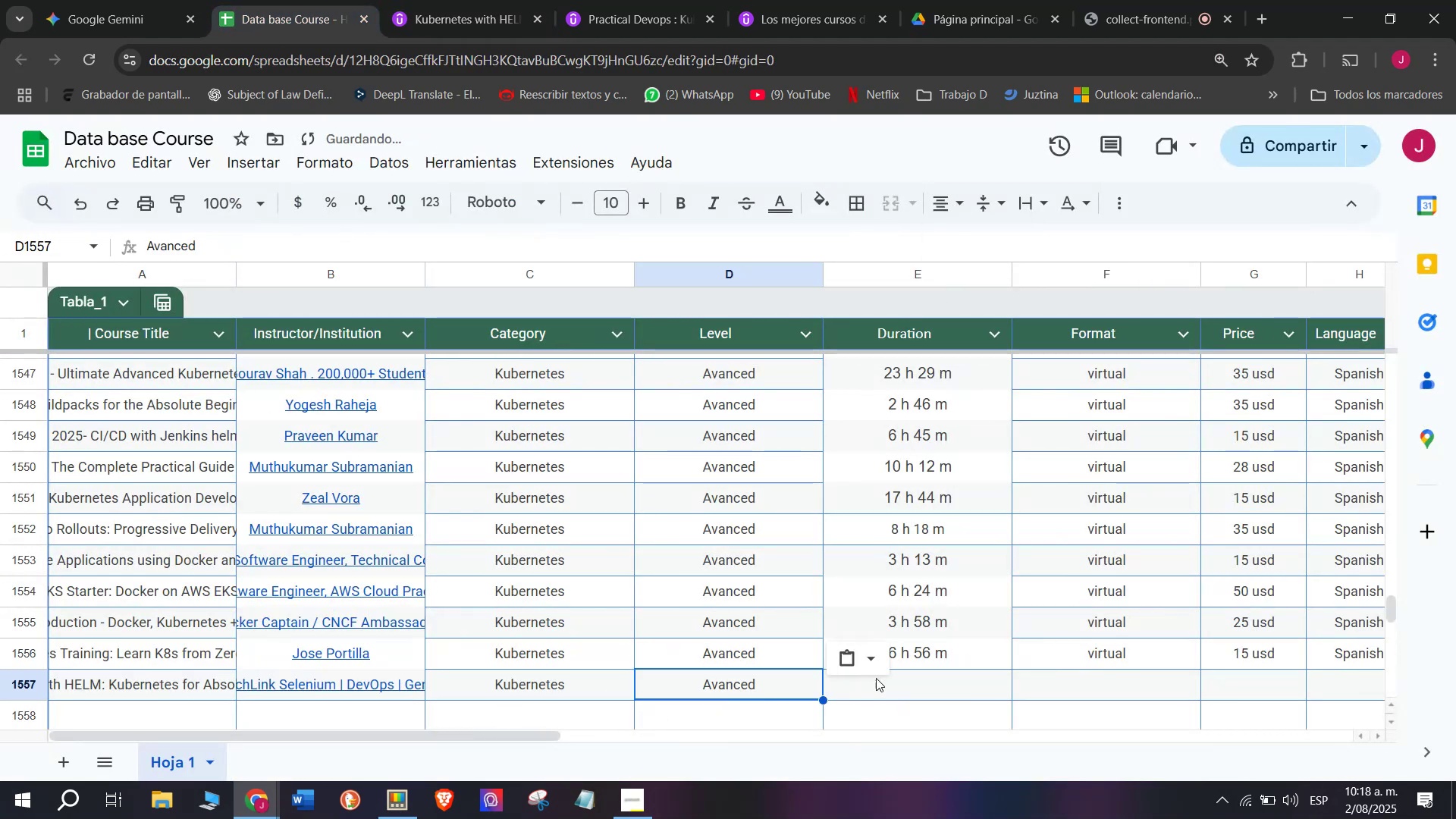 
key(Control+V)
 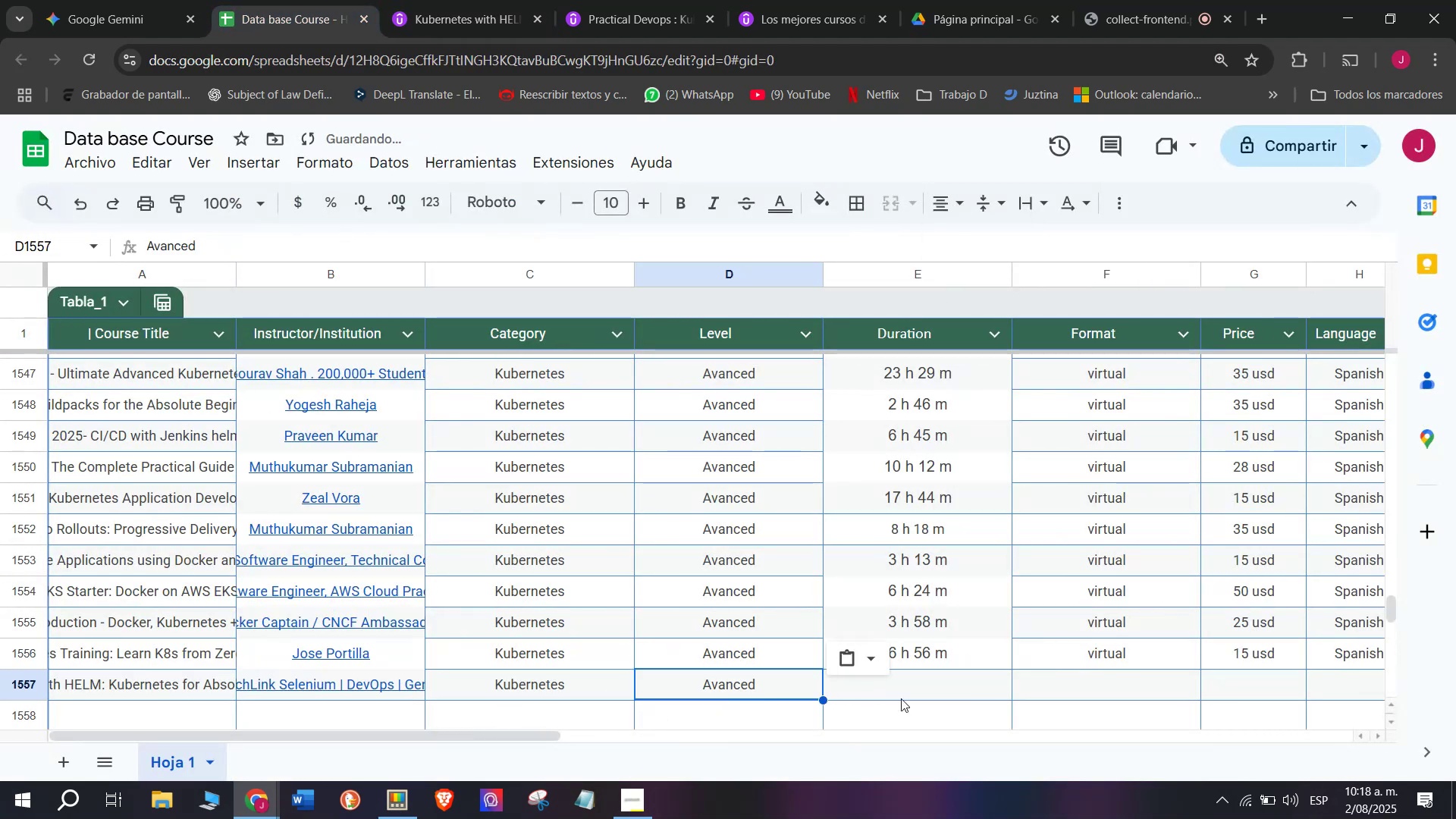 
left_click([928, 657])
 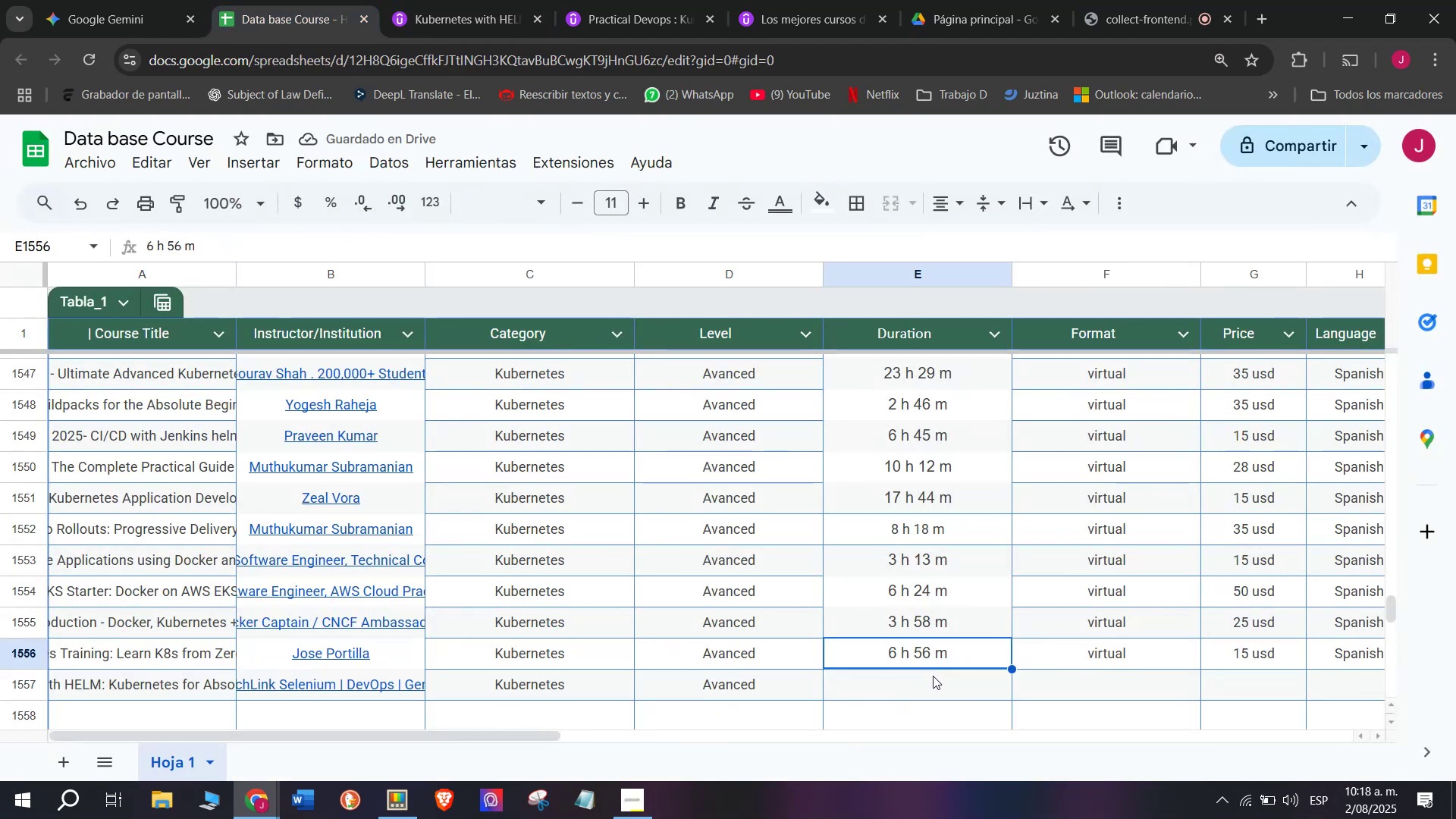 
left_click([933, 676])
 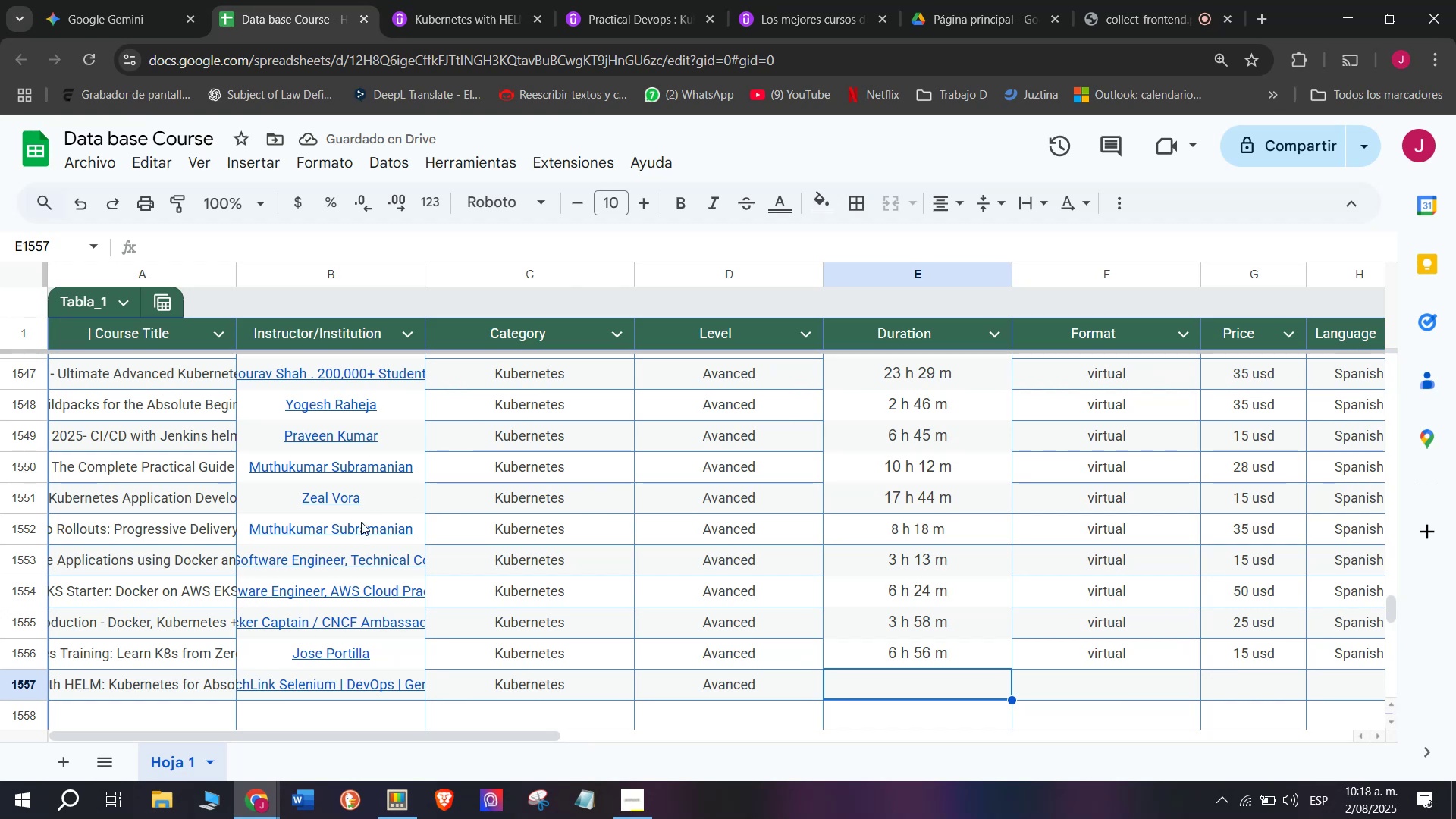 
left_click([413, 0])
 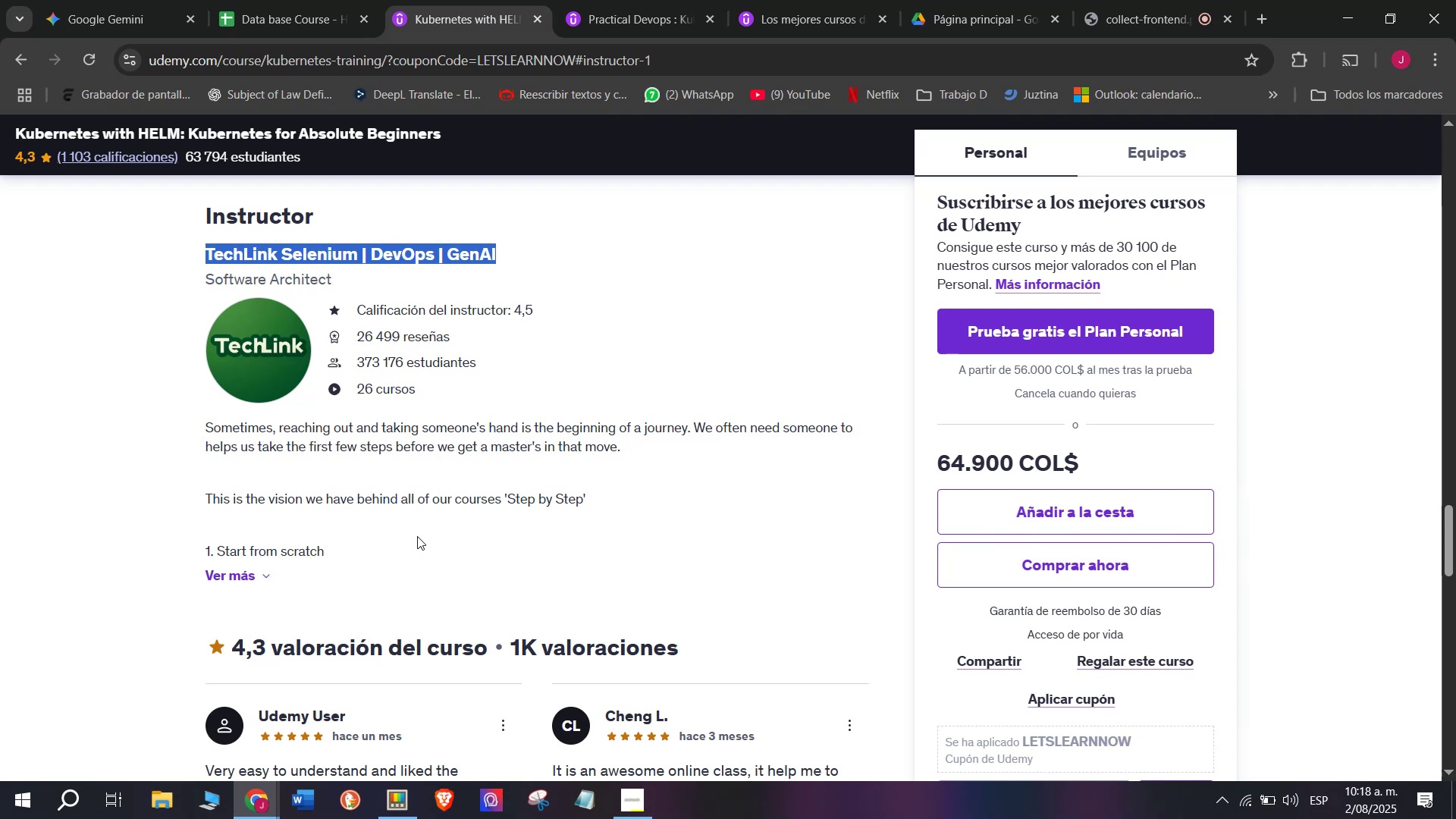 
wait(48.97)
 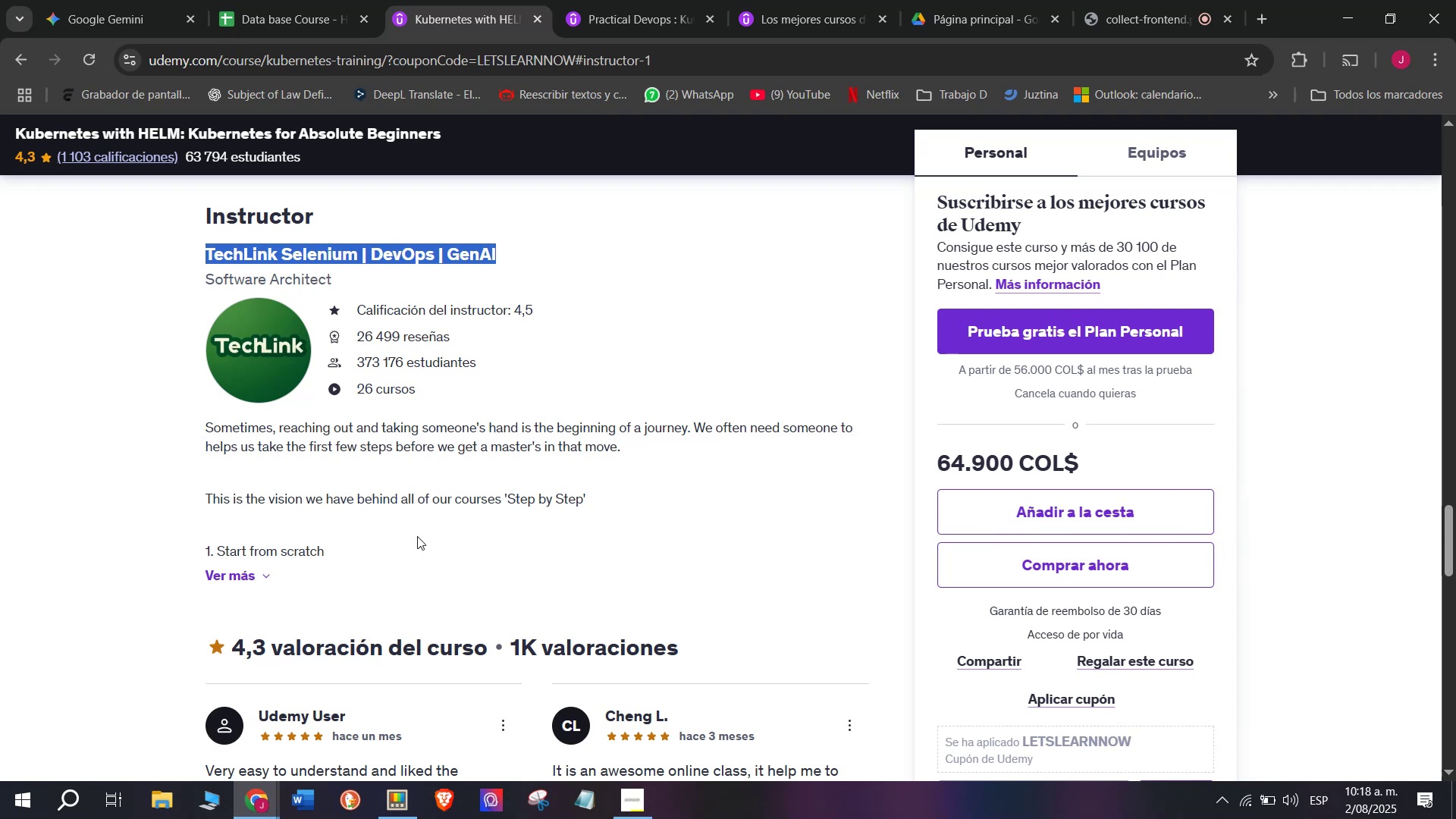 
key(Control+ControlLeft)
 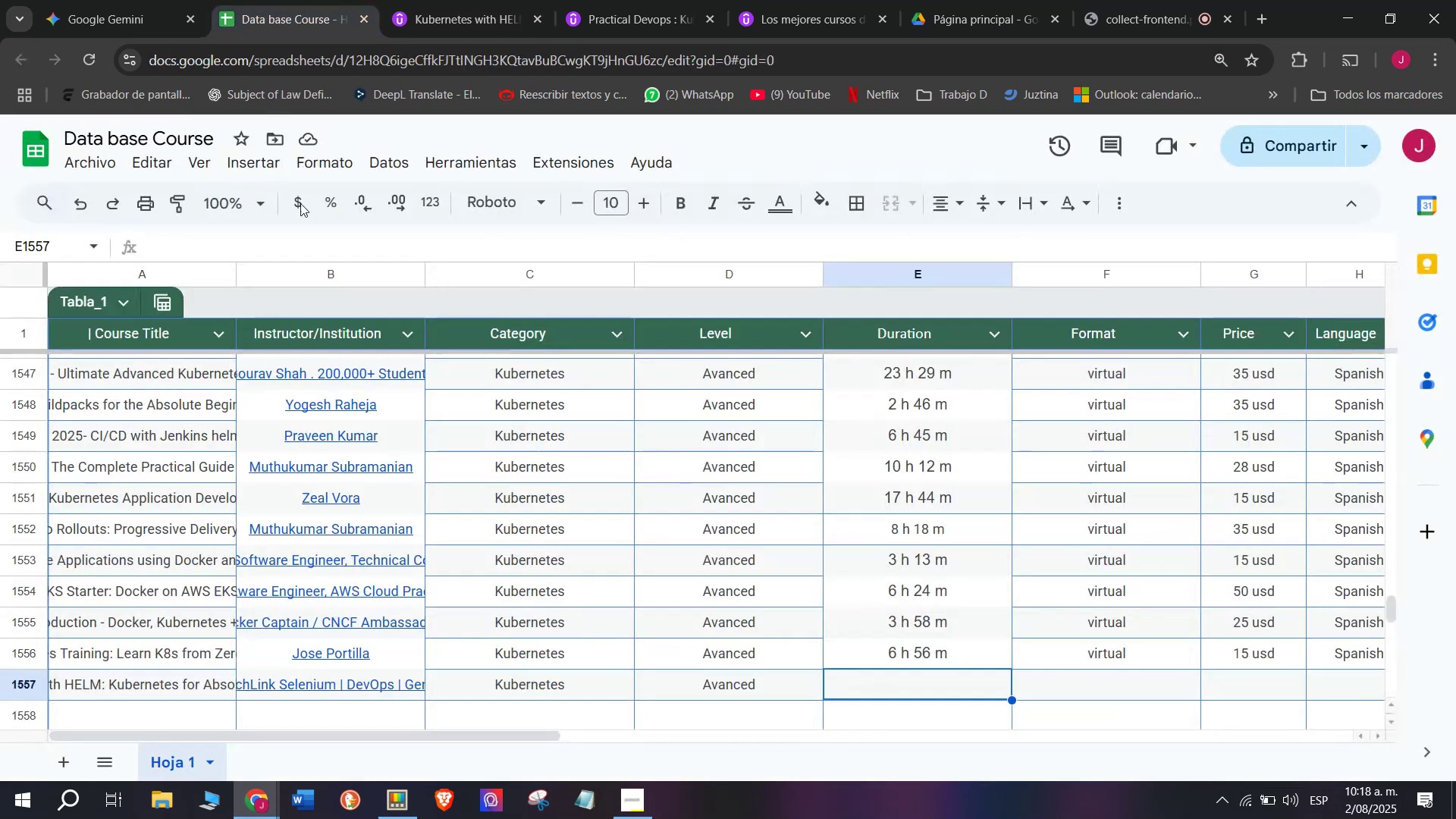 
key(Break)
 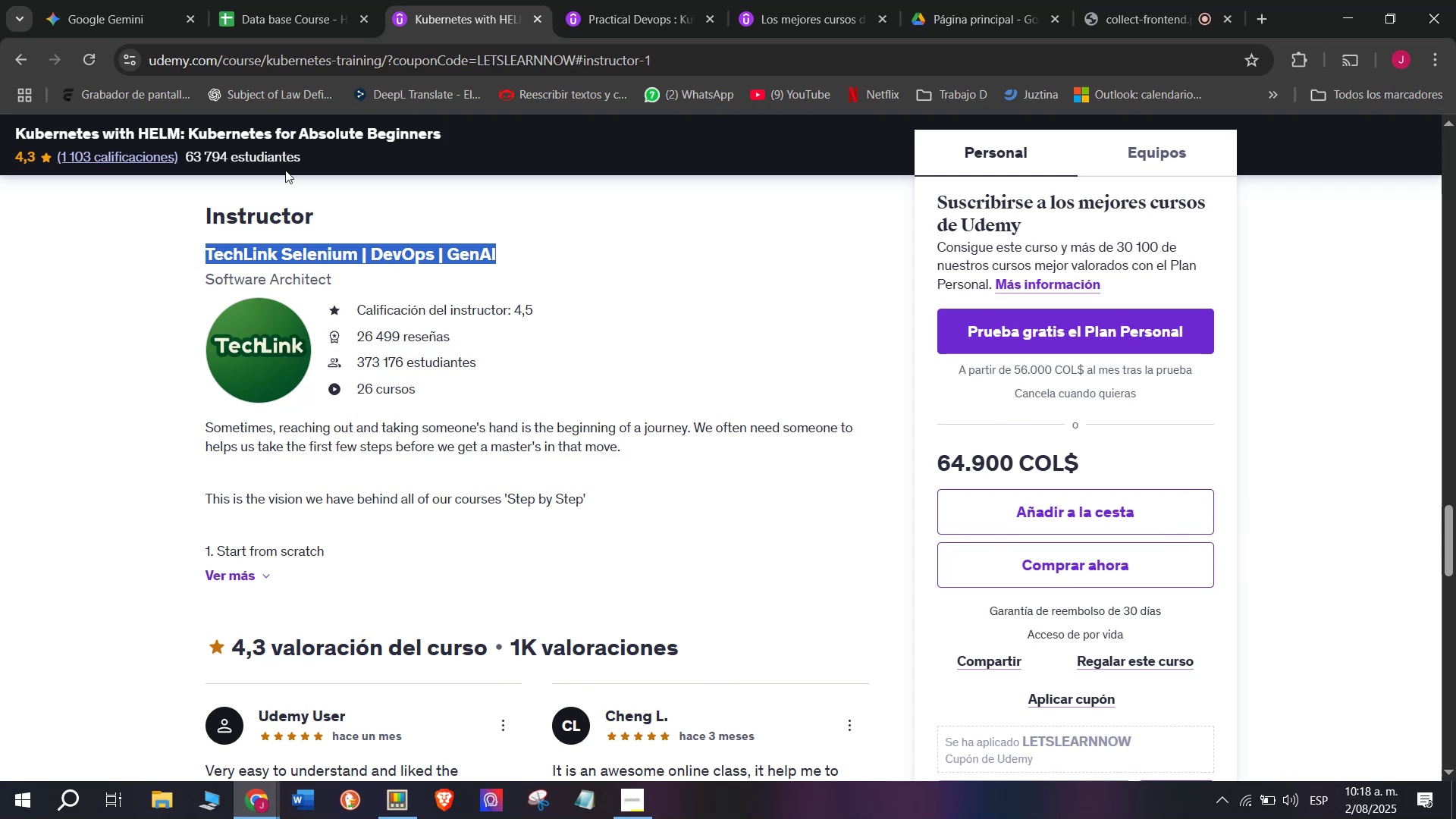 
key(Control+C)
 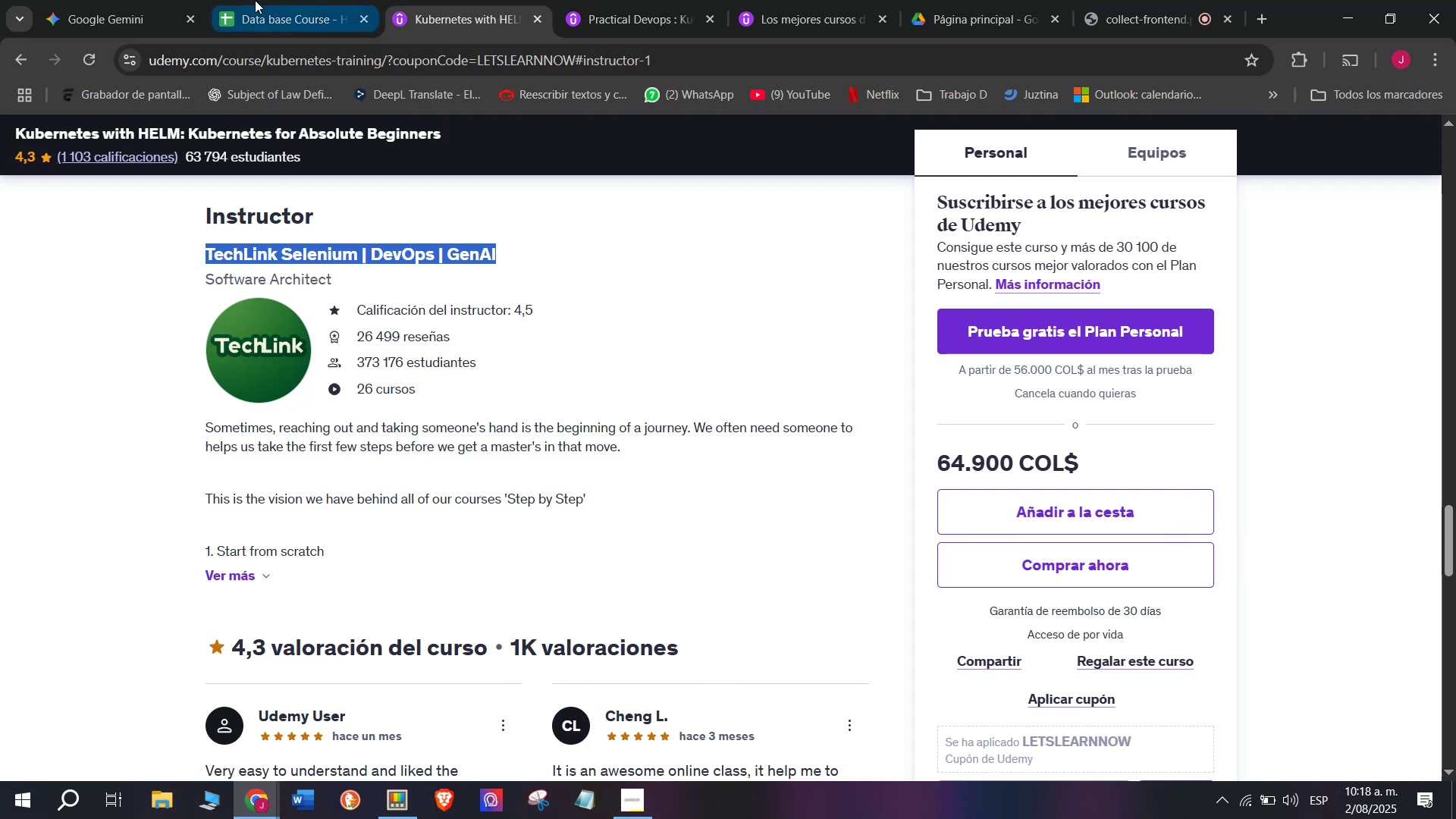 
left_click([255, 0])
 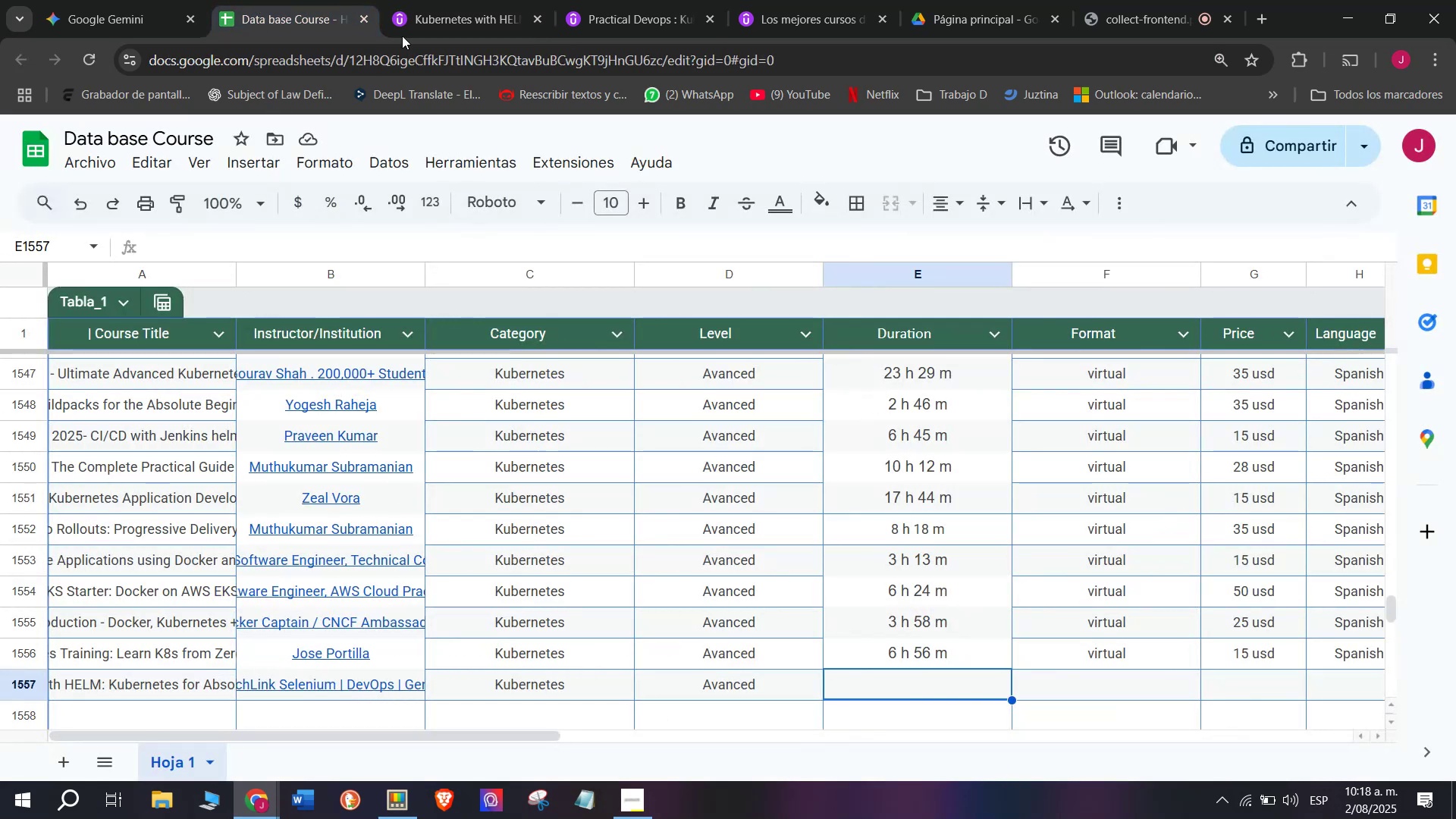 
left_click([393, 0])
 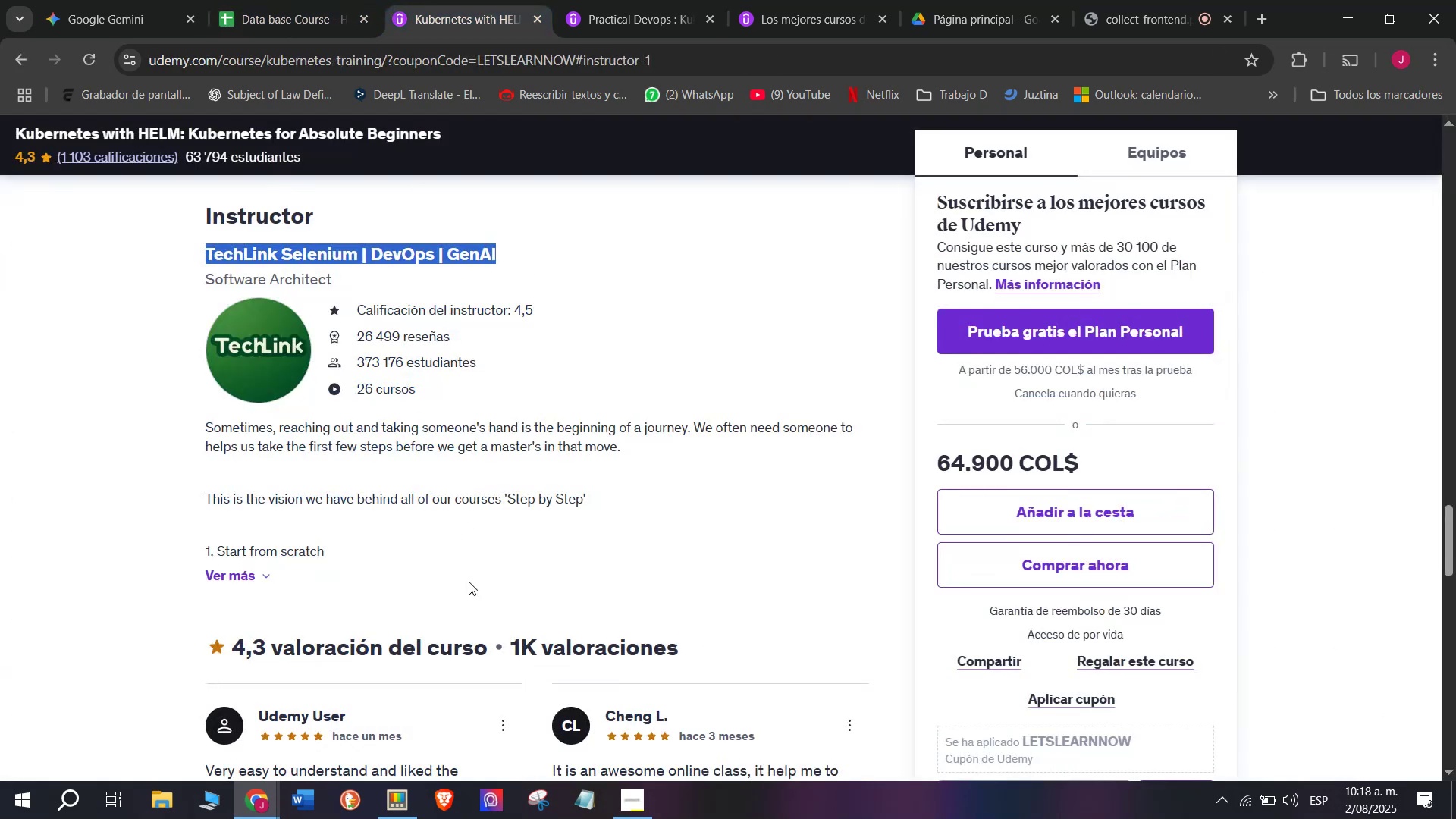 
scroll: coordinate [371, 613], scroll_direction: up, amount: 9.0
 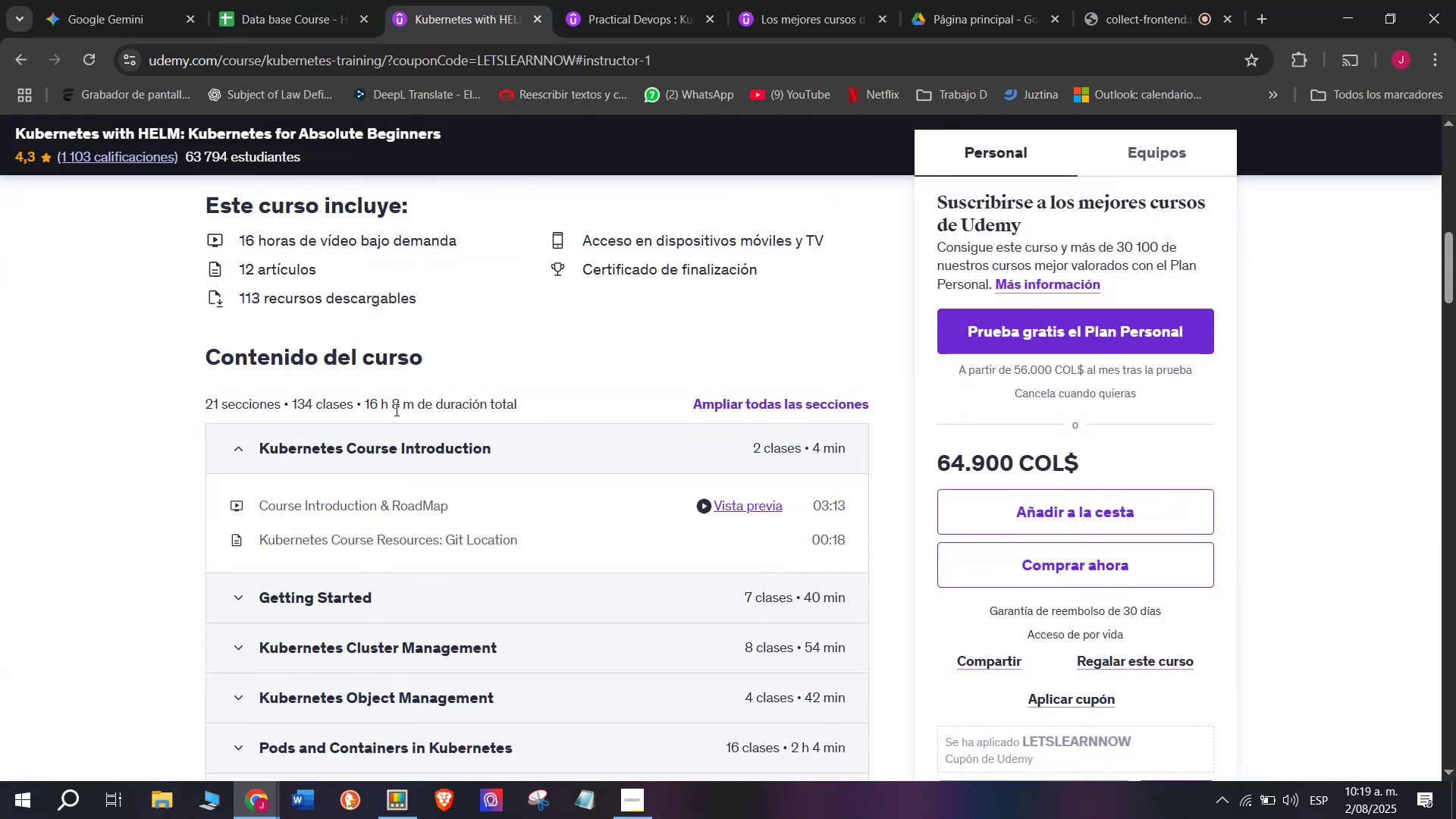 
left_click_drag(start_coordinate=[408, 403], to_coordinate=[362, 403])
 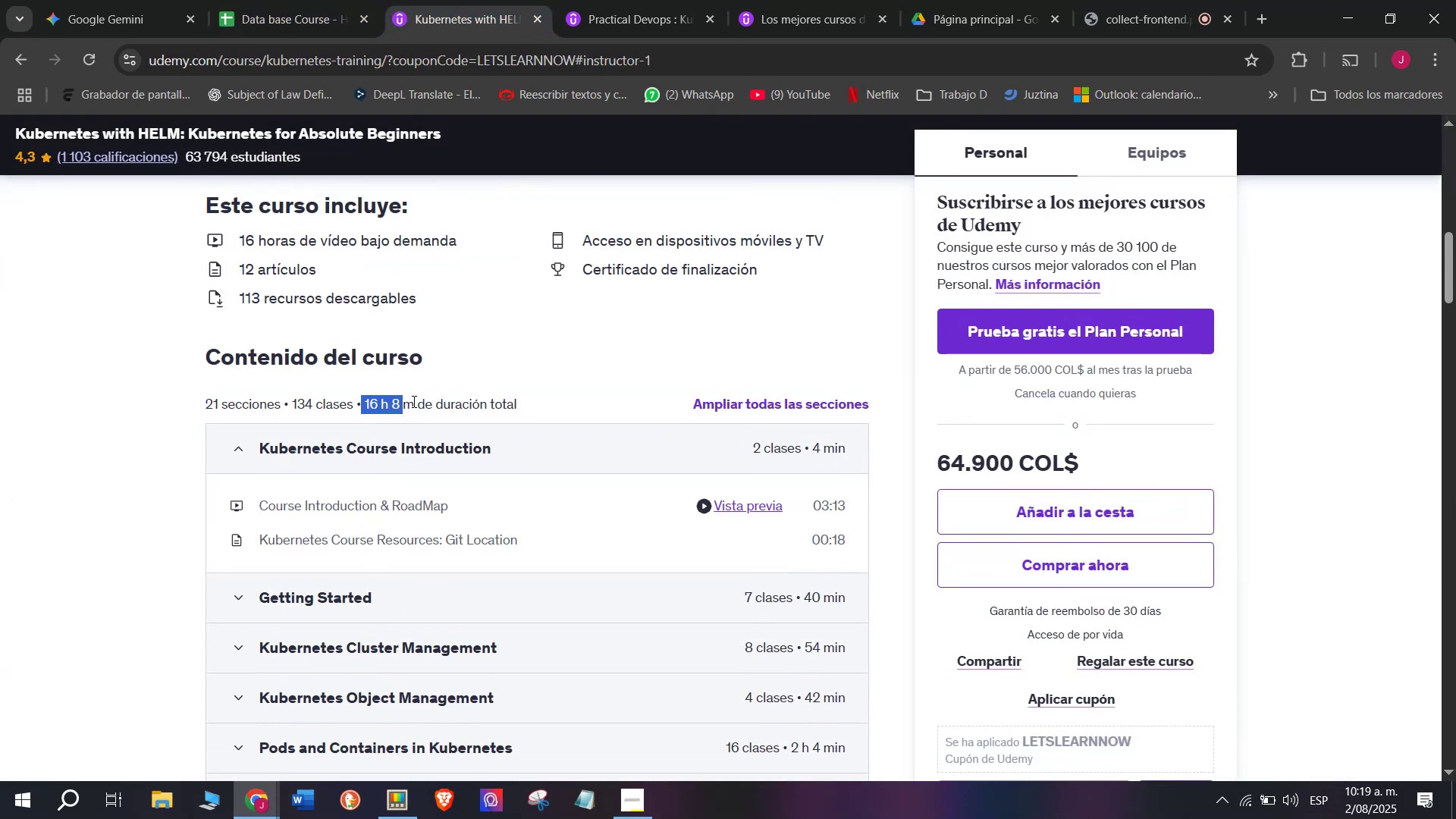 
left_click_drag(start_coordinate=[413, 403], to_coordinate=[366, 401])
 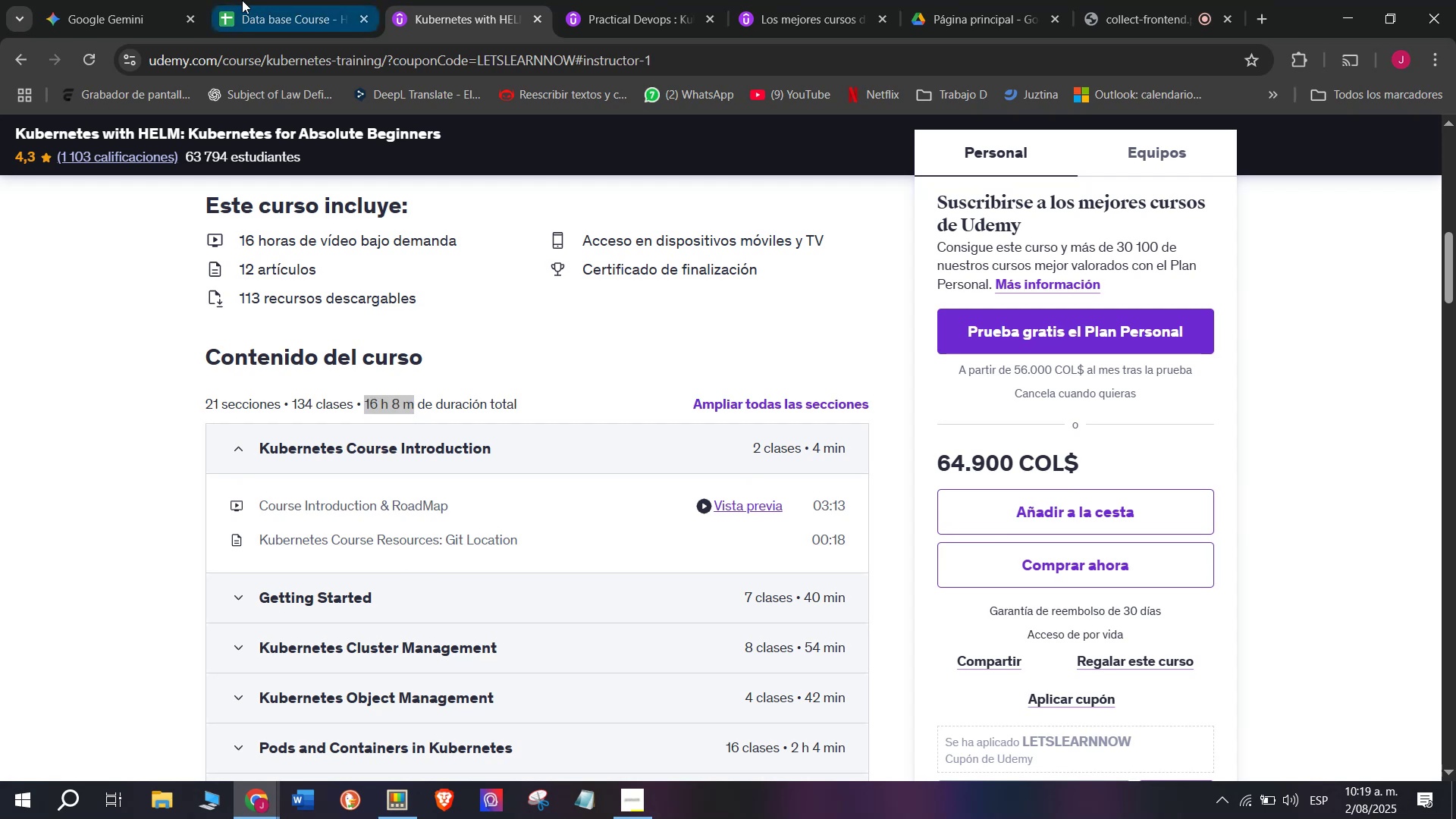 
key(Break)
 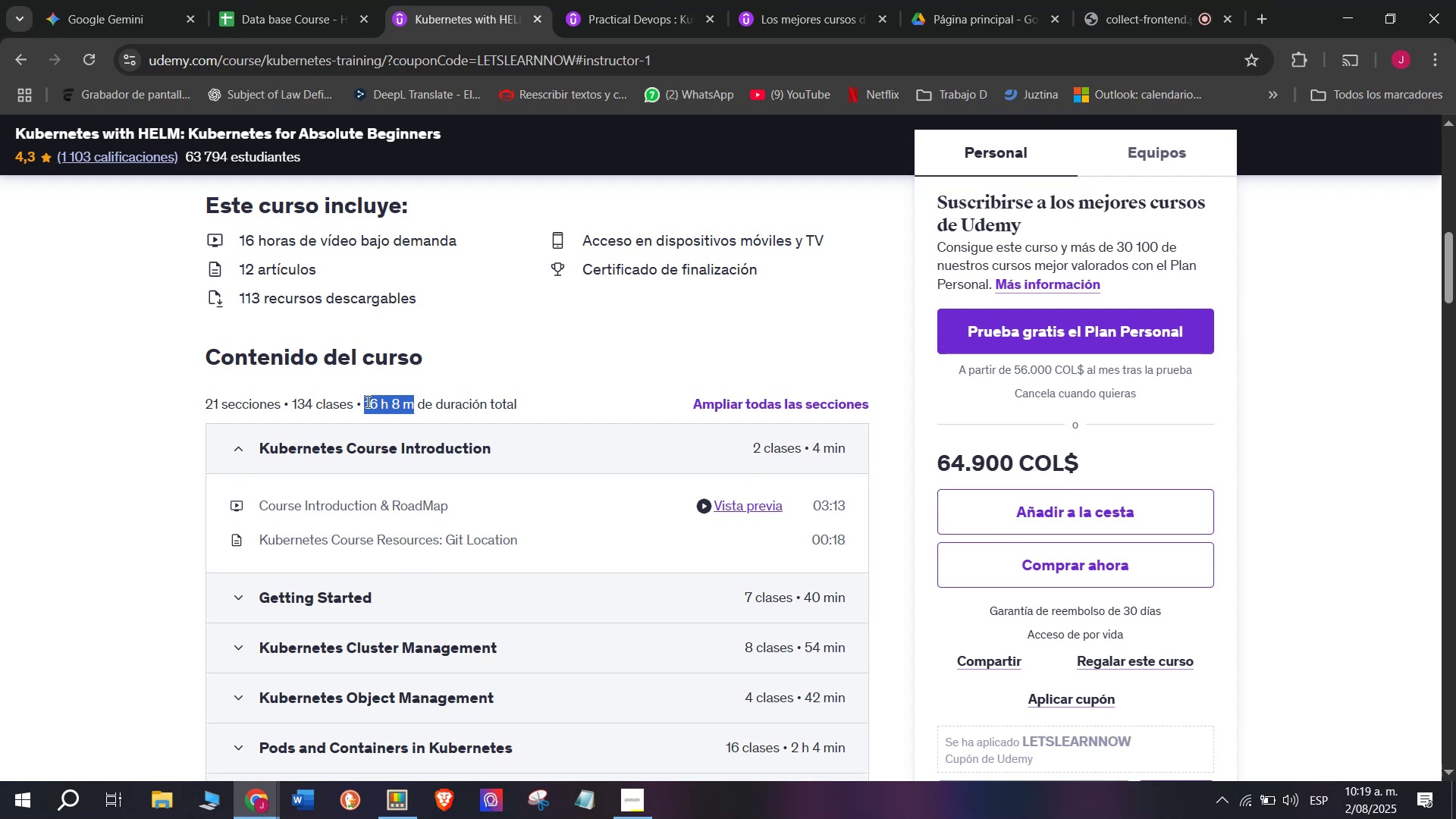 
key(Control+ControlLeft)
 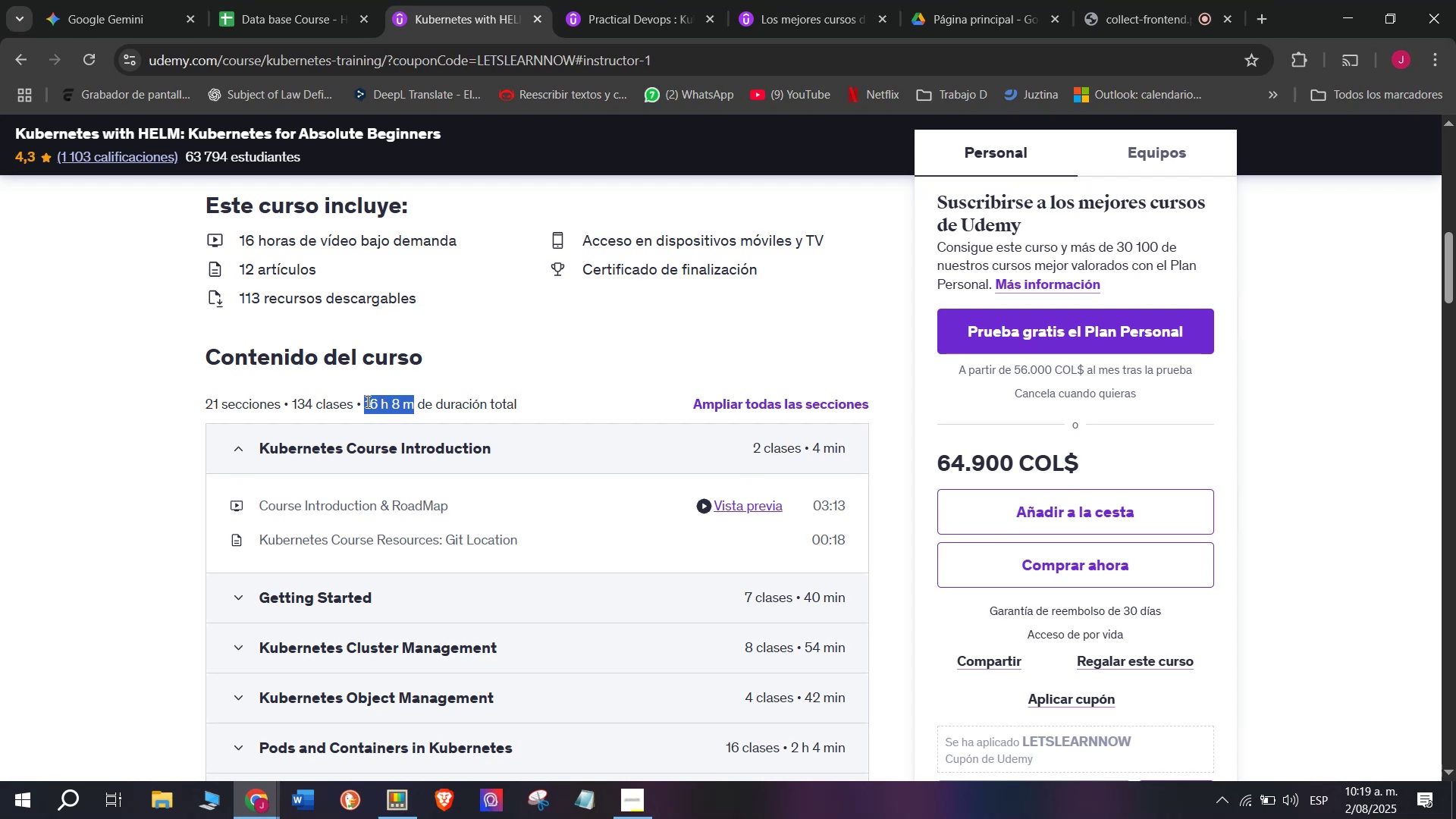 
key(Control+C)
 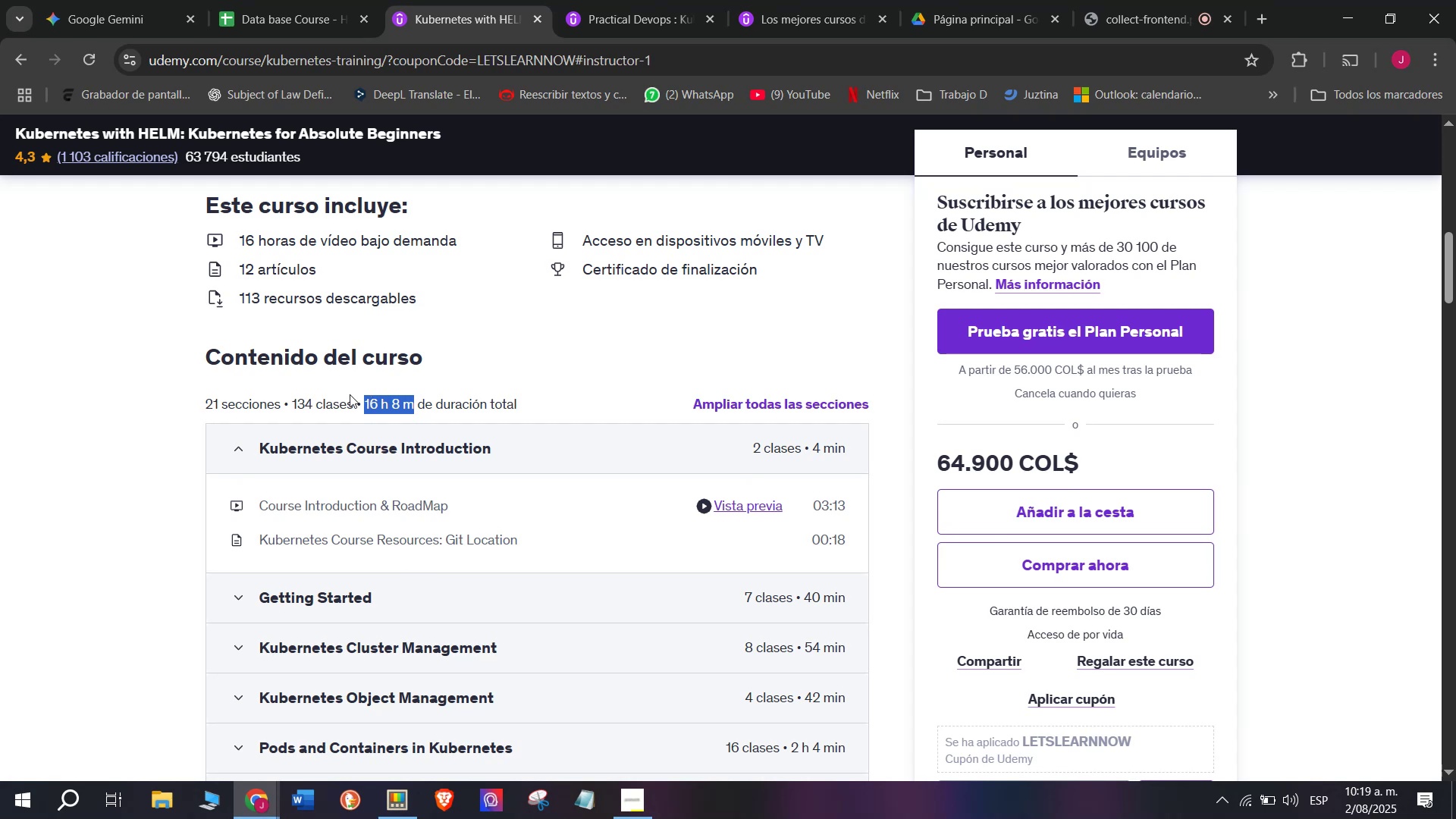 
key(Control+ControlLeft)
 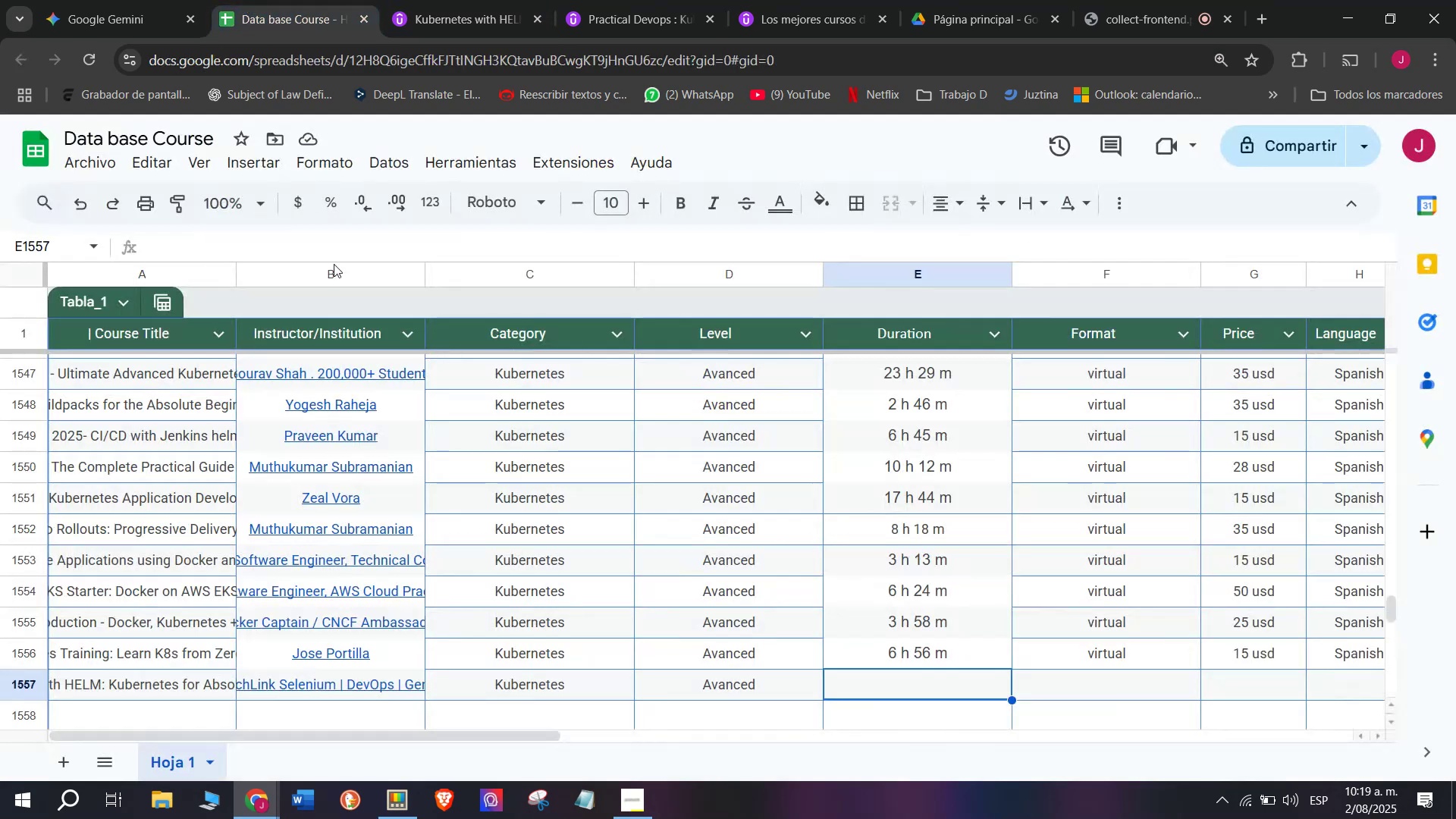 
key(Break)
 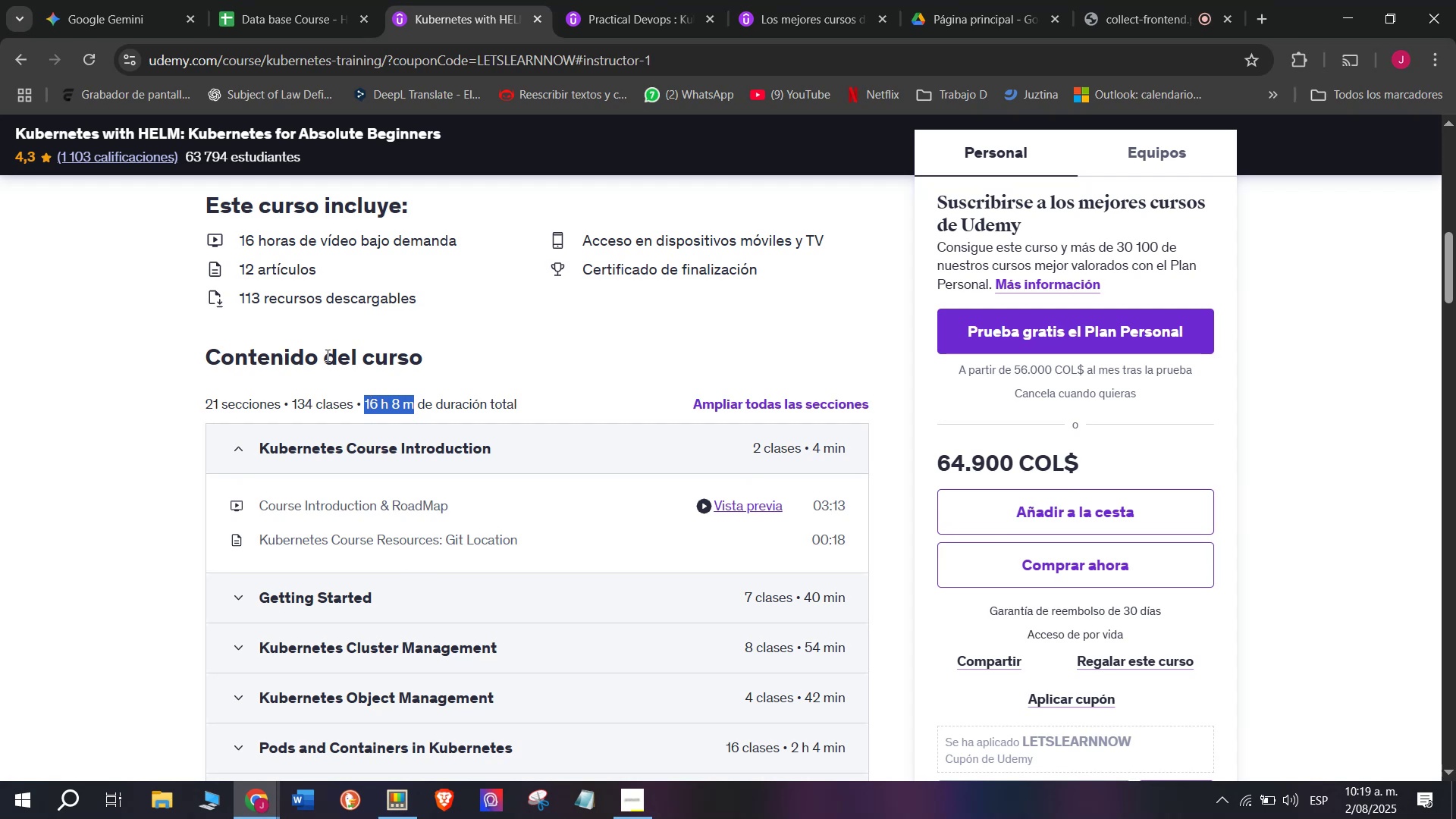 
key(Control+C)
 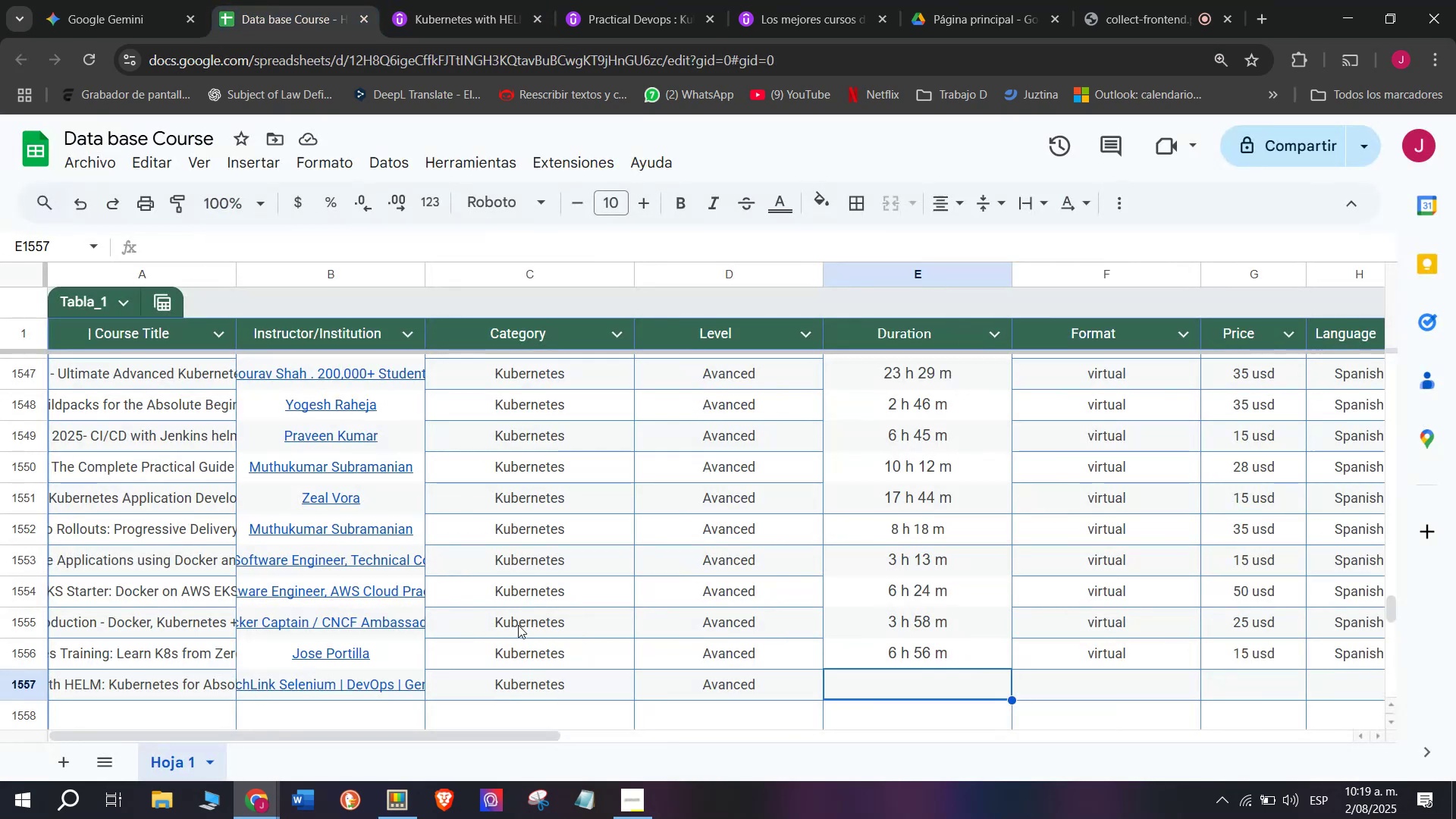 
key(Z)
 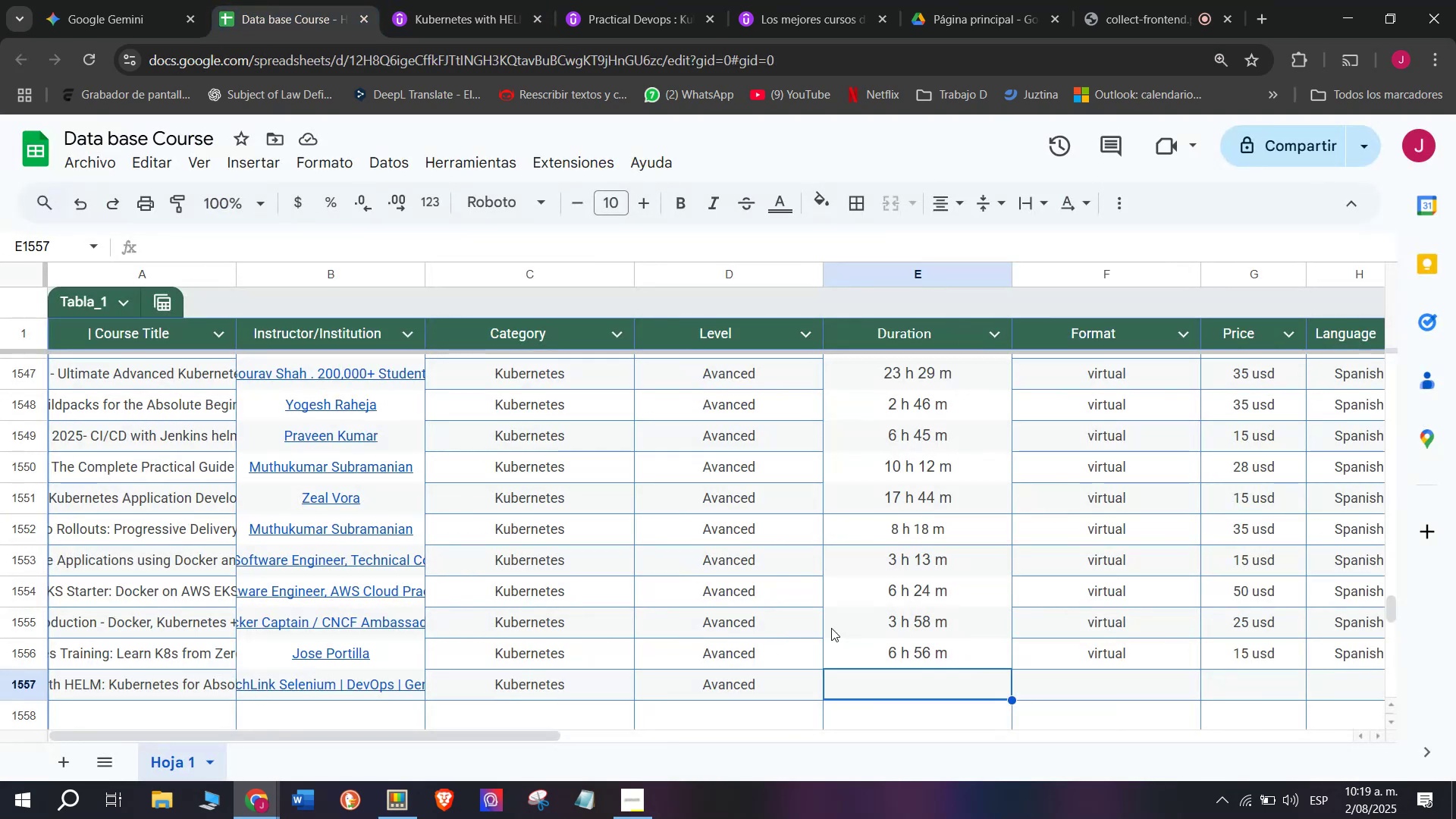 
key(Control+ControlLeft)
 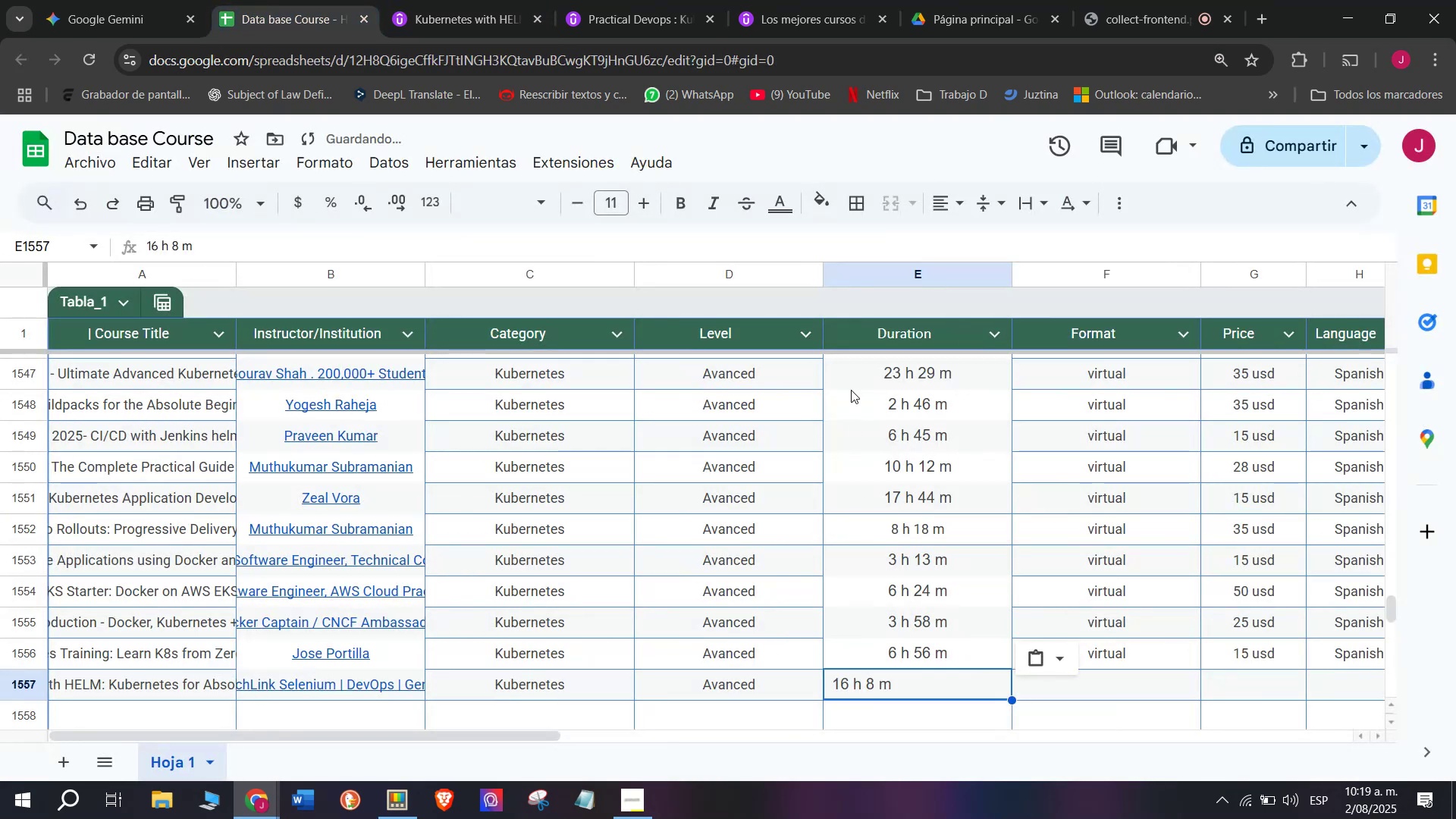 
key(Control+V)
 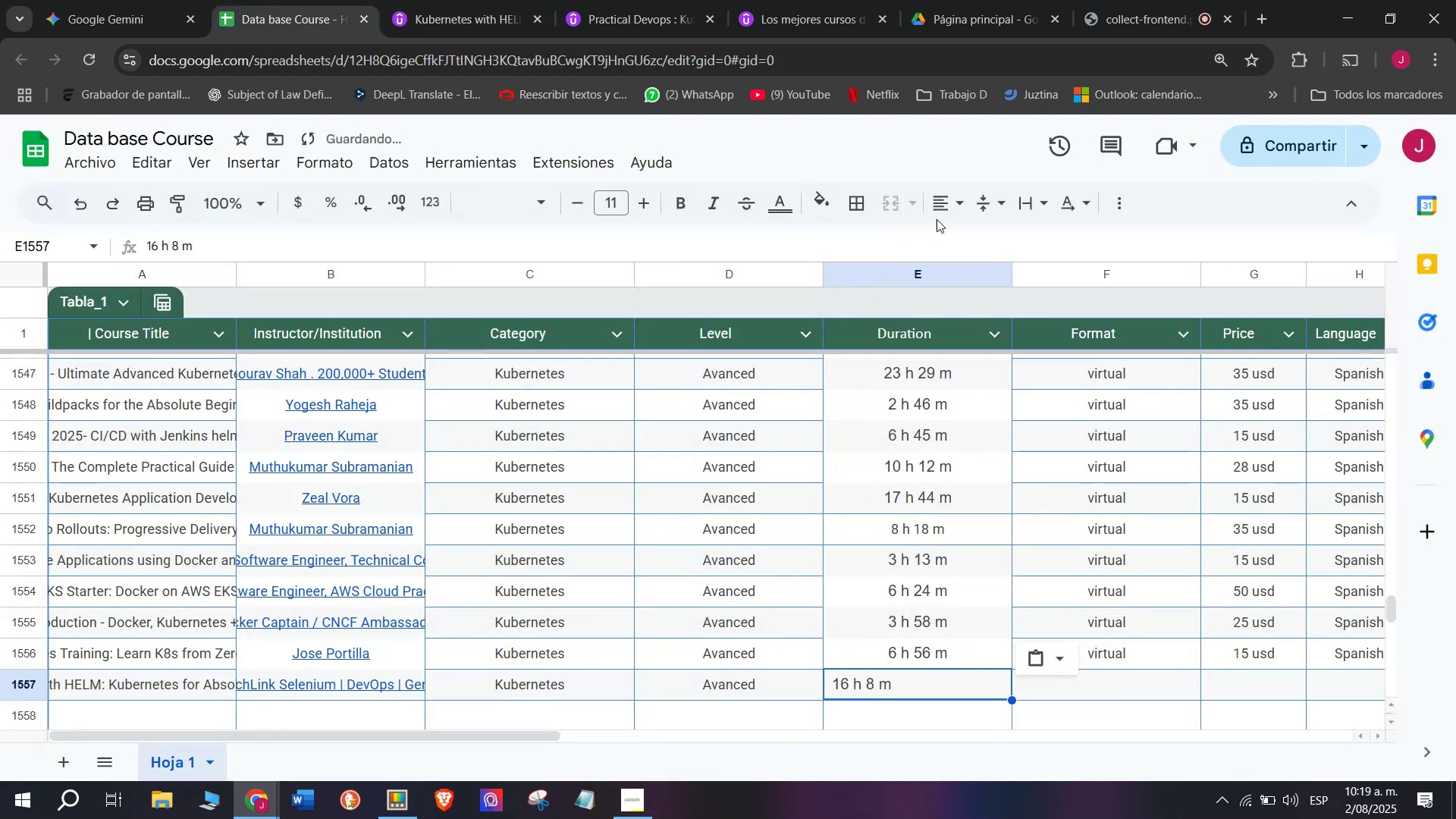 
left_click([945, 206])
 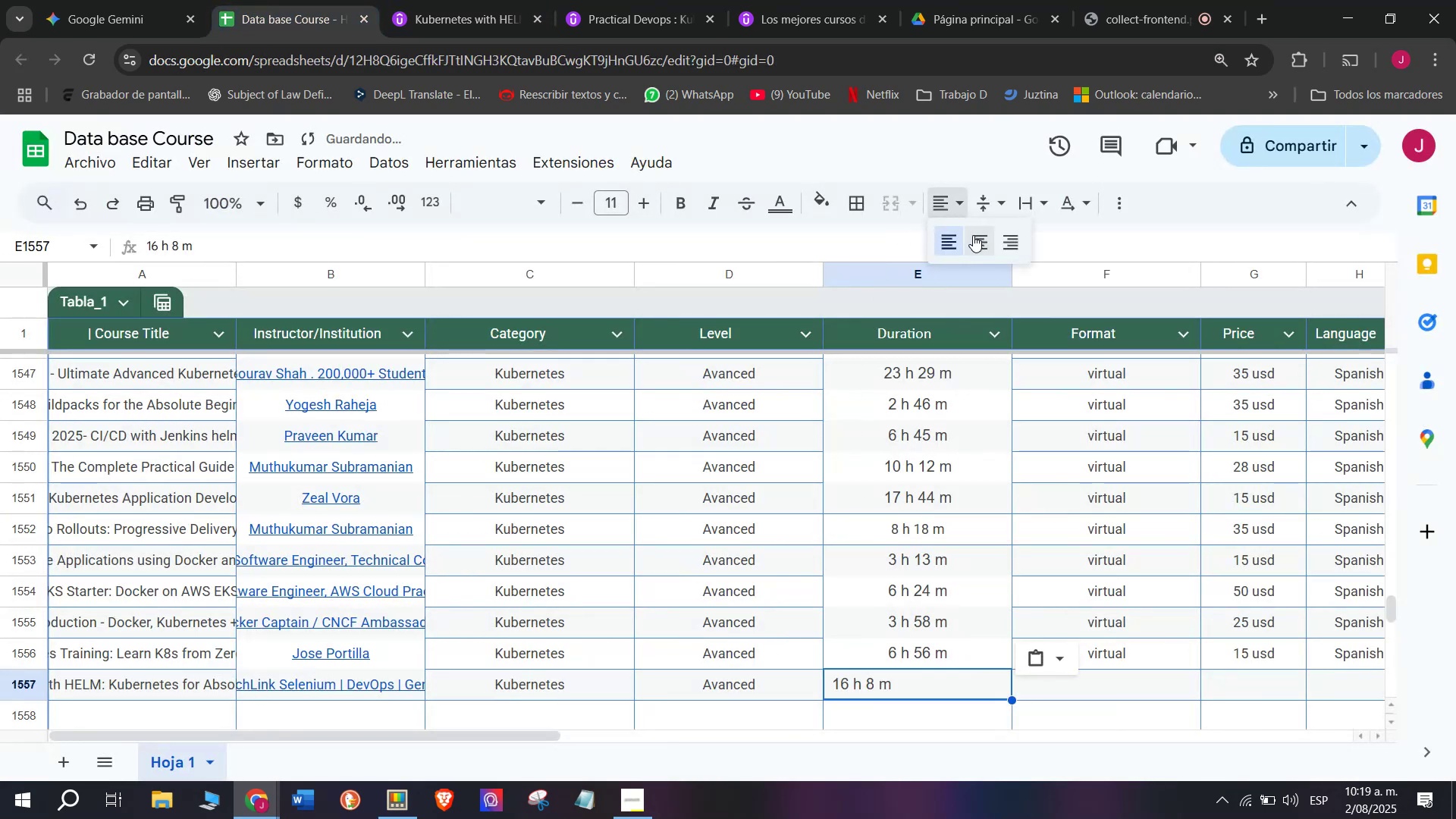 
left_click([974, 235])
 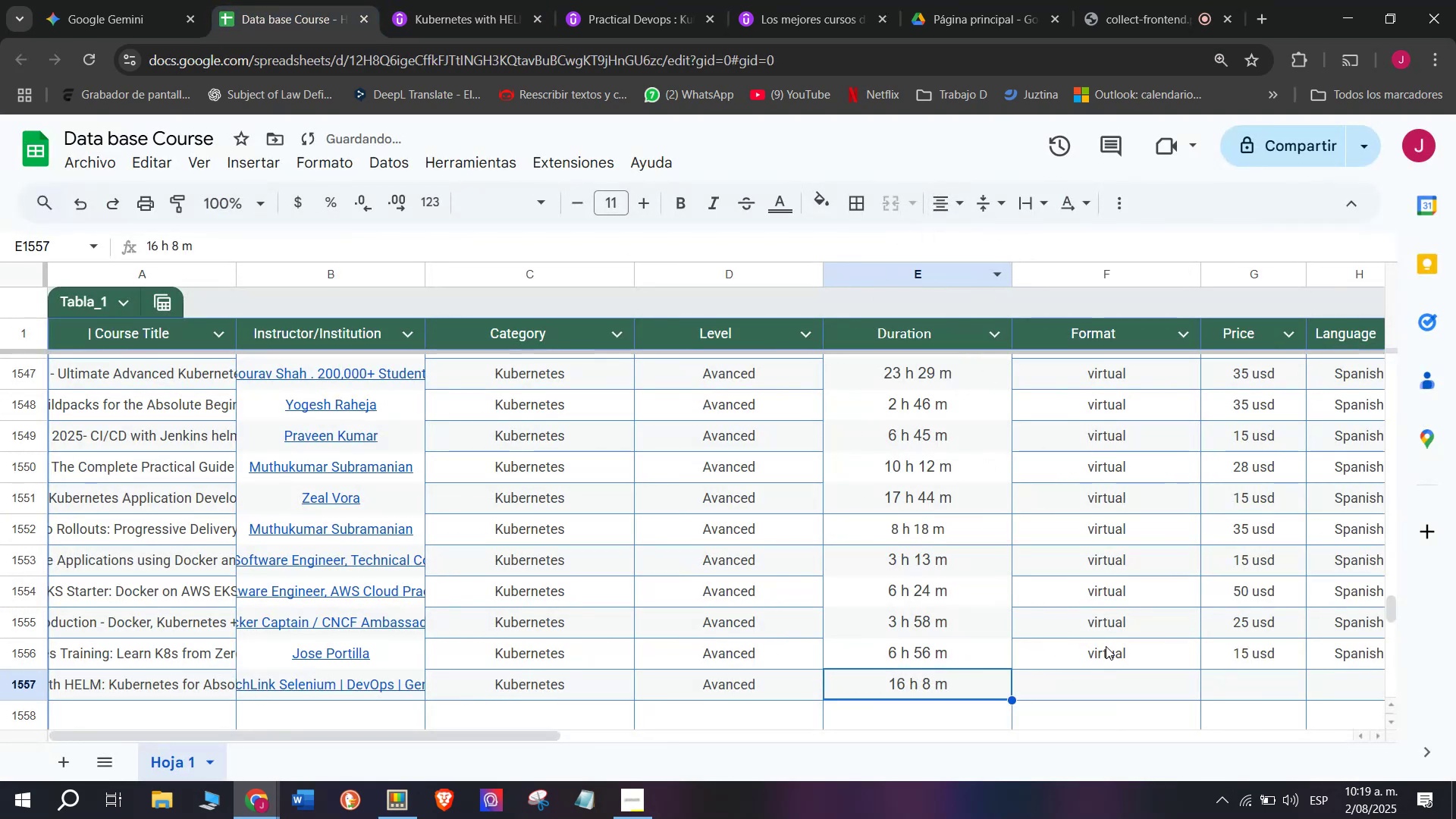 
left_click([1109, 650])
 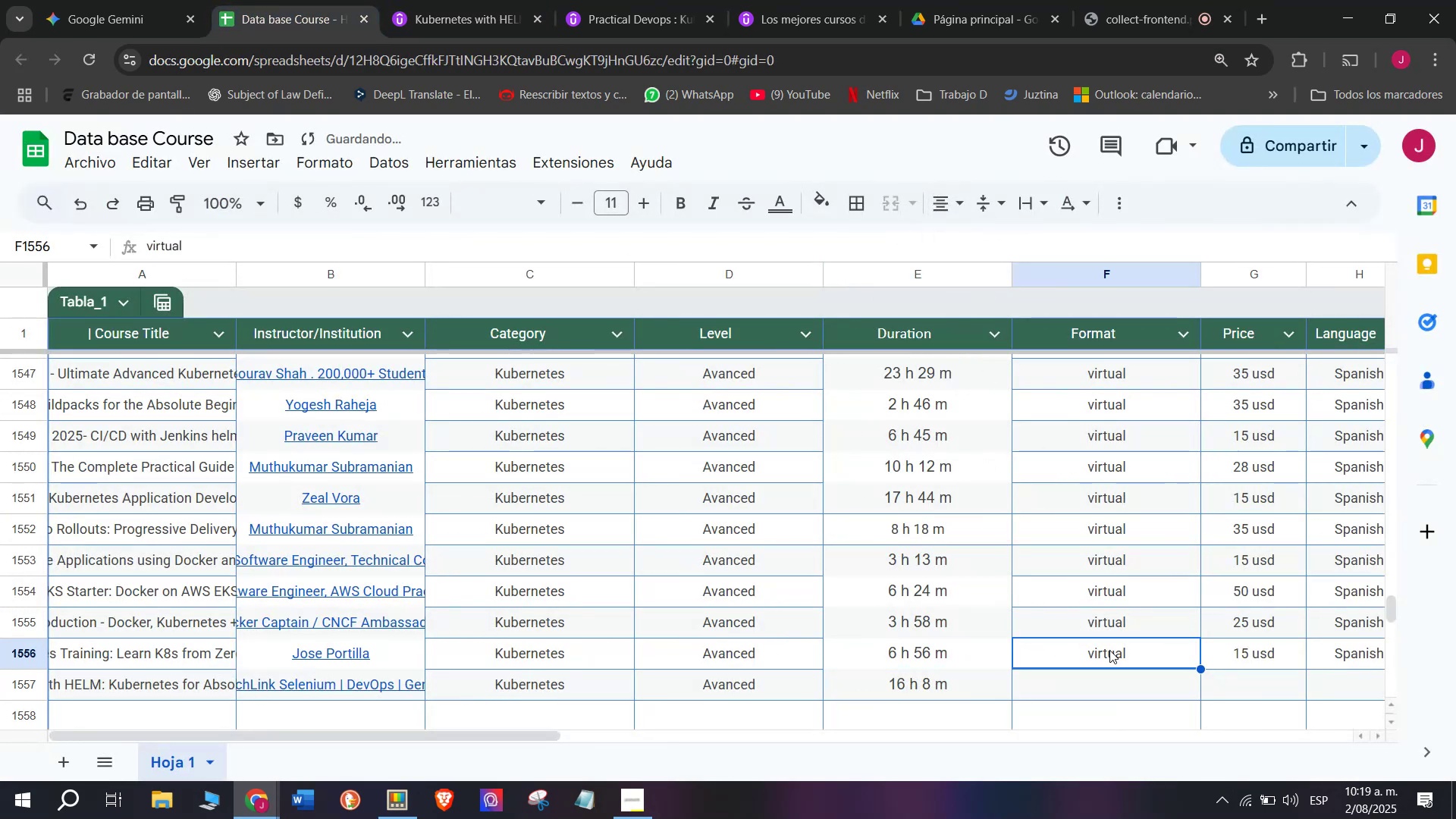 
key(Break)
 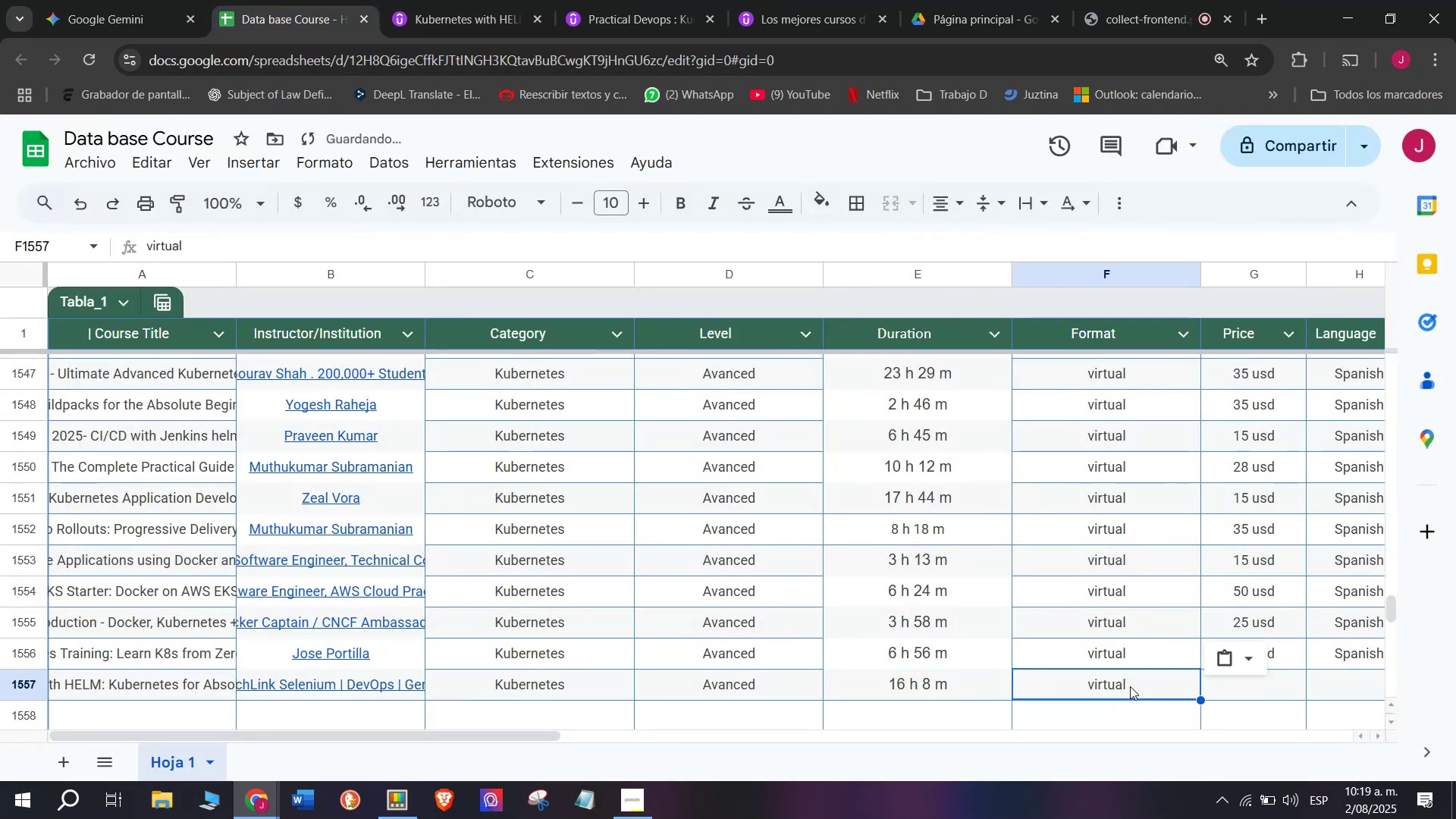 
key(Control+ControlLeft)
 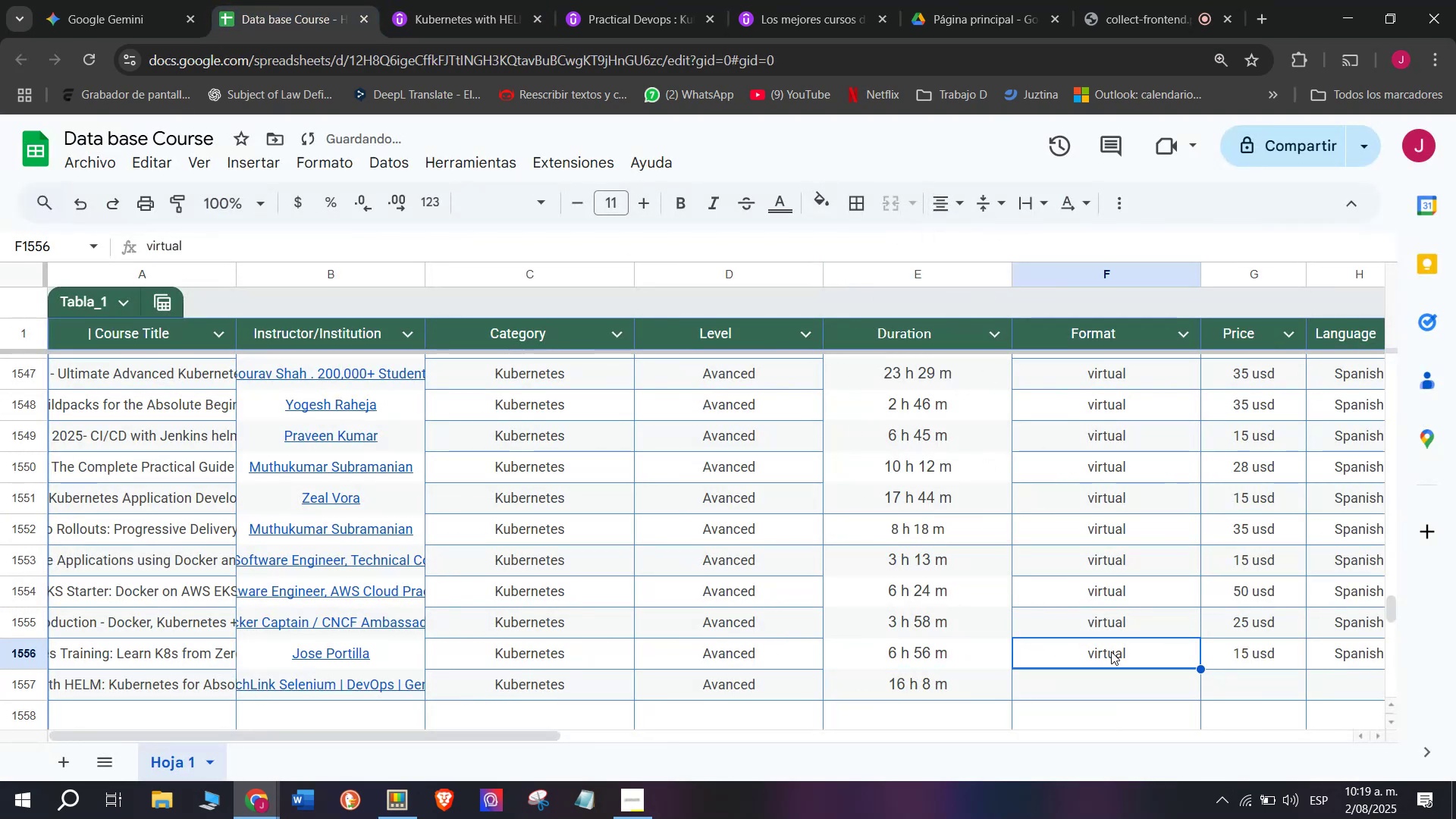 
key(Control+C)
 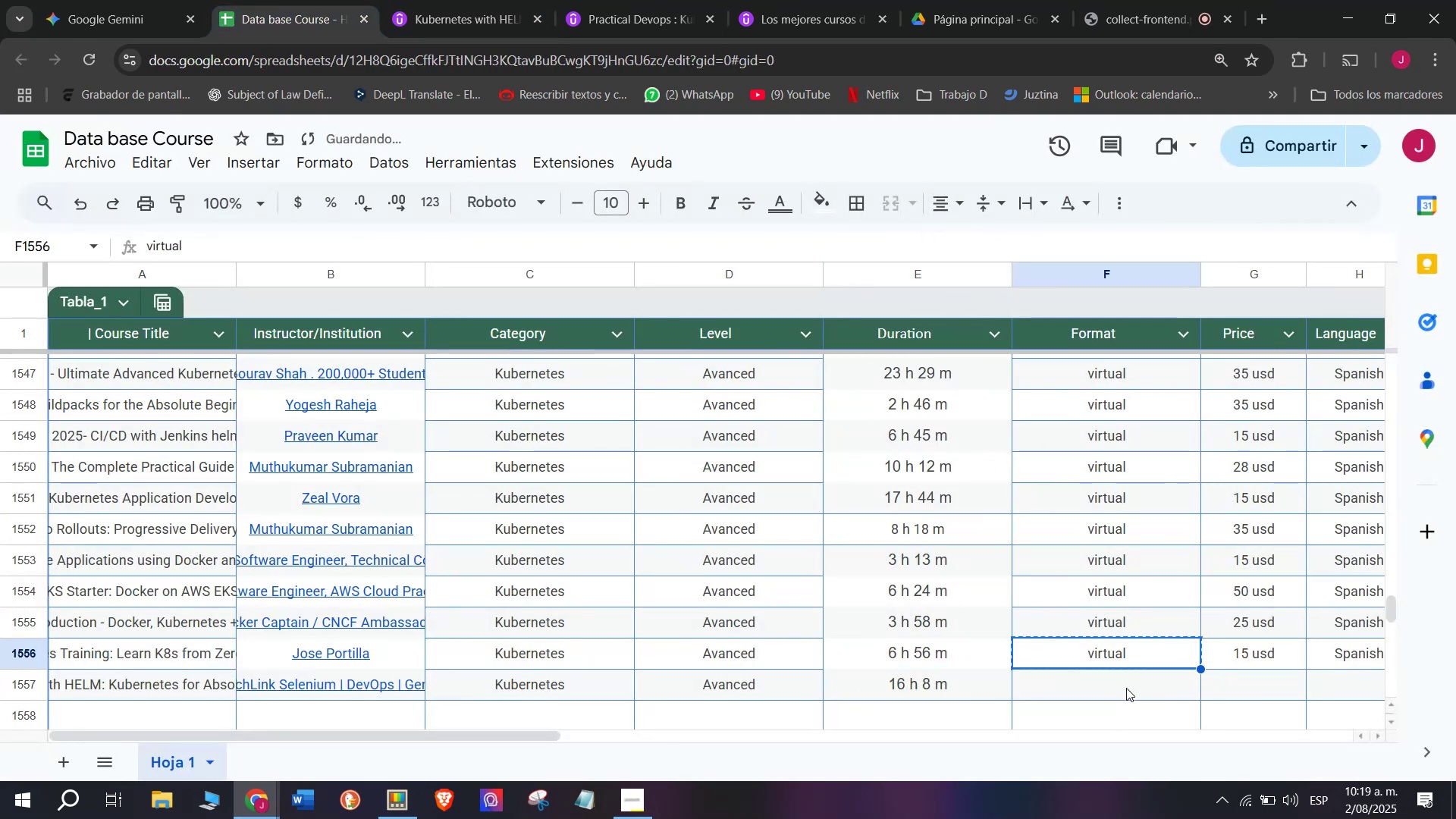 
double_click([1126, 688])
 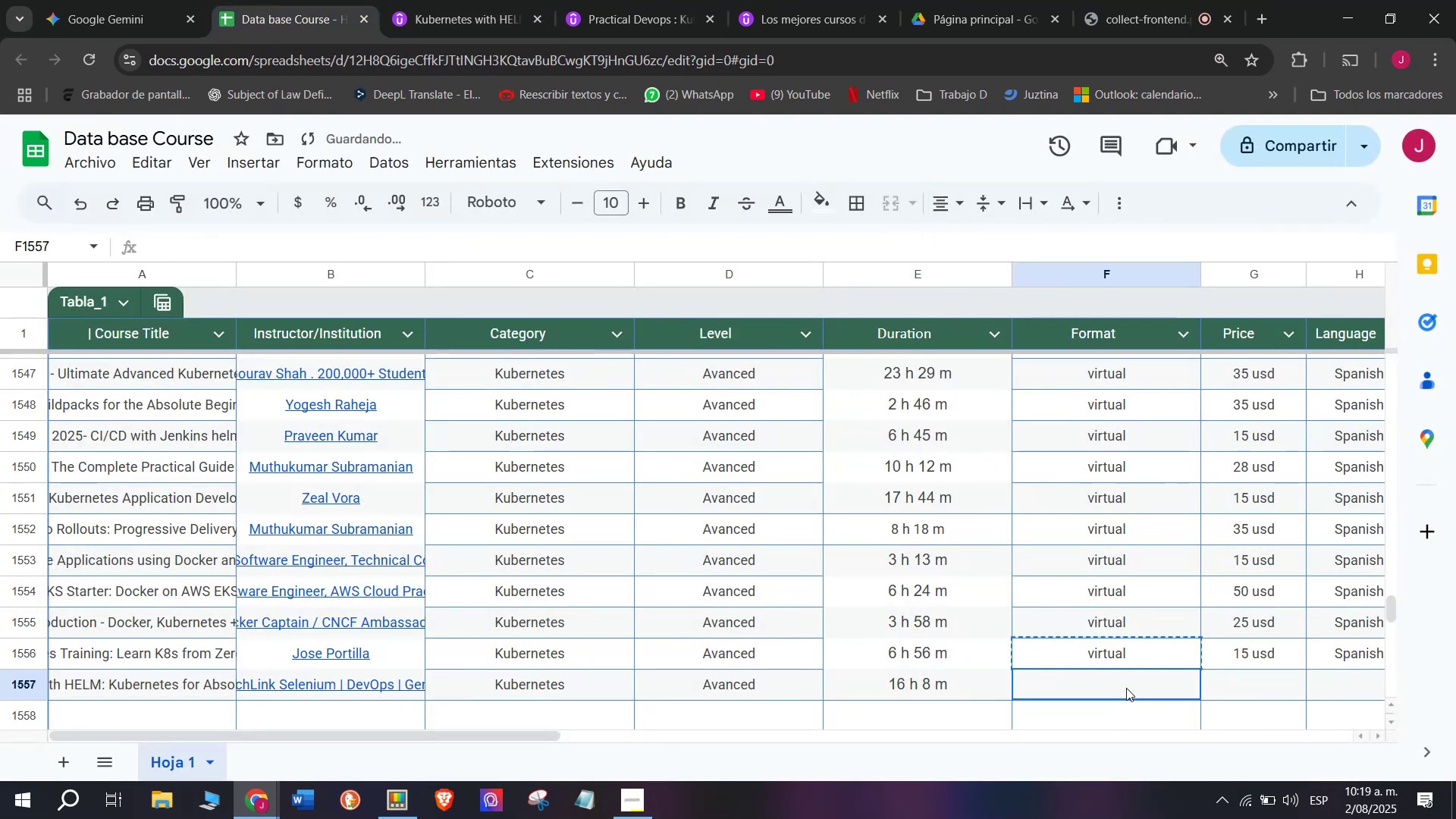 
key(Control+ControlLeft)
 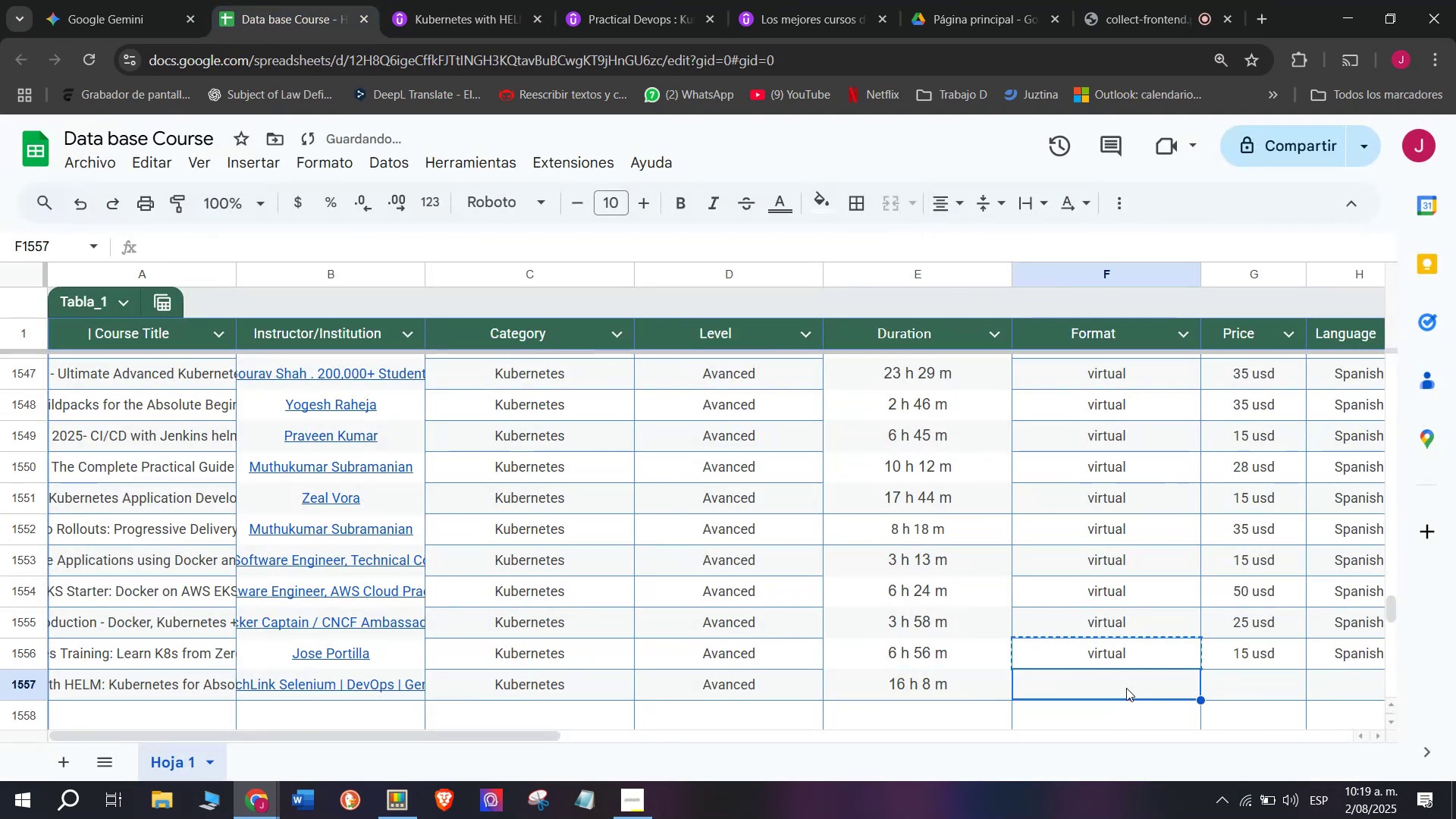 
key(Z)
 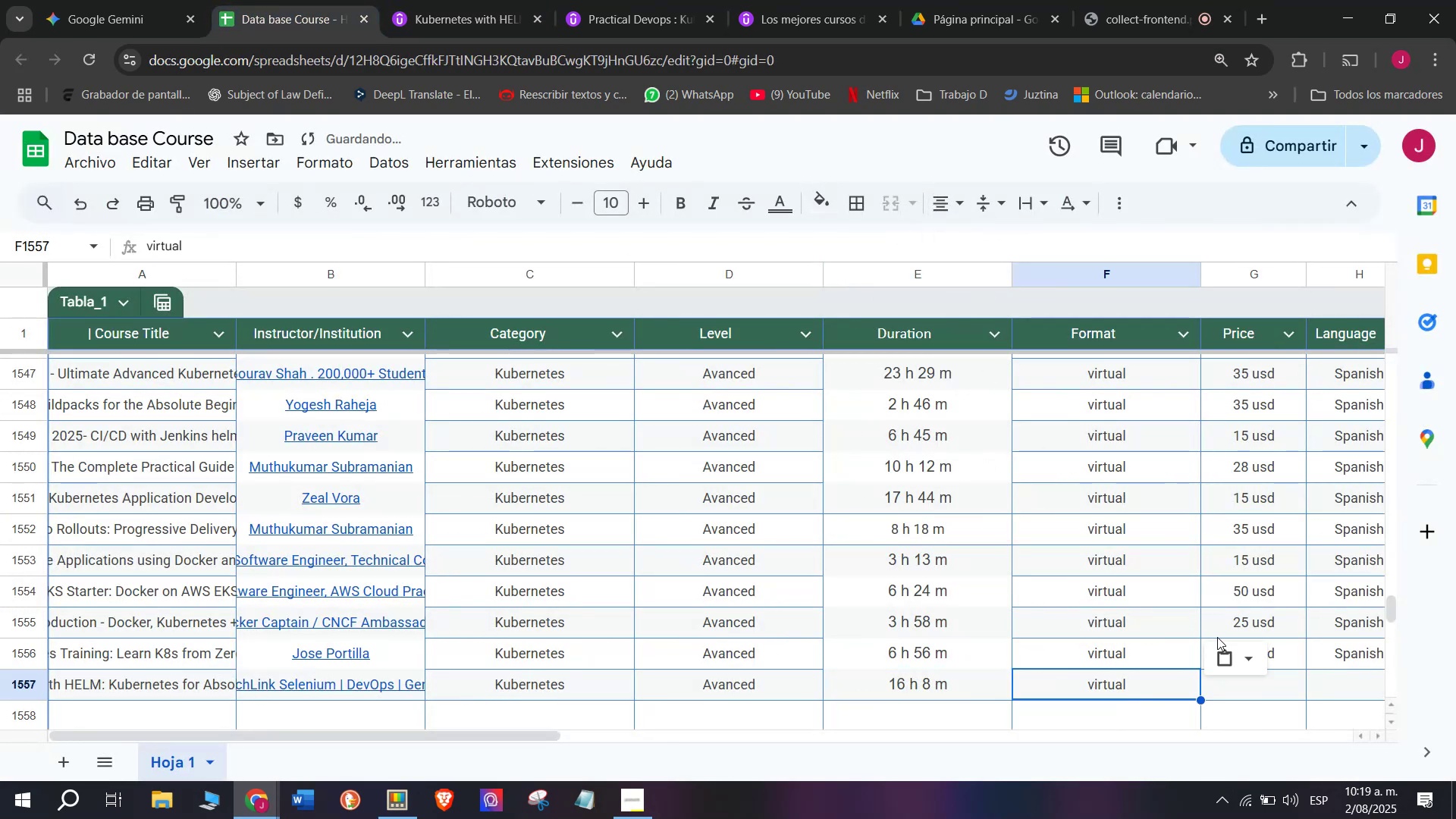 
key(Control+V)
 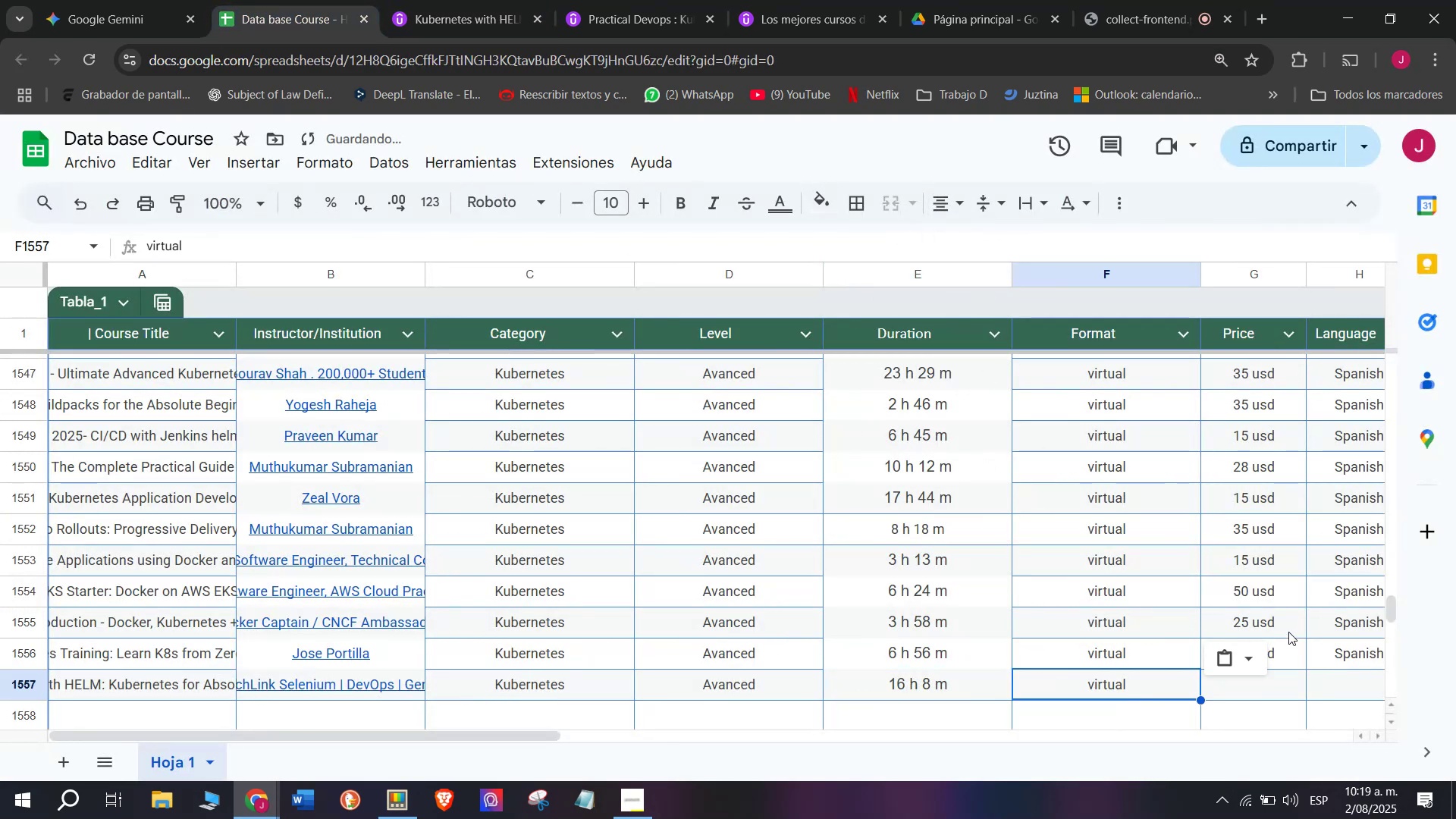 
left_click([1285, 654])
 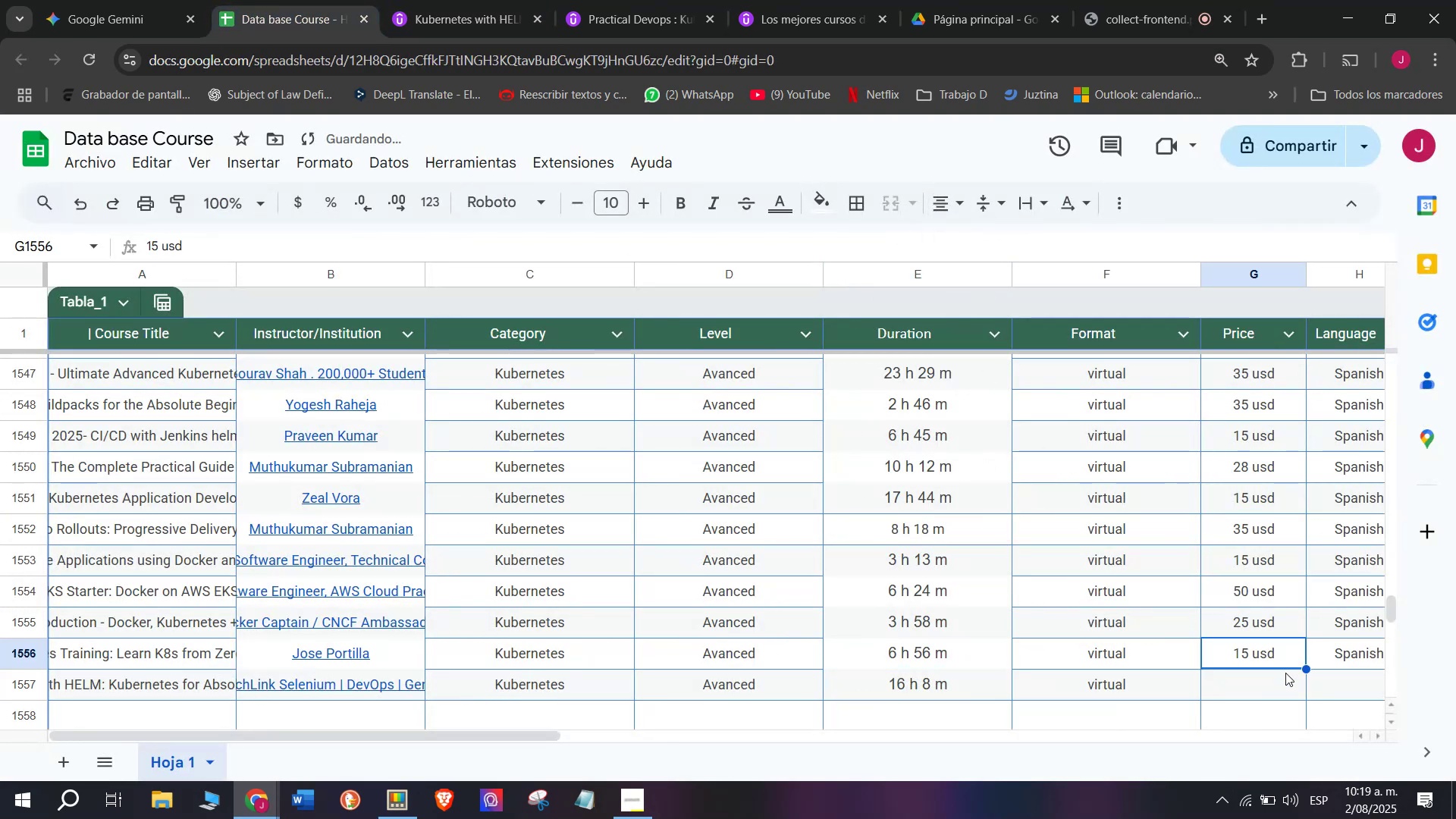 
key(Control+ControlLeft)
 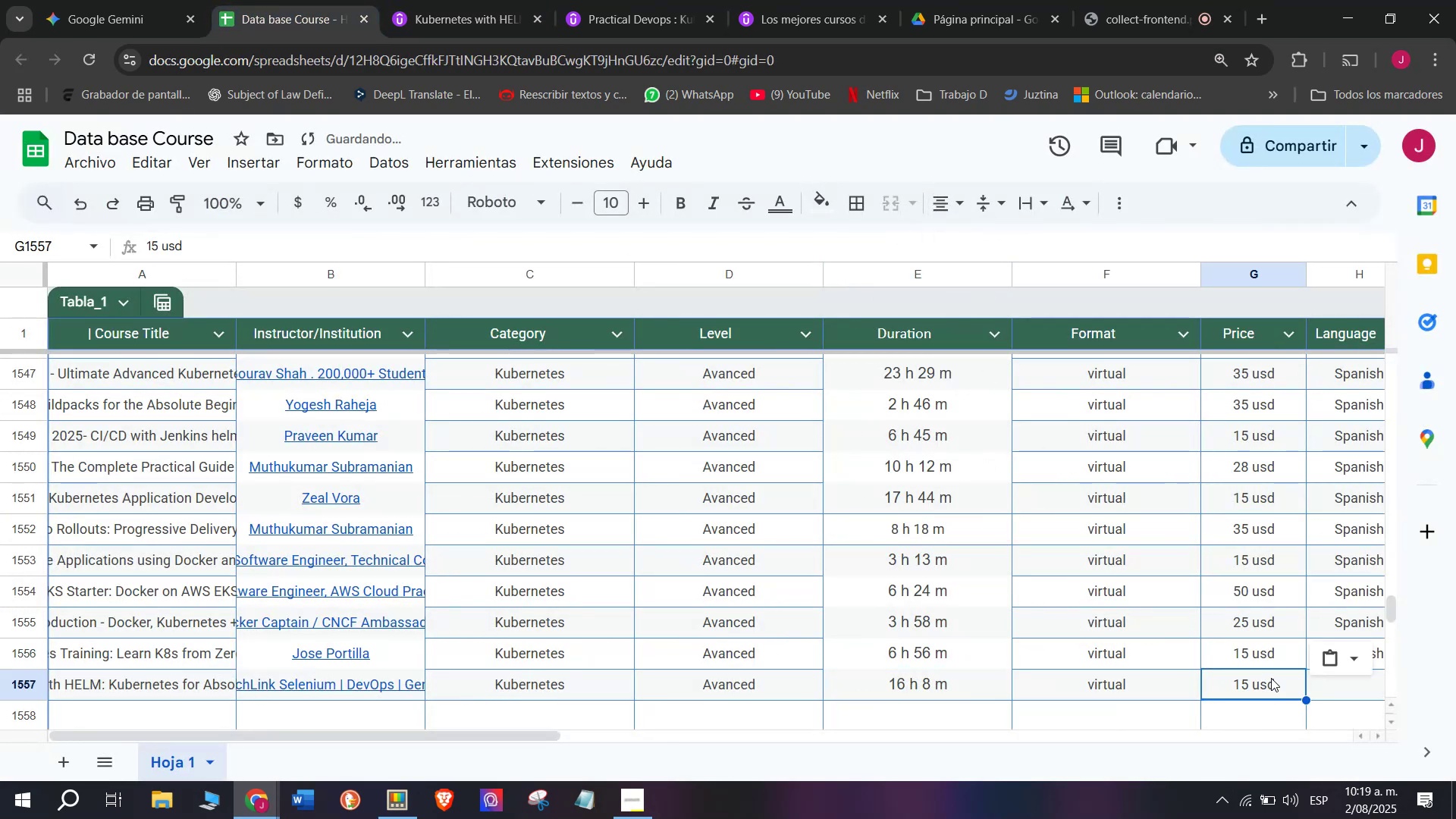 
key(Break)
 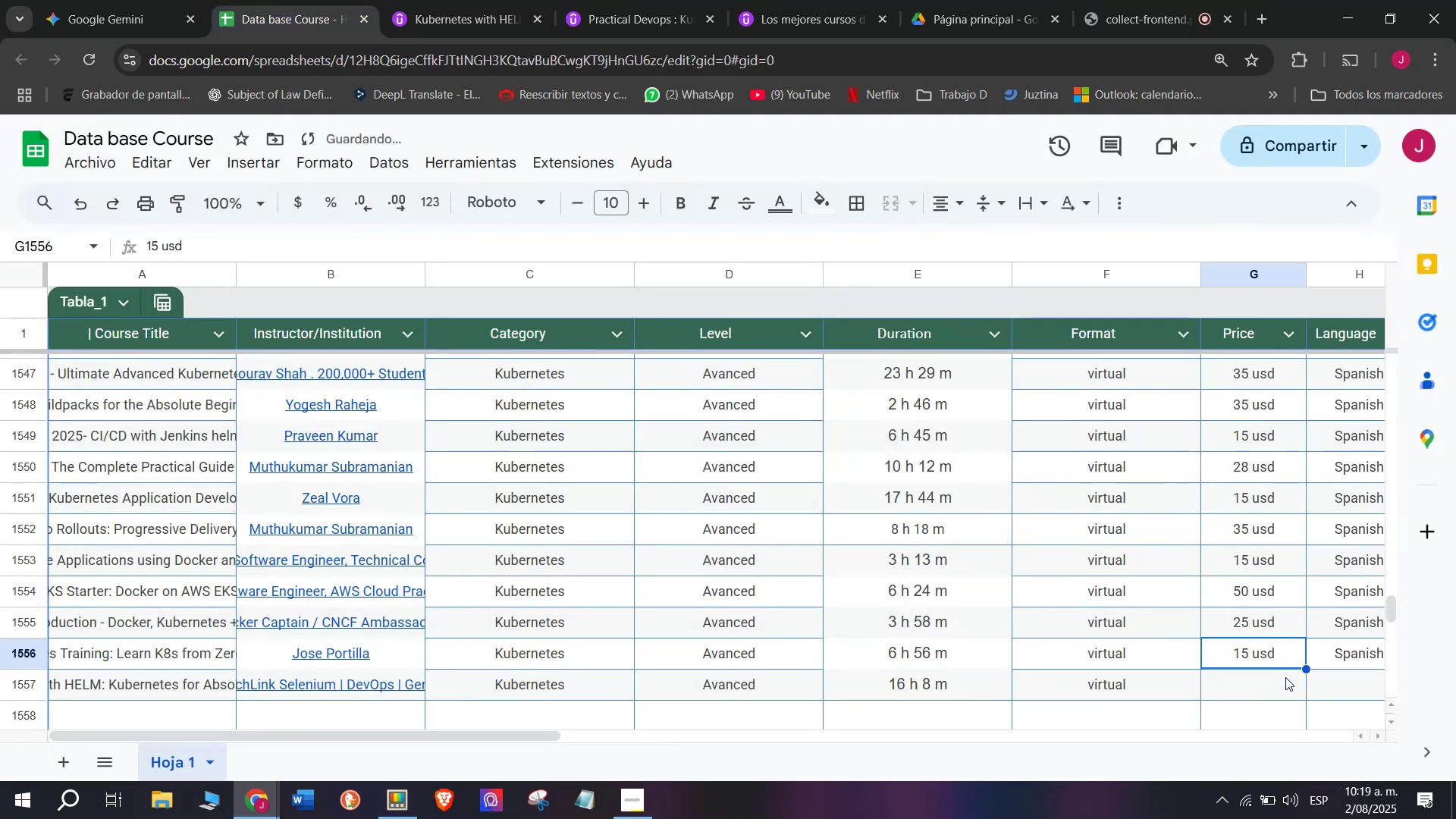 
key(Control+C)
 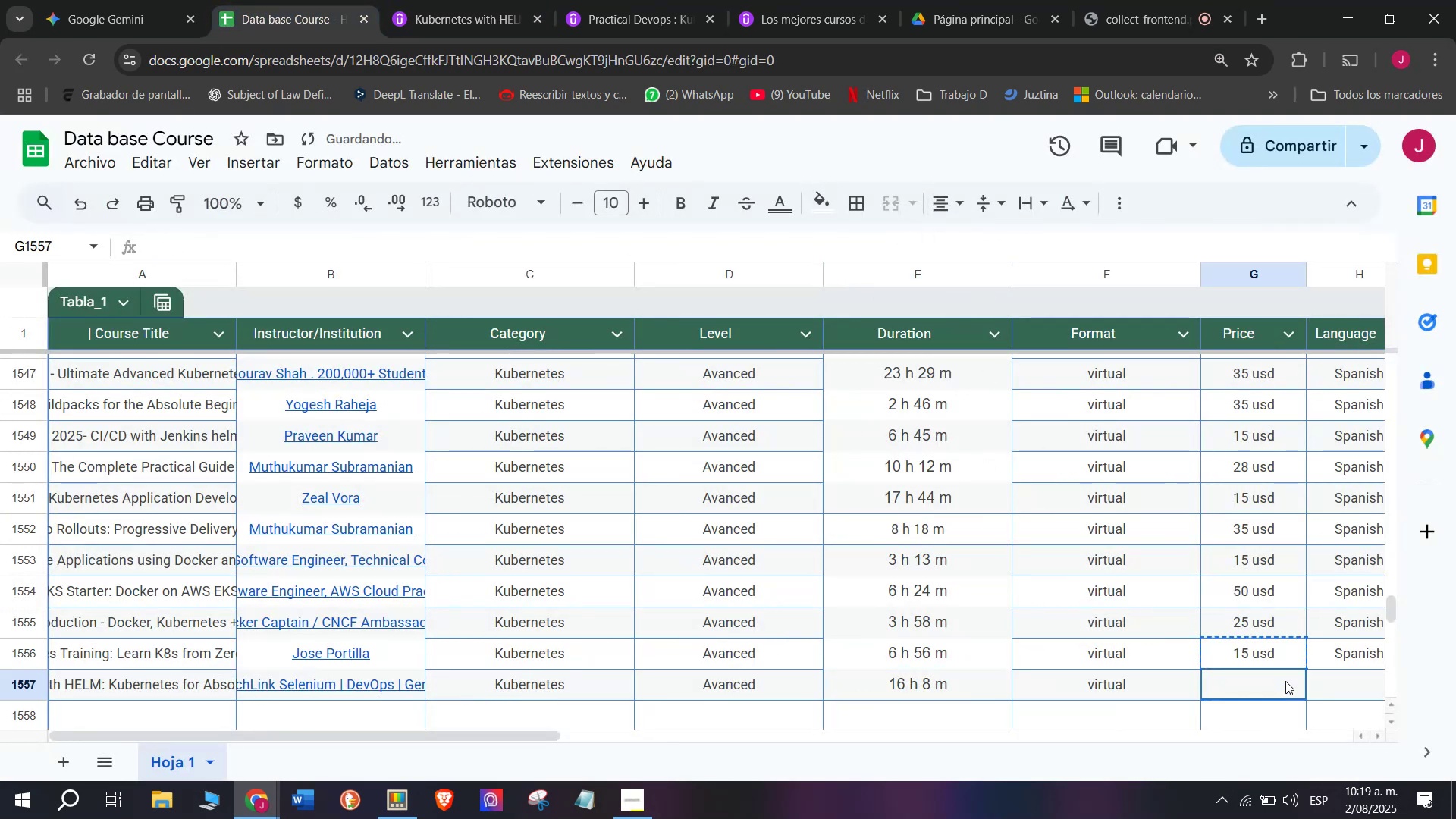 
left_click([1285, 681])
 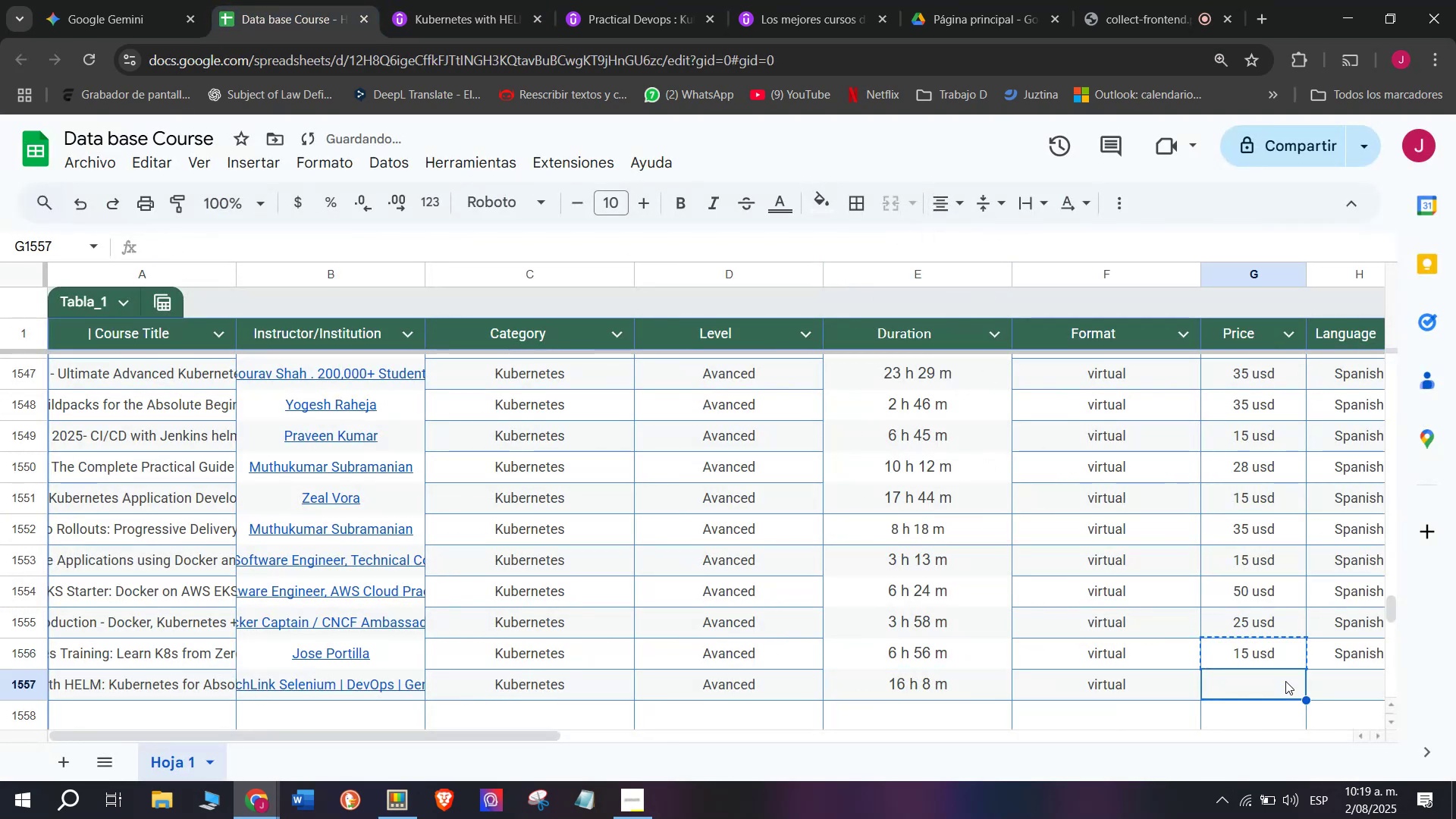 
key(Control+ControlLeft)
 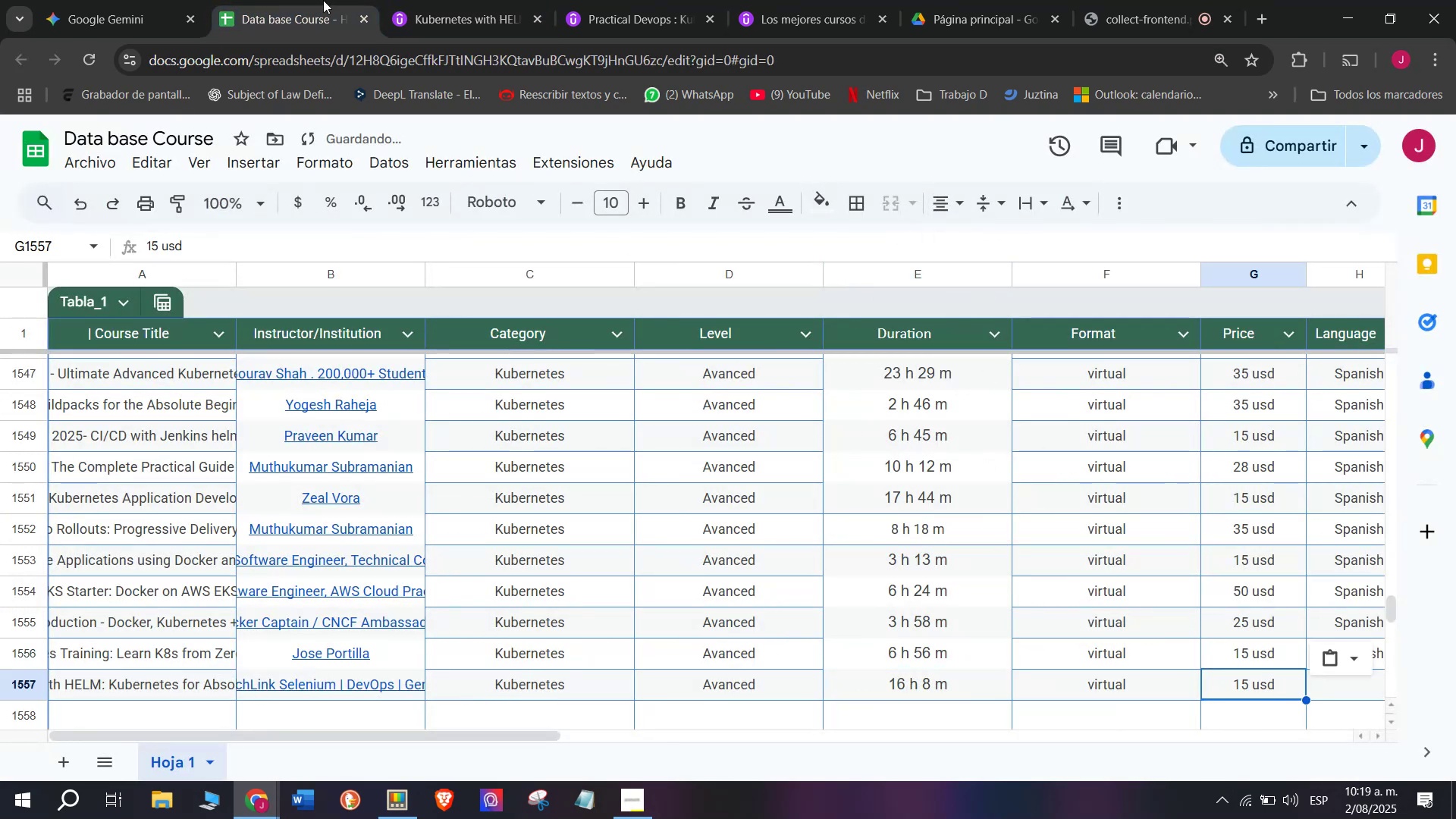 
key(Z)
 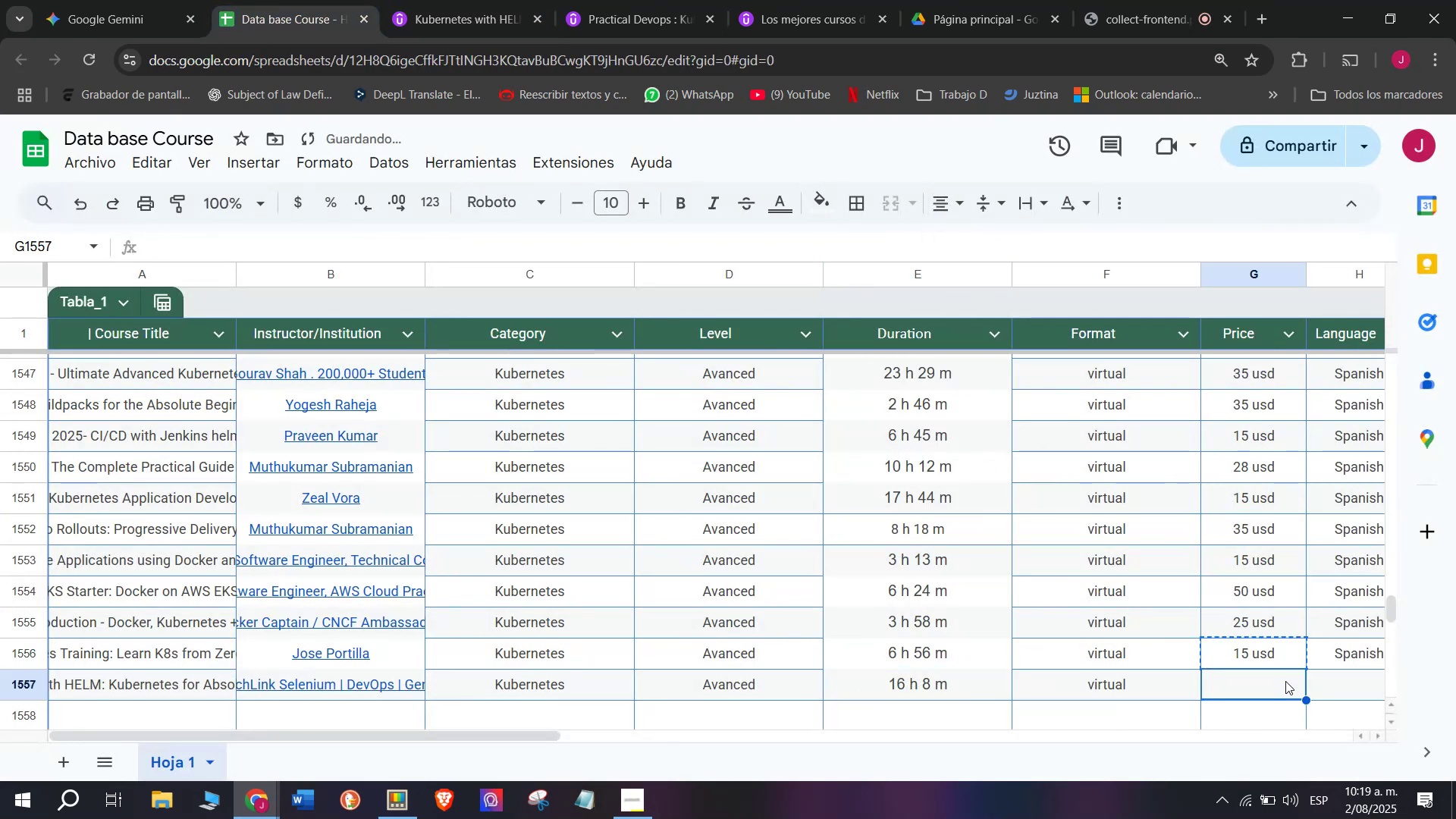 
key(Control+V)
 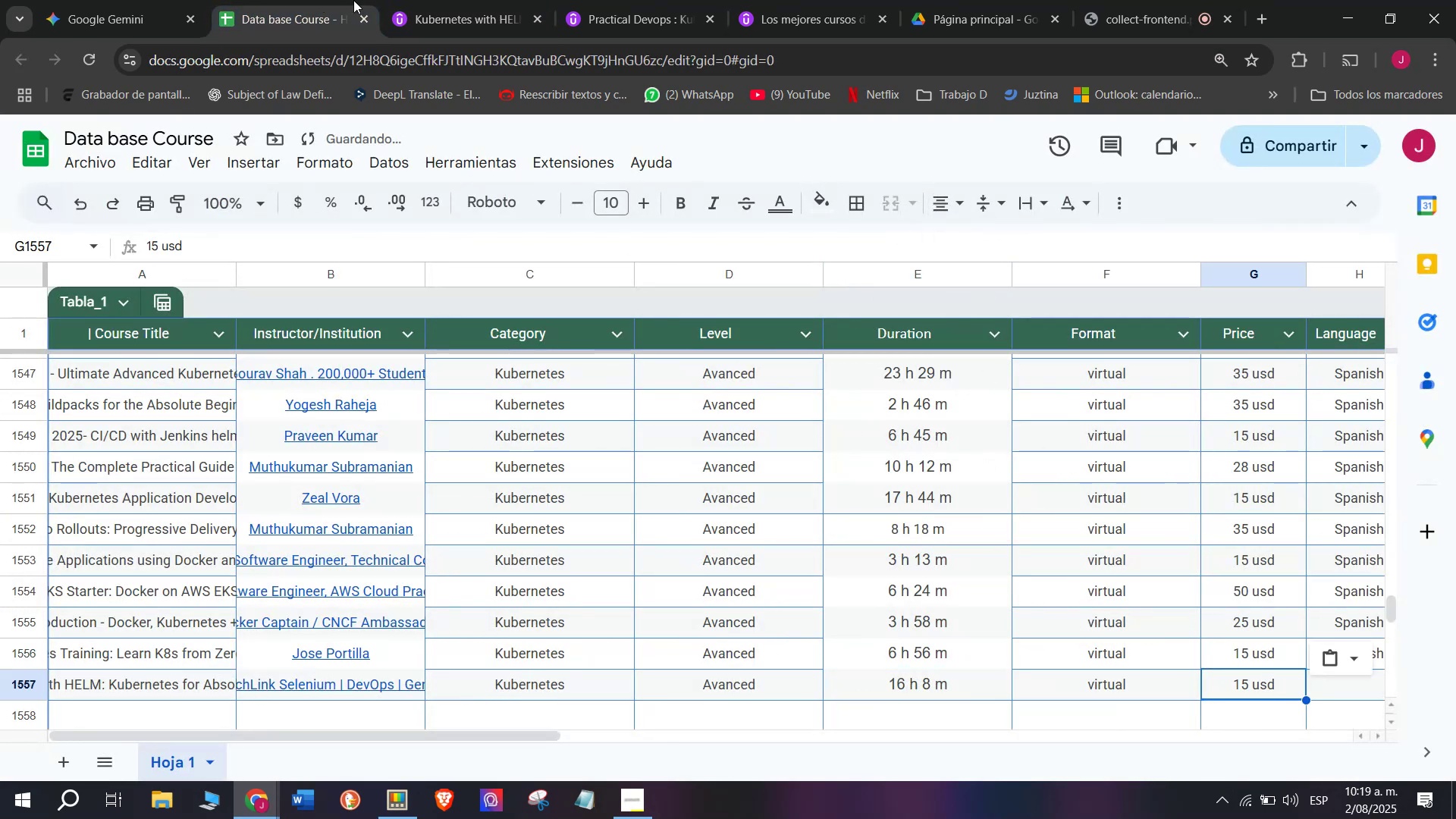 
left_click([452, 0])
 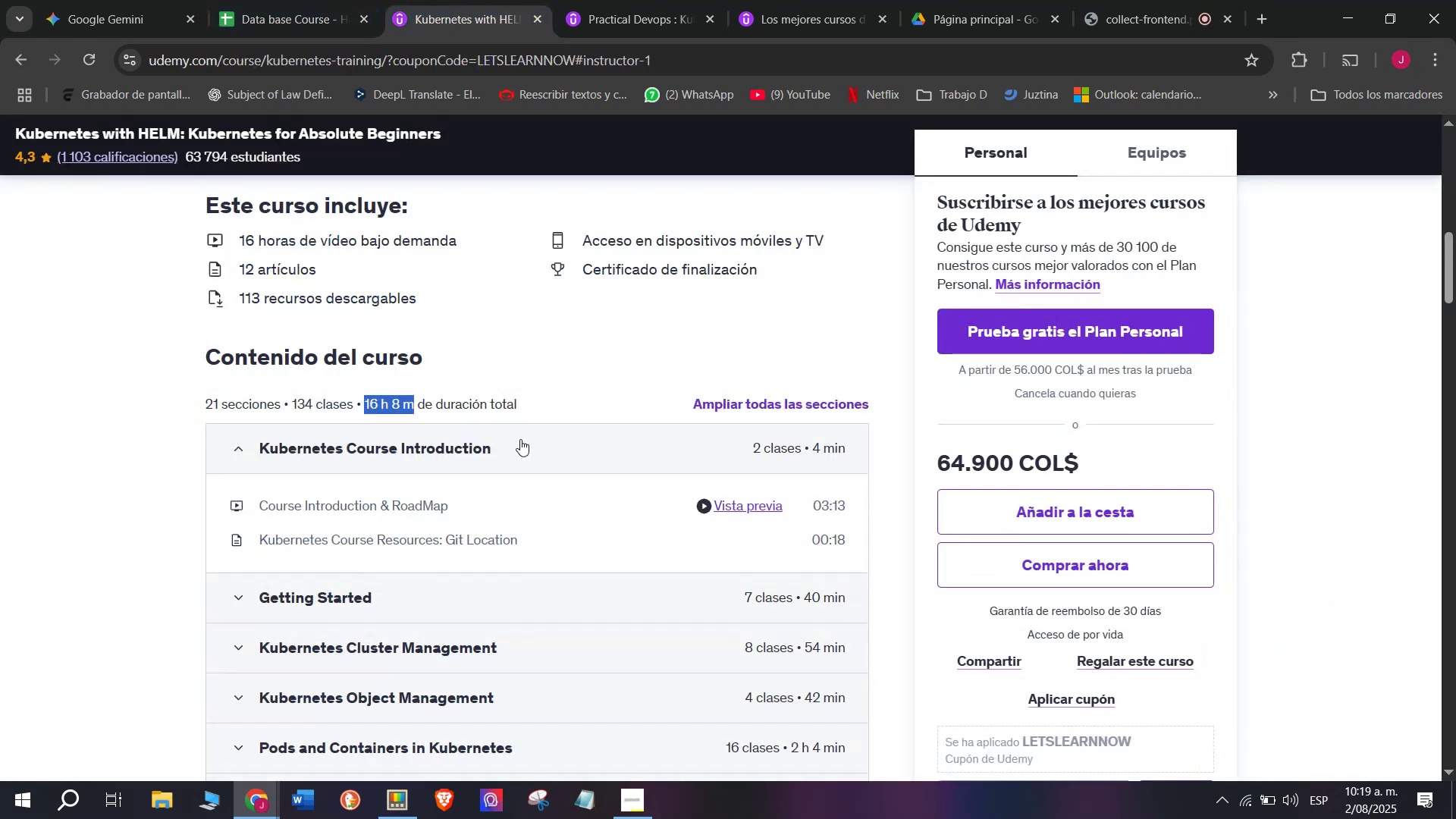 
scroll: coordinate [520, 543], scroll_direction: up, amount: 4.0
 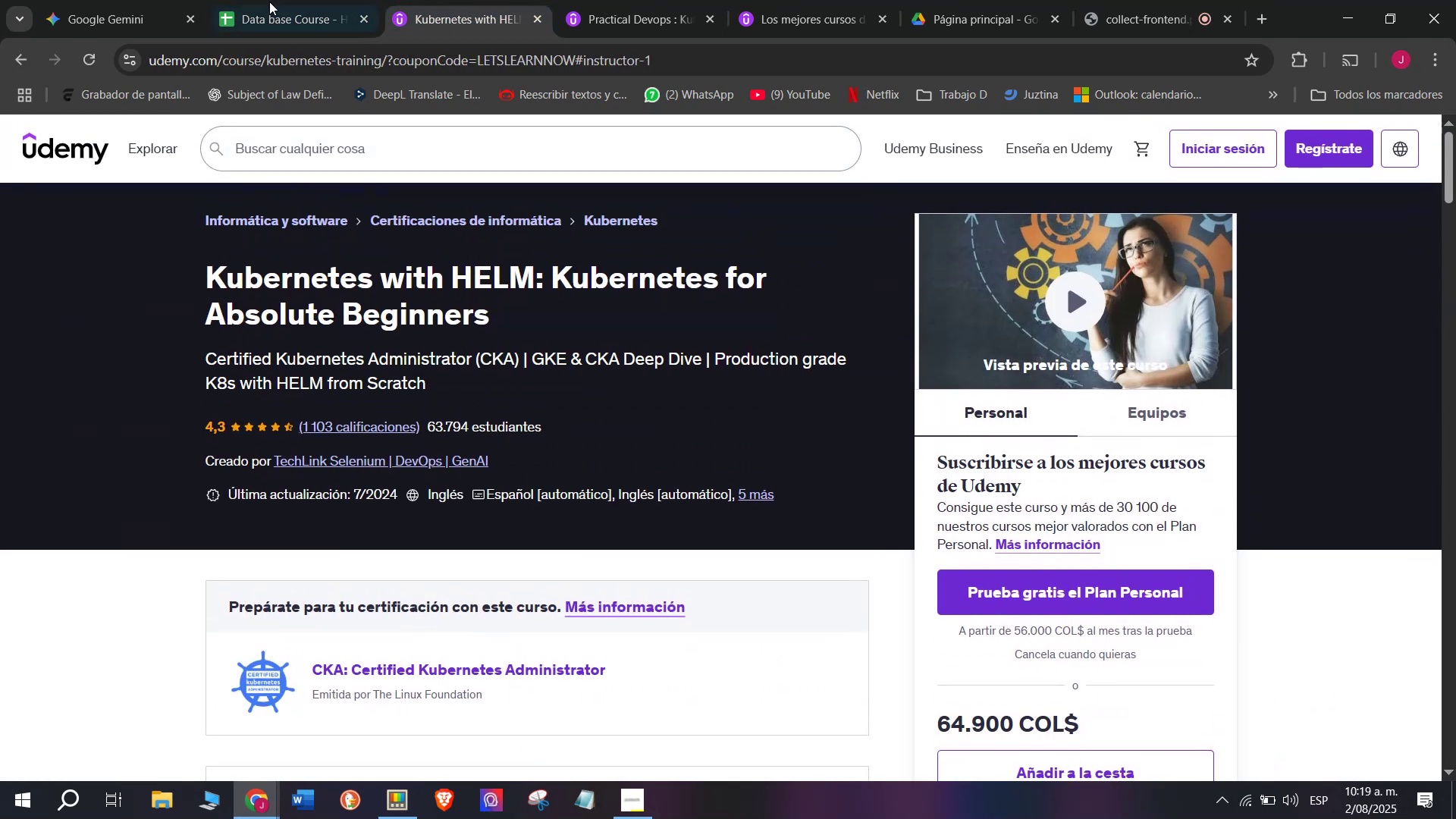 
left_click([255, 0])
 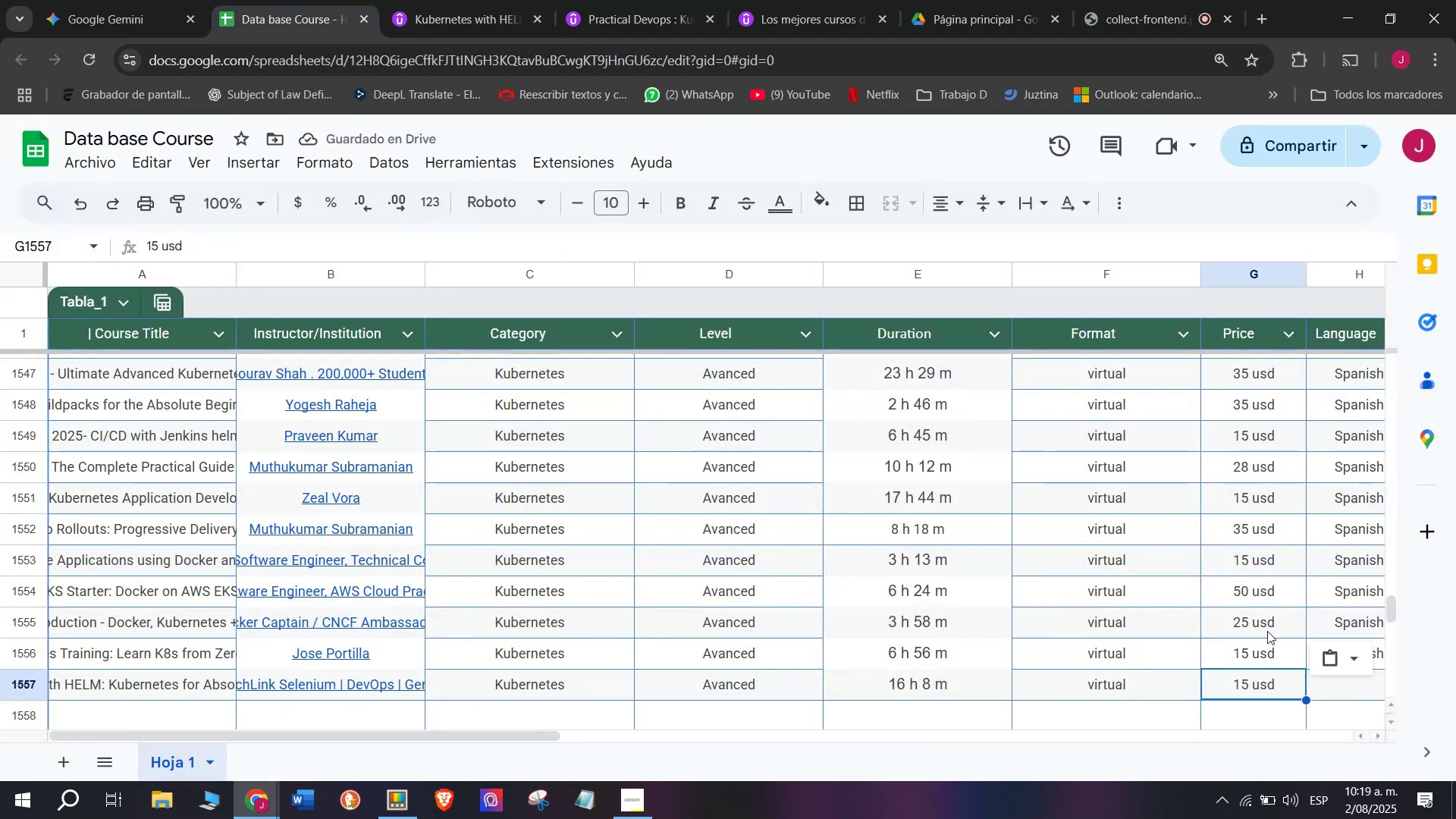 
scroll: coordinate [199, 648], scroll_direction: down, amount: 3.0
 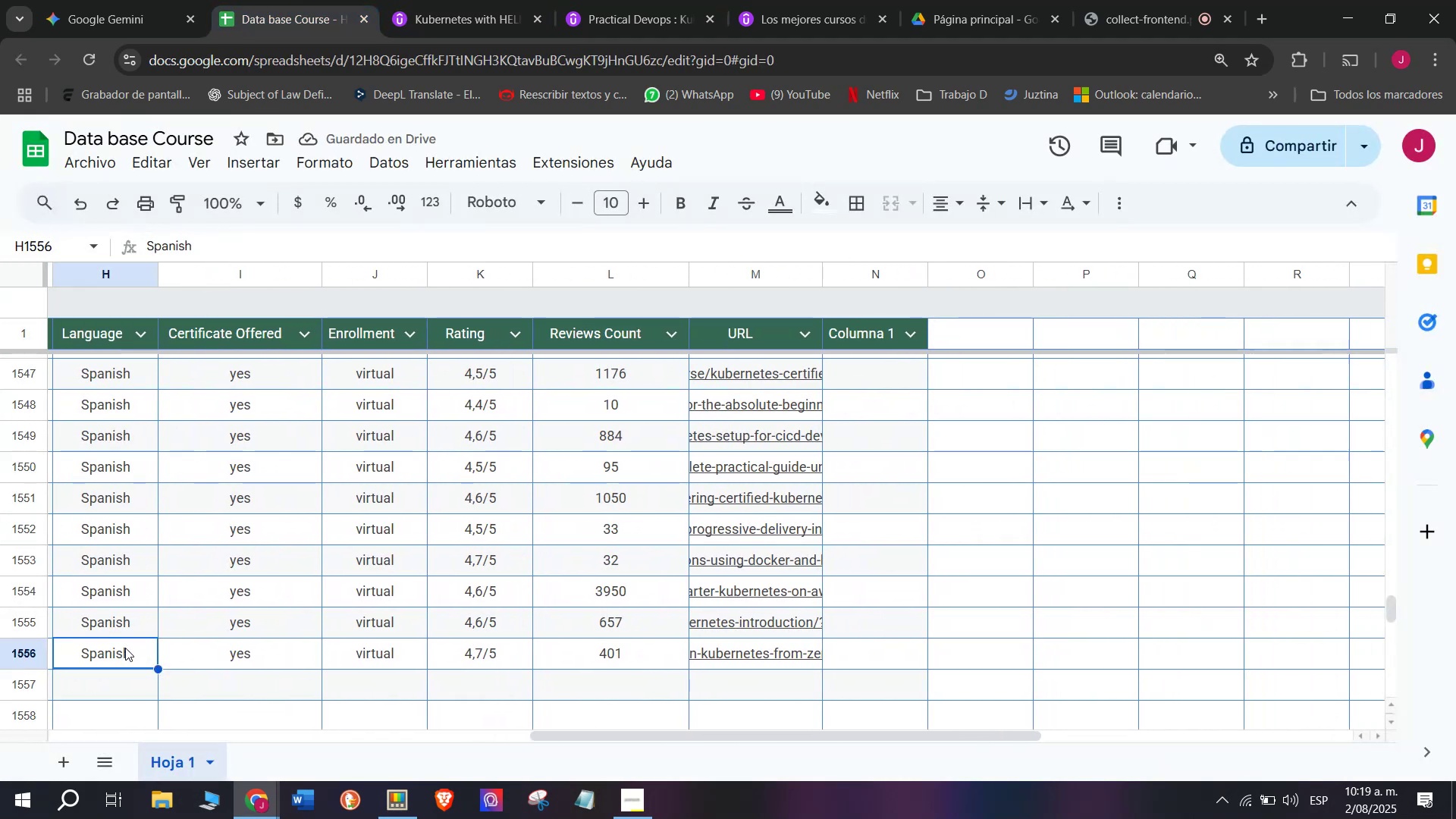 
key(Break)
 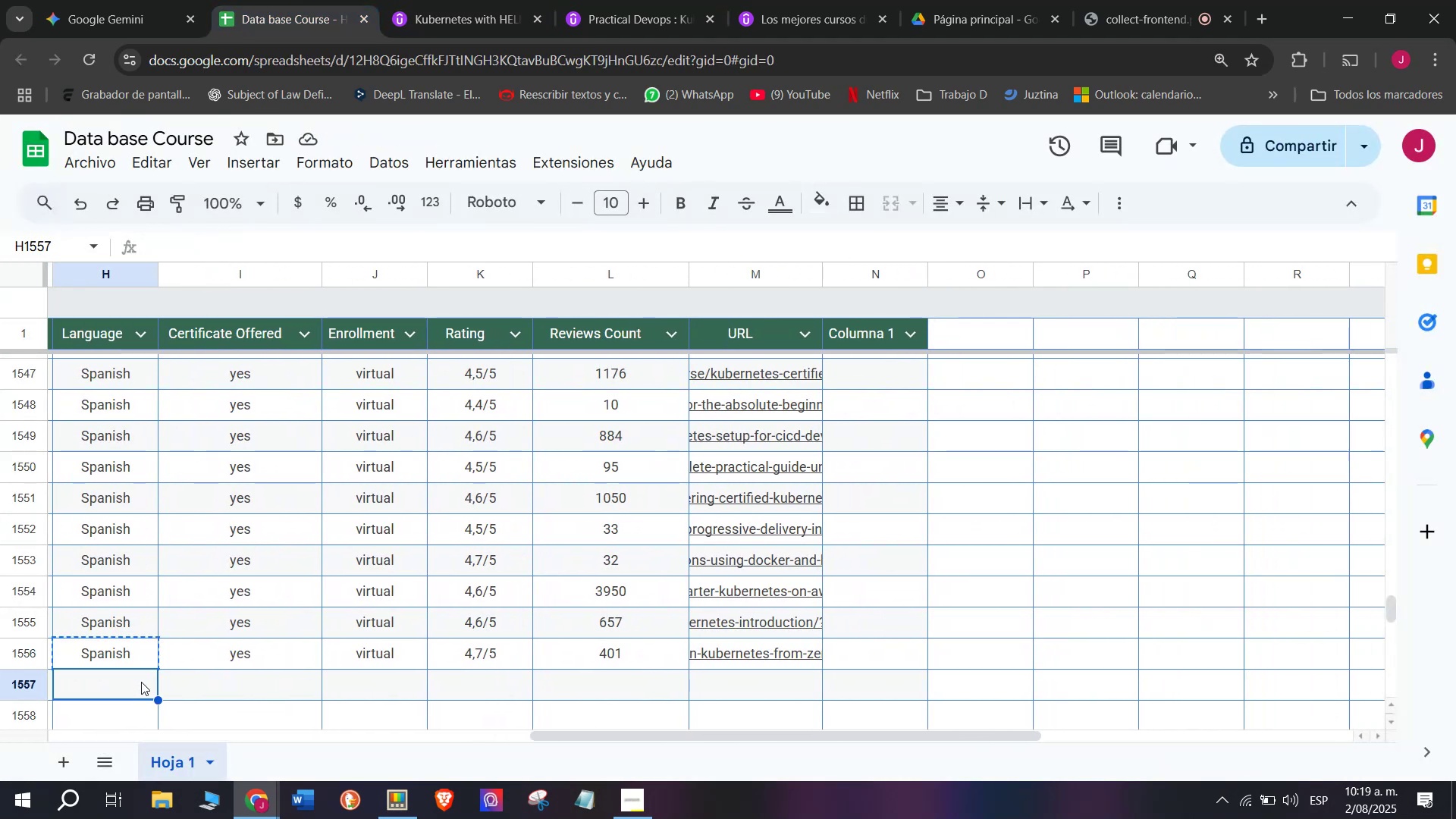 
key(Control+ControlLeft)
 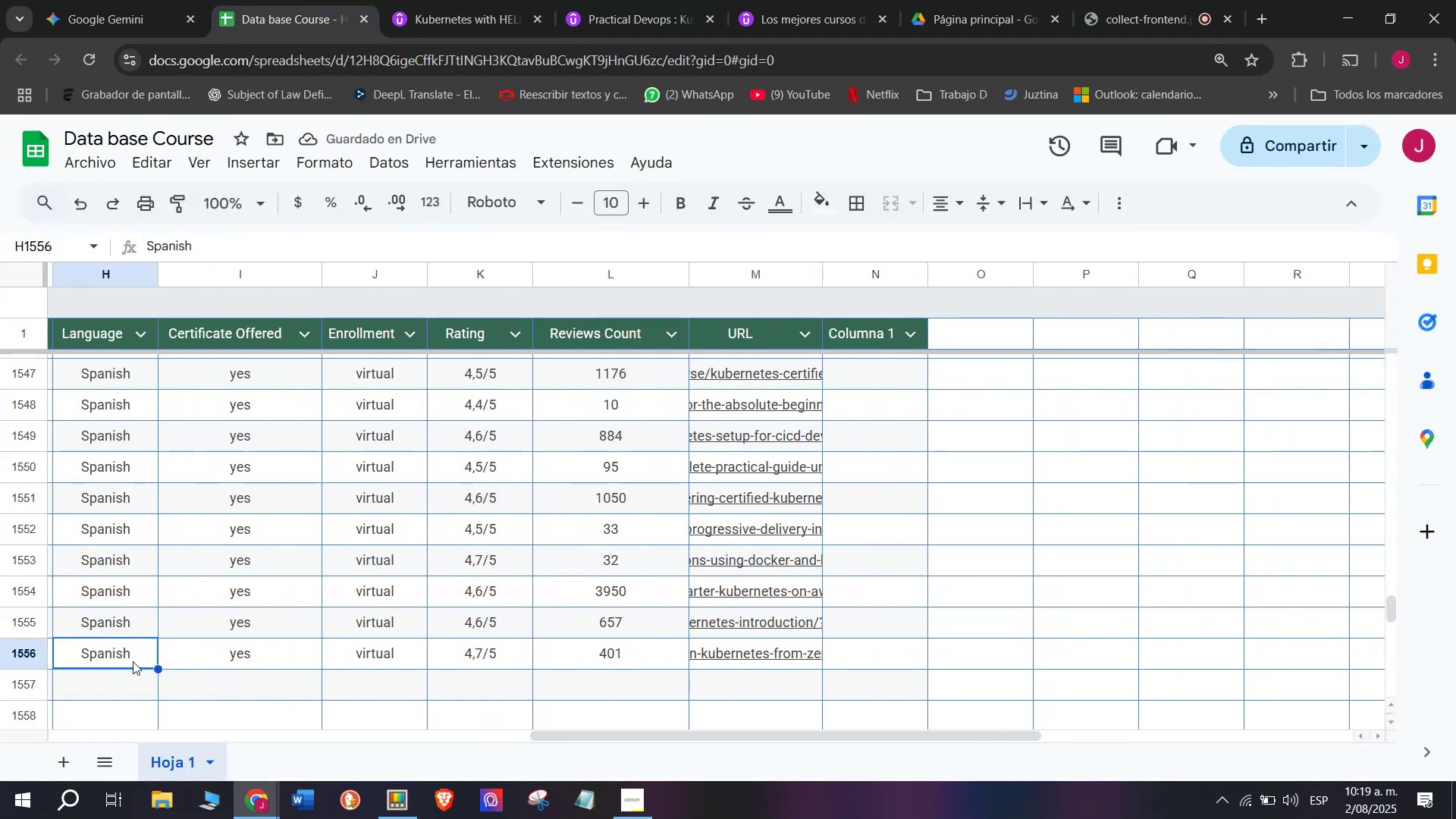 
key(Control+C)
 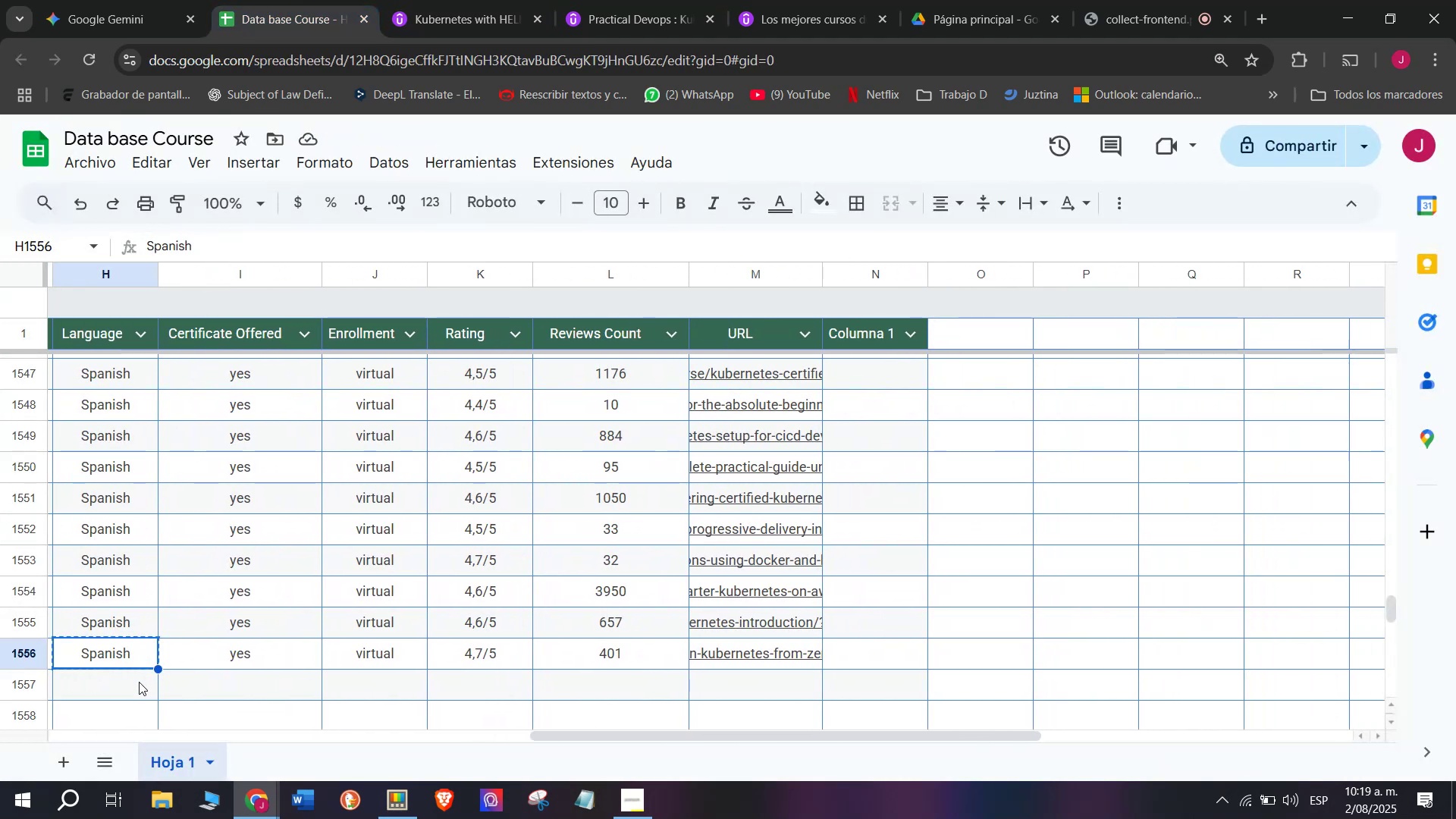 
key(Z)
 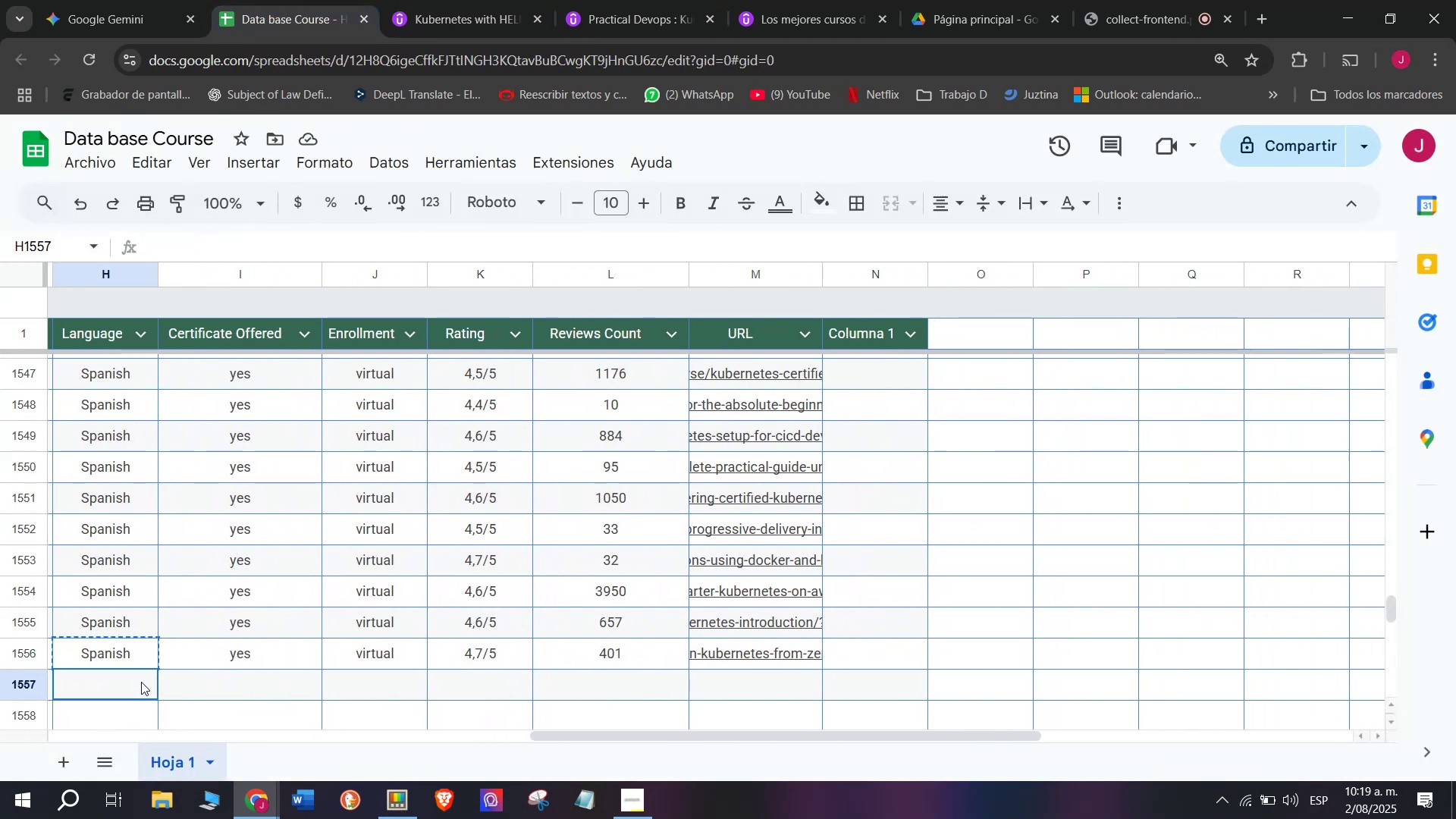 
key(Control+ControlLeft)
 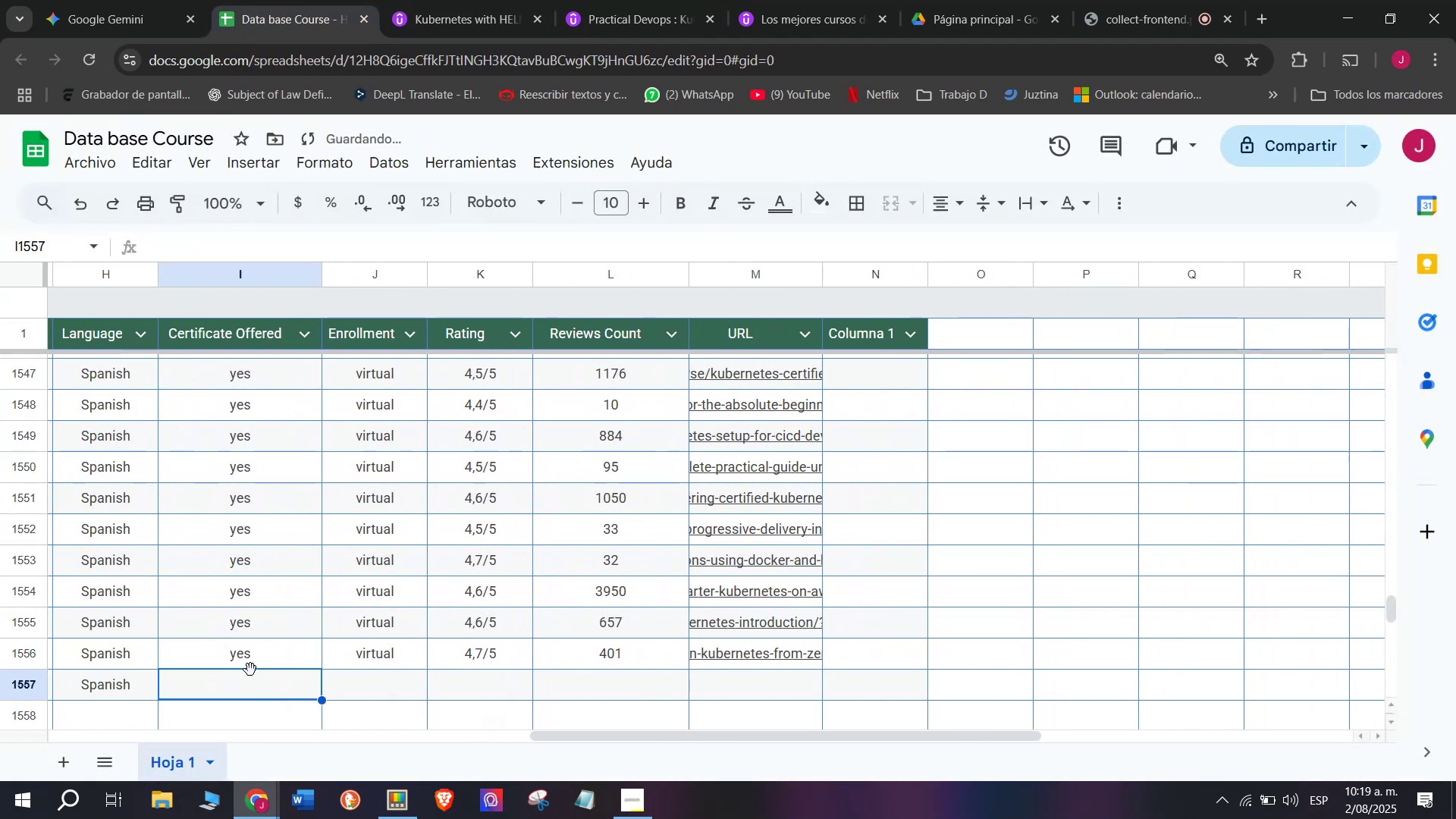 
key(Control+V)
 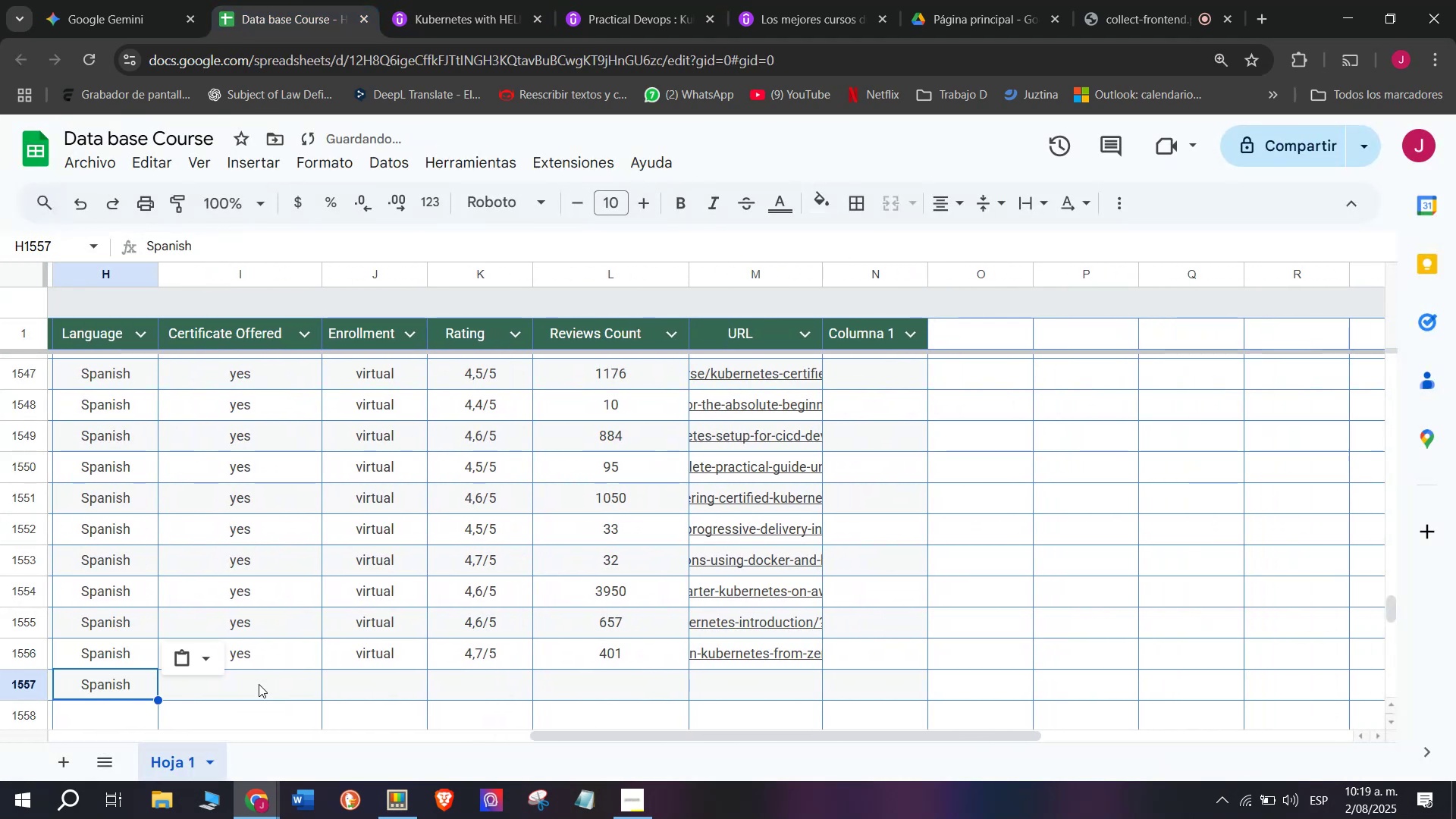 
double_click([259, 684])
 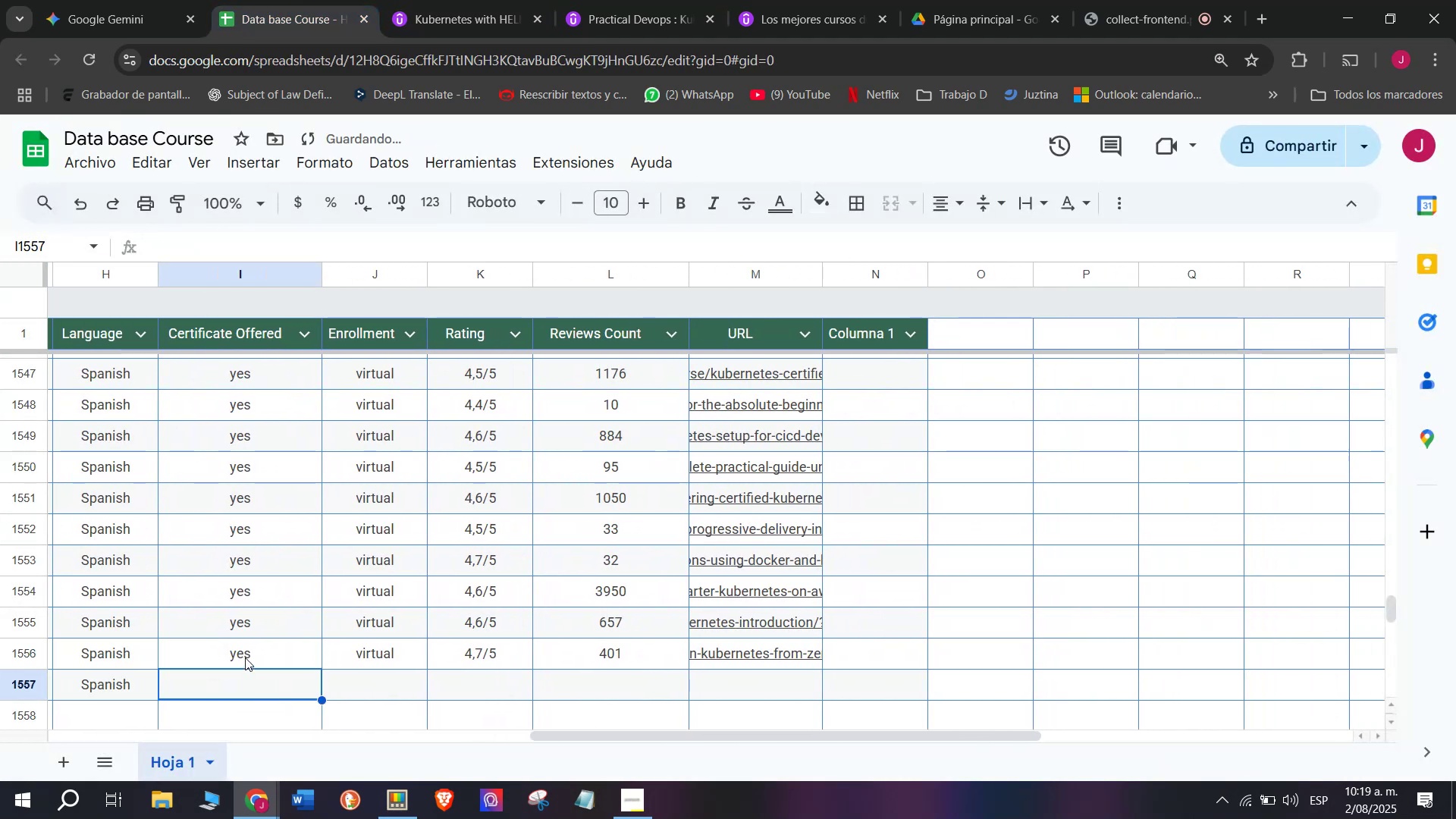 
key(Break)
 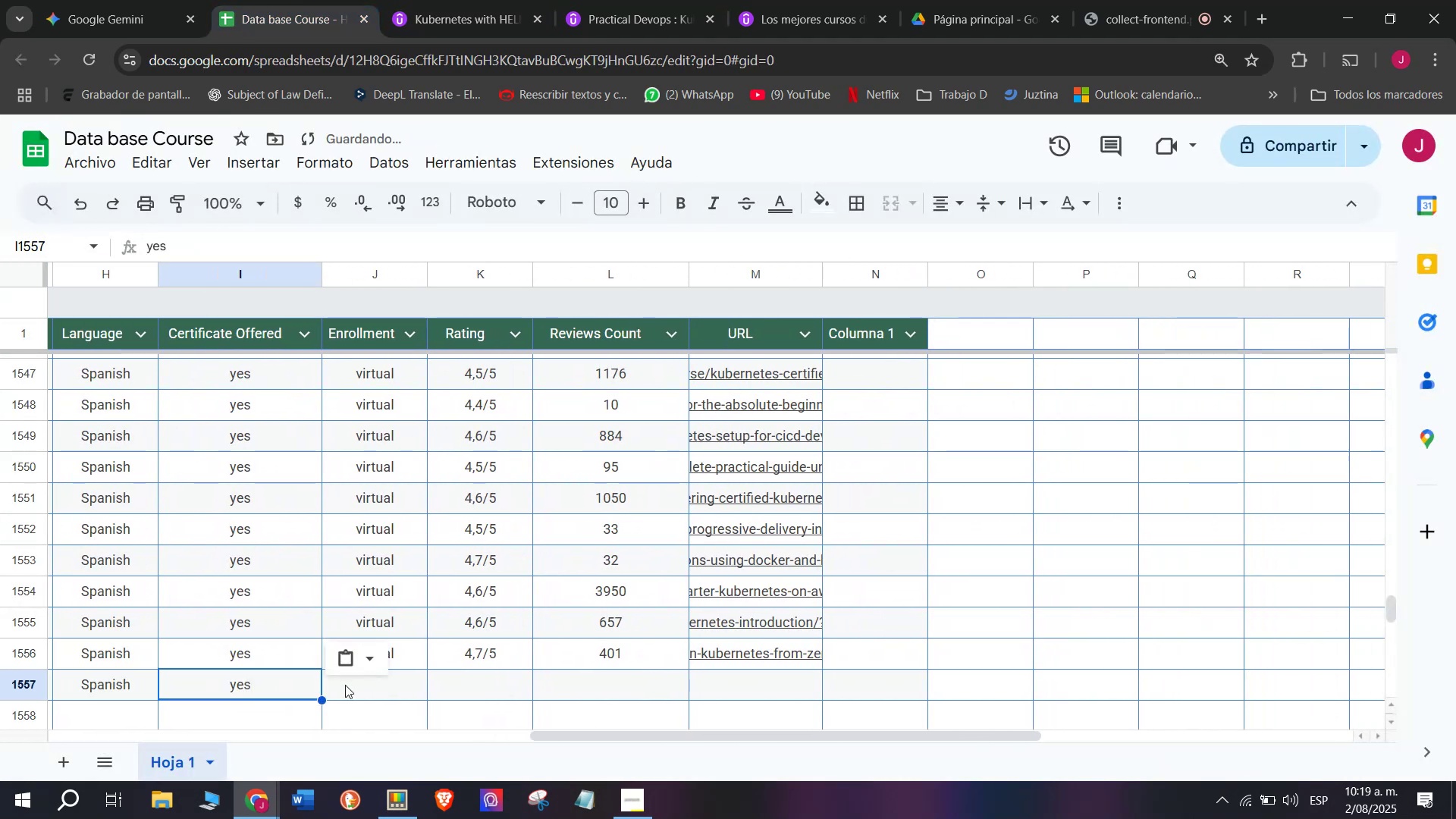 
key(Control+ControlLeft)
 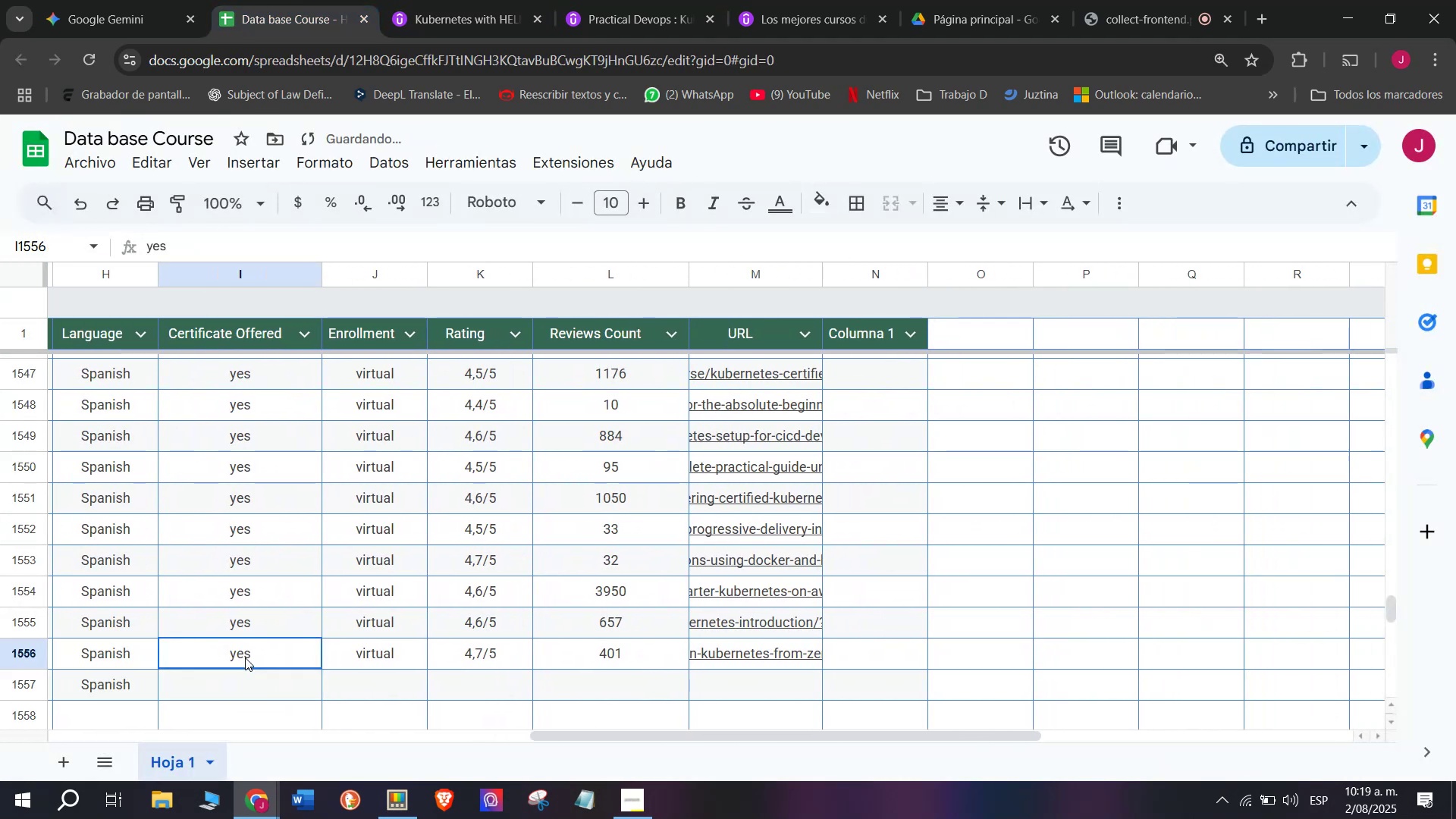 
key(Control+C)
 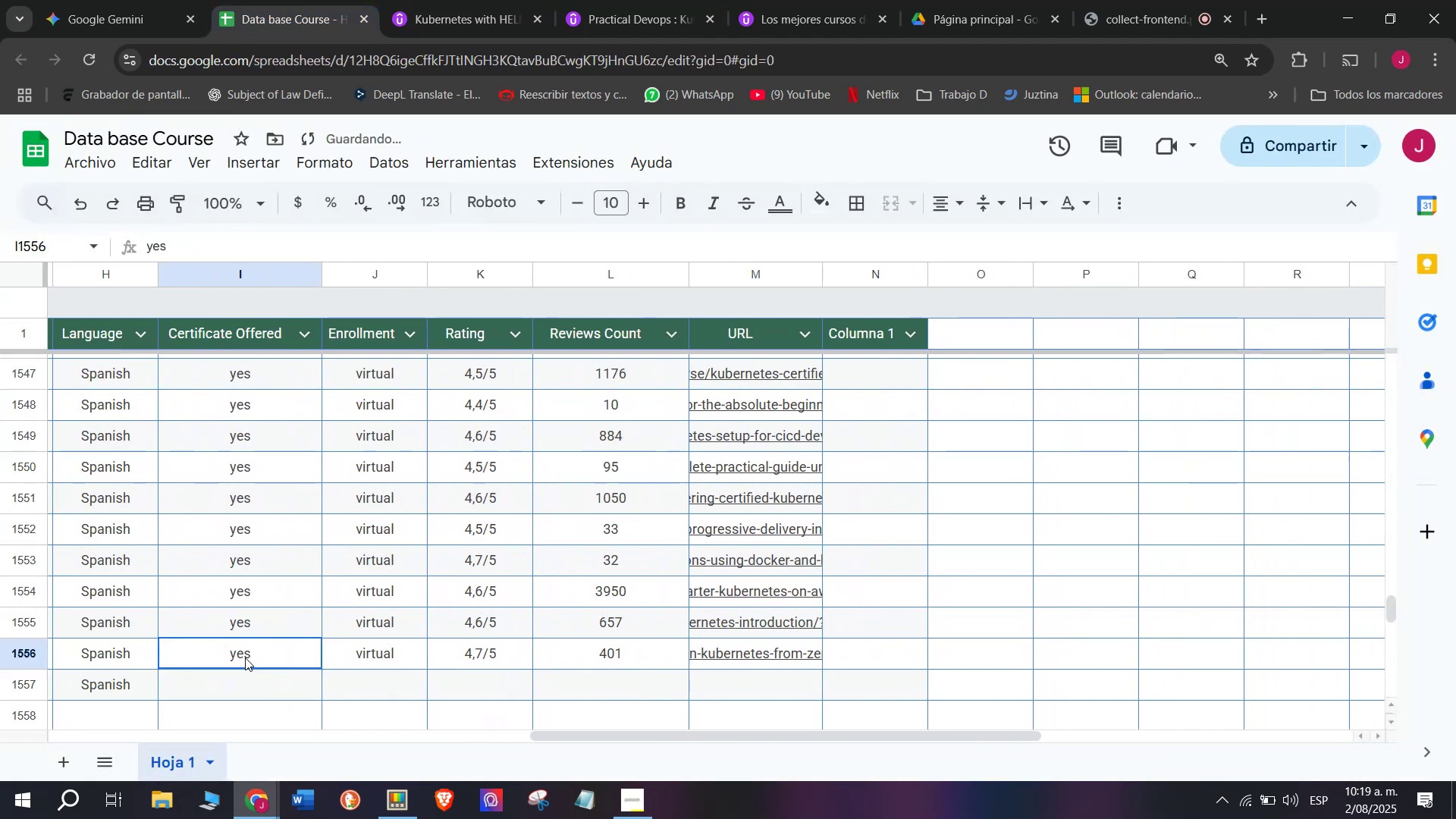 
triple_click([245, 657])
 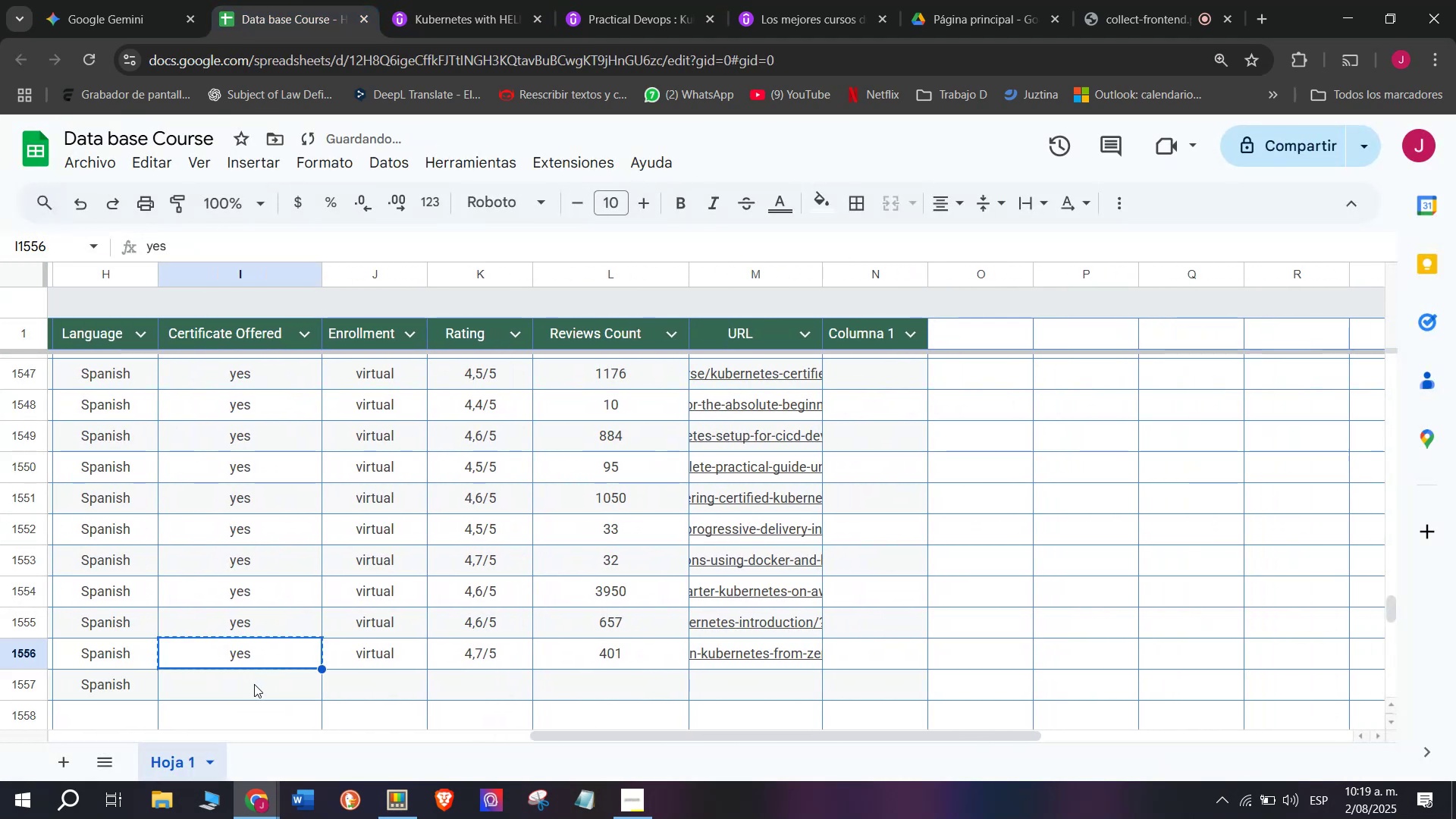 
key(Control+ControlLeft)
 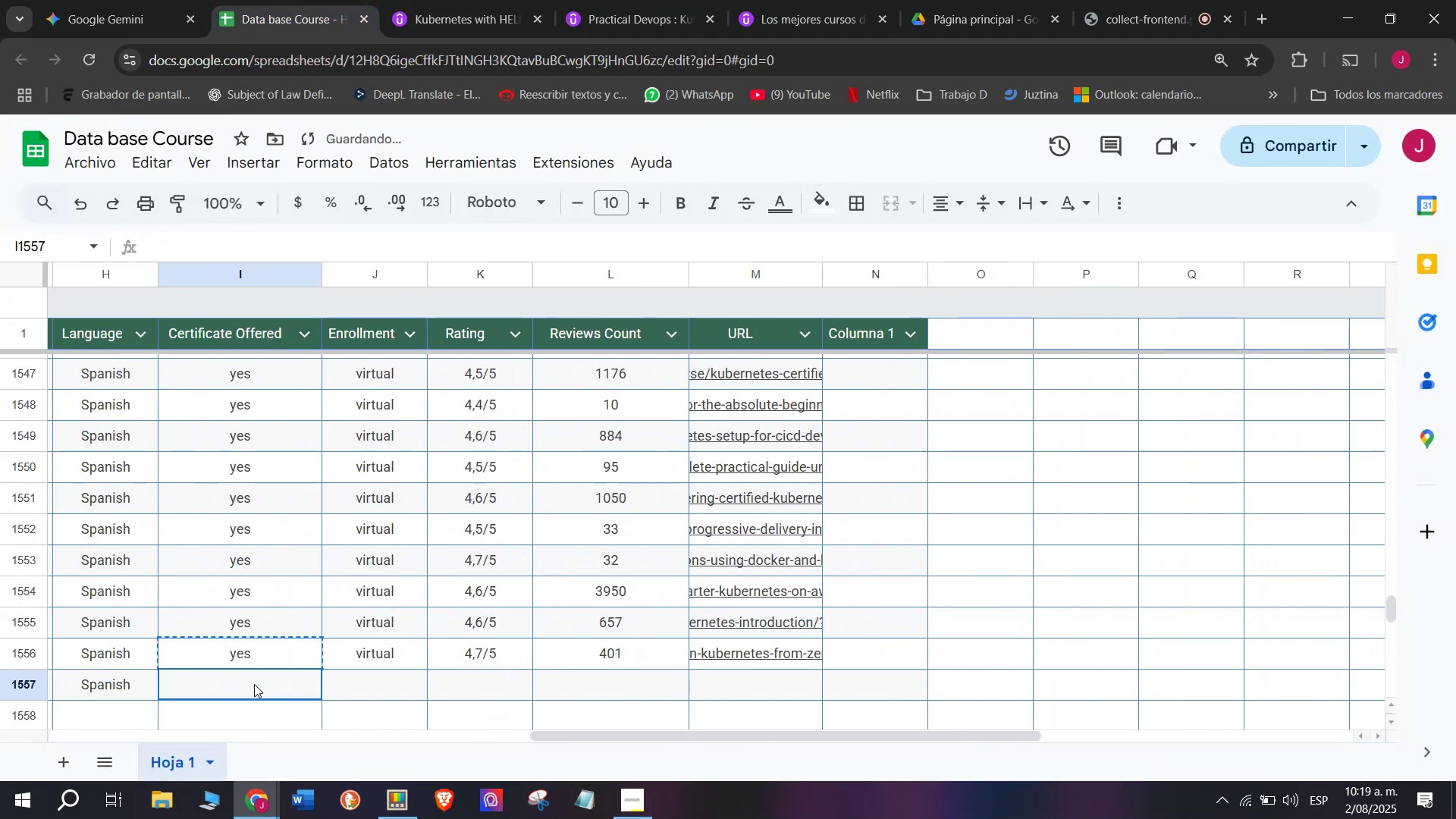 
key(Z)
 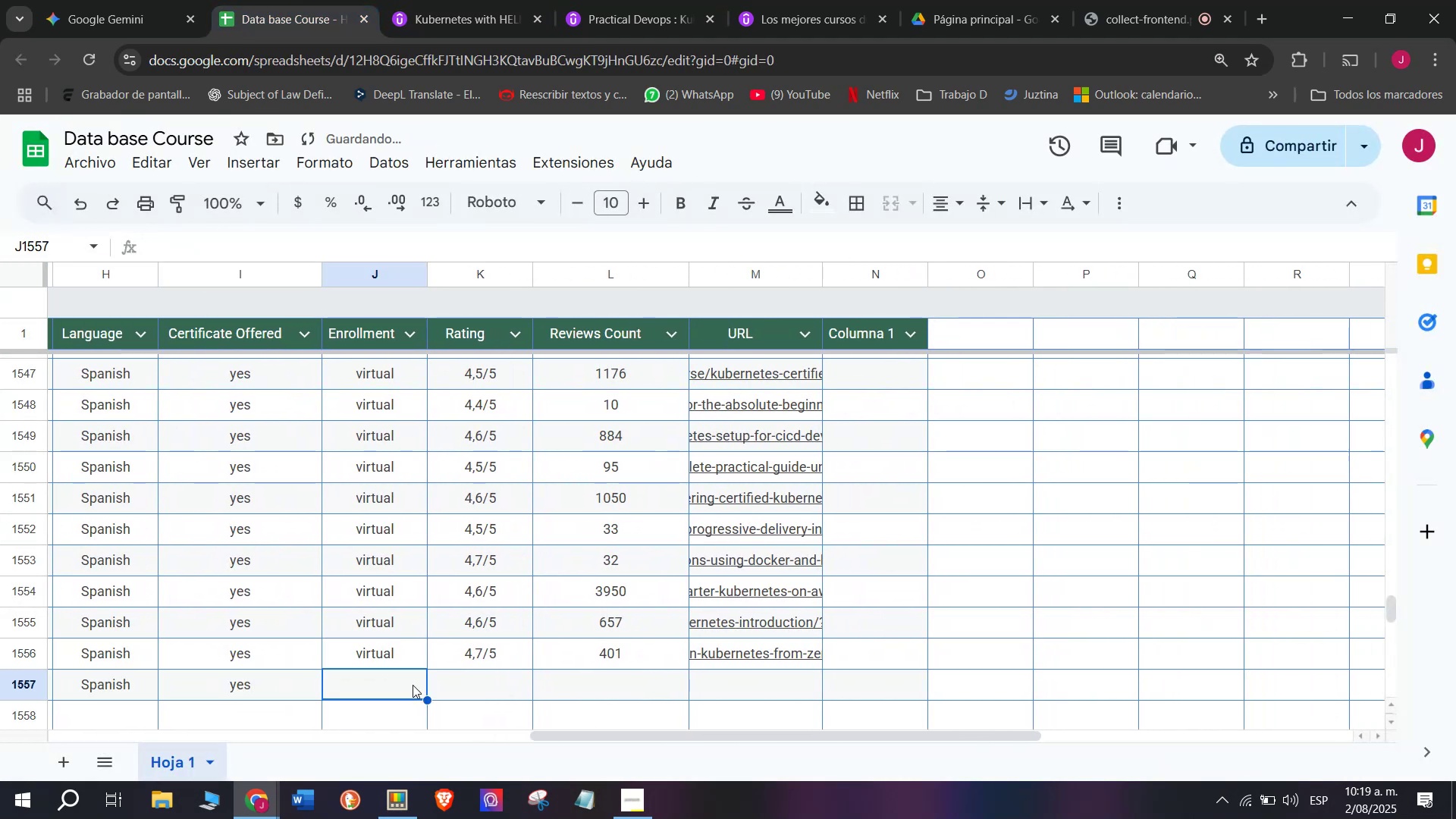 
key(Control+V)
 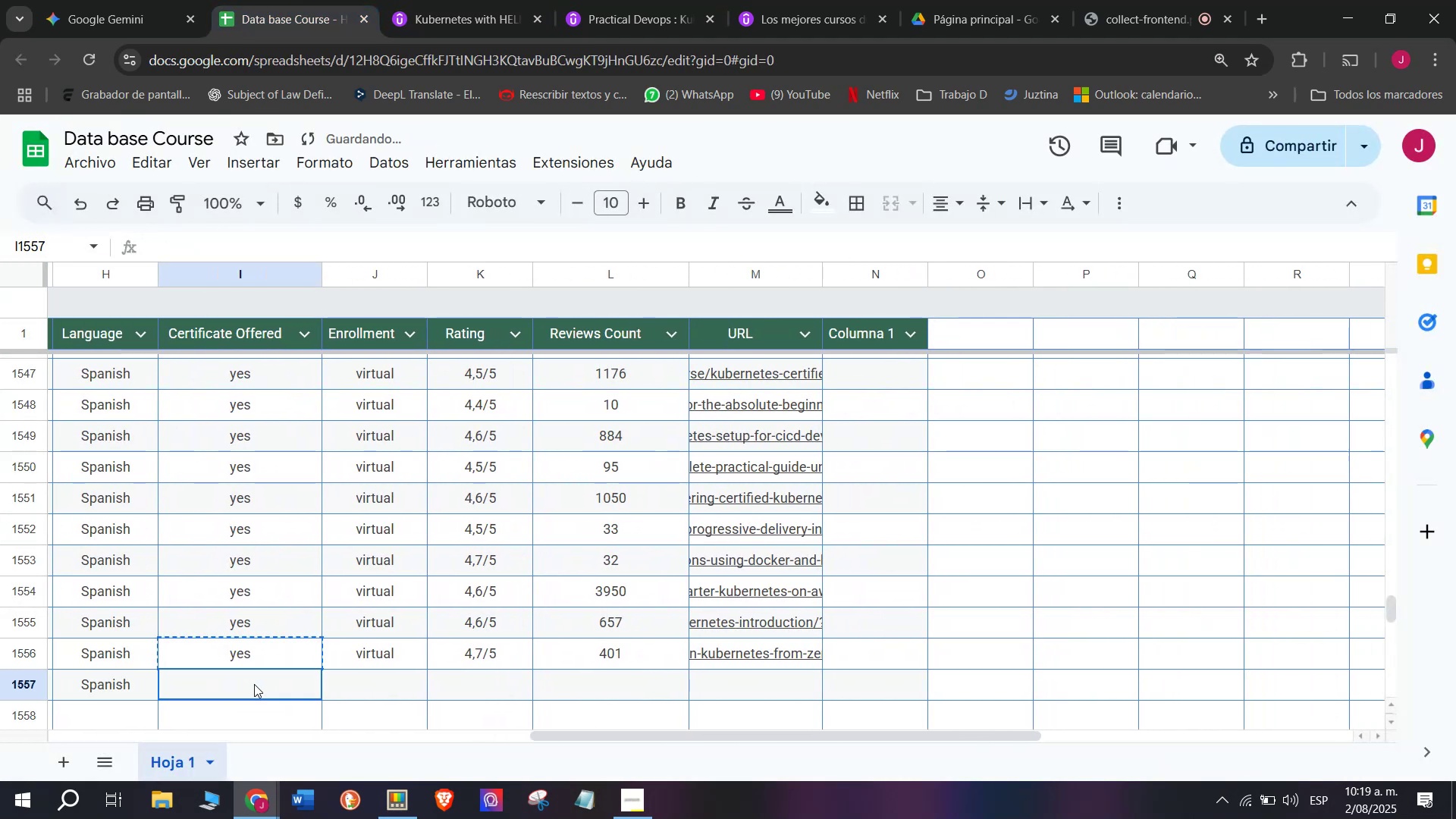 
triple_click([254, 684])
 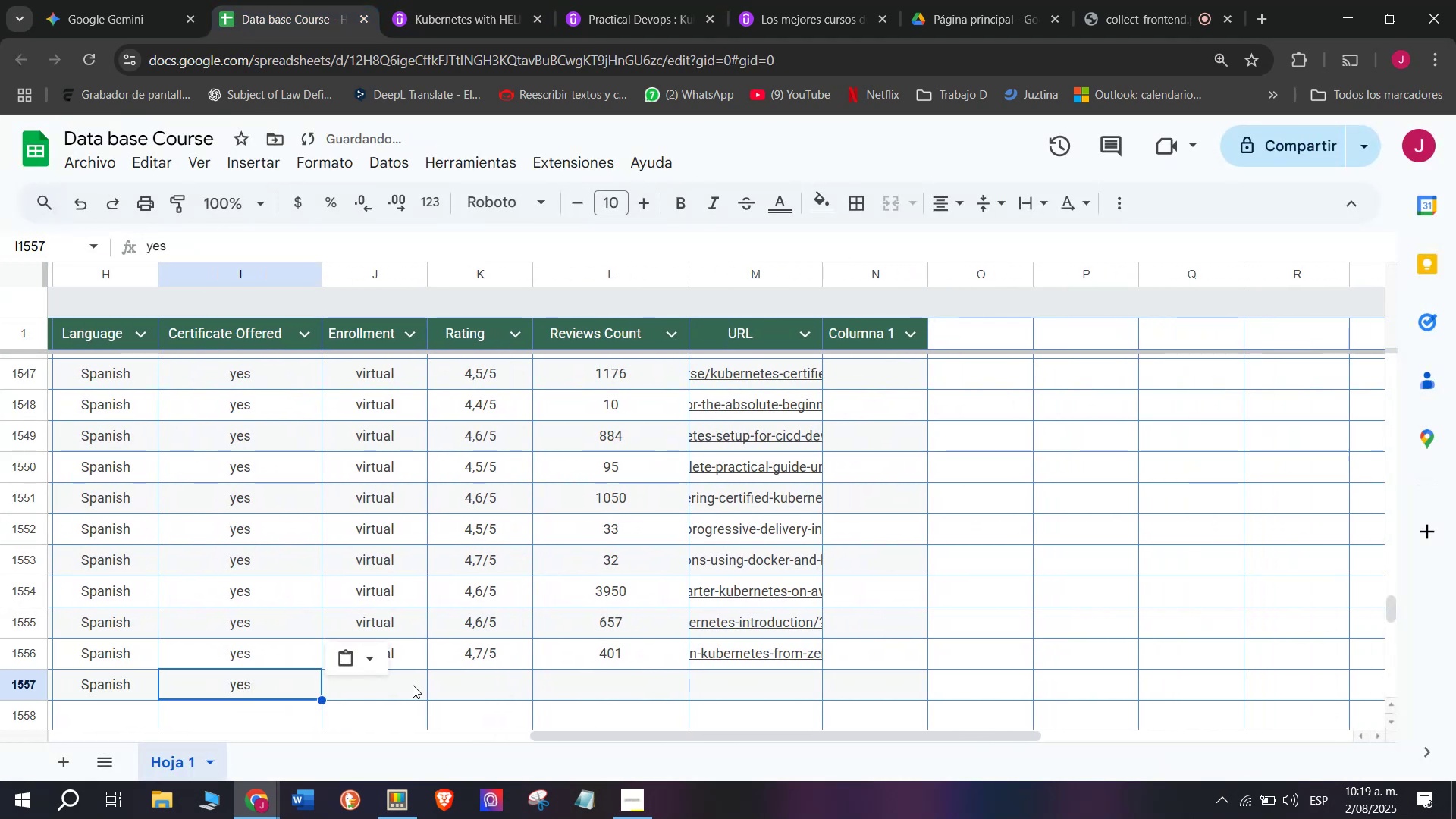 
triple_click([413, 685])
 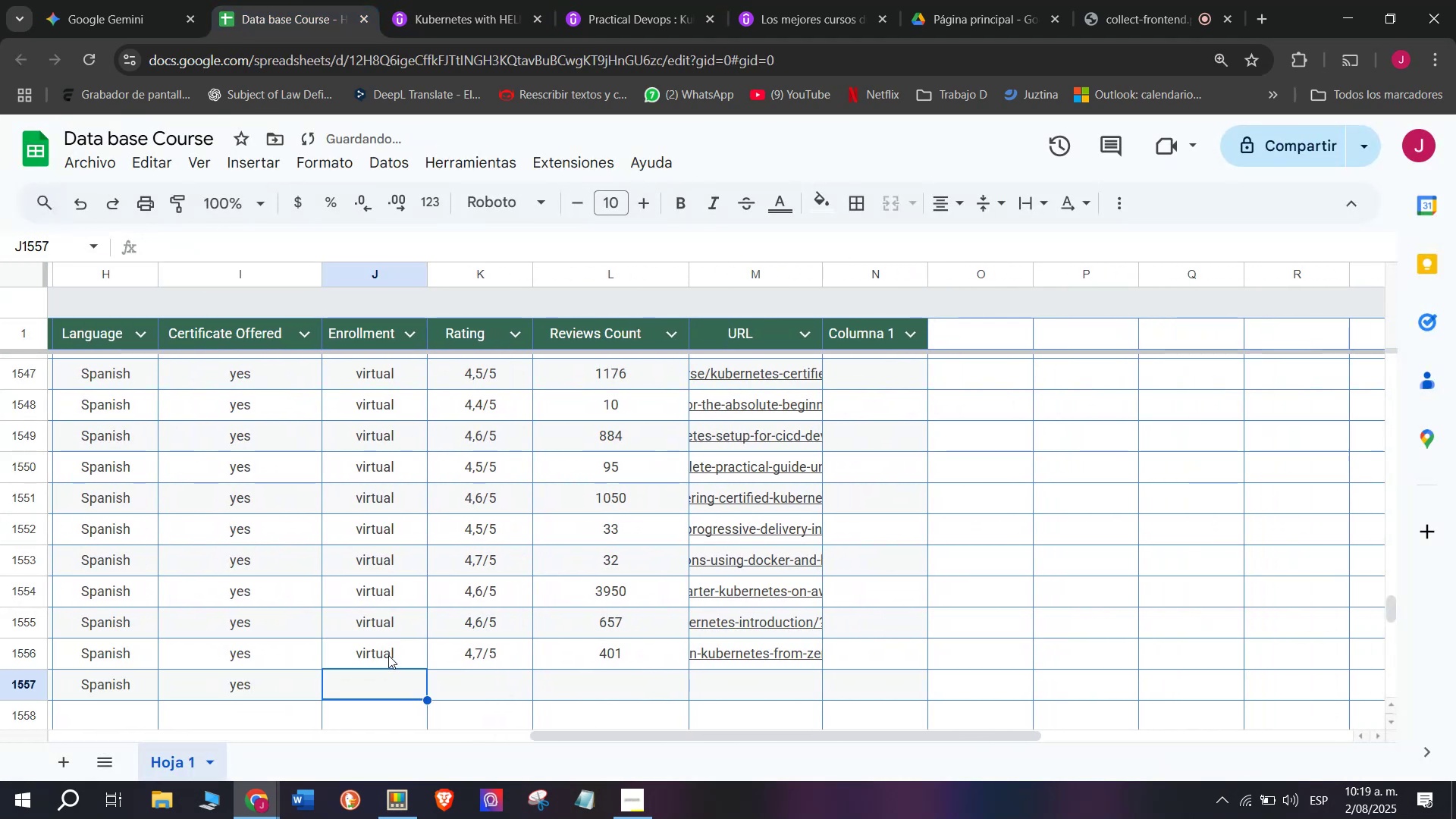 
key(Break)
 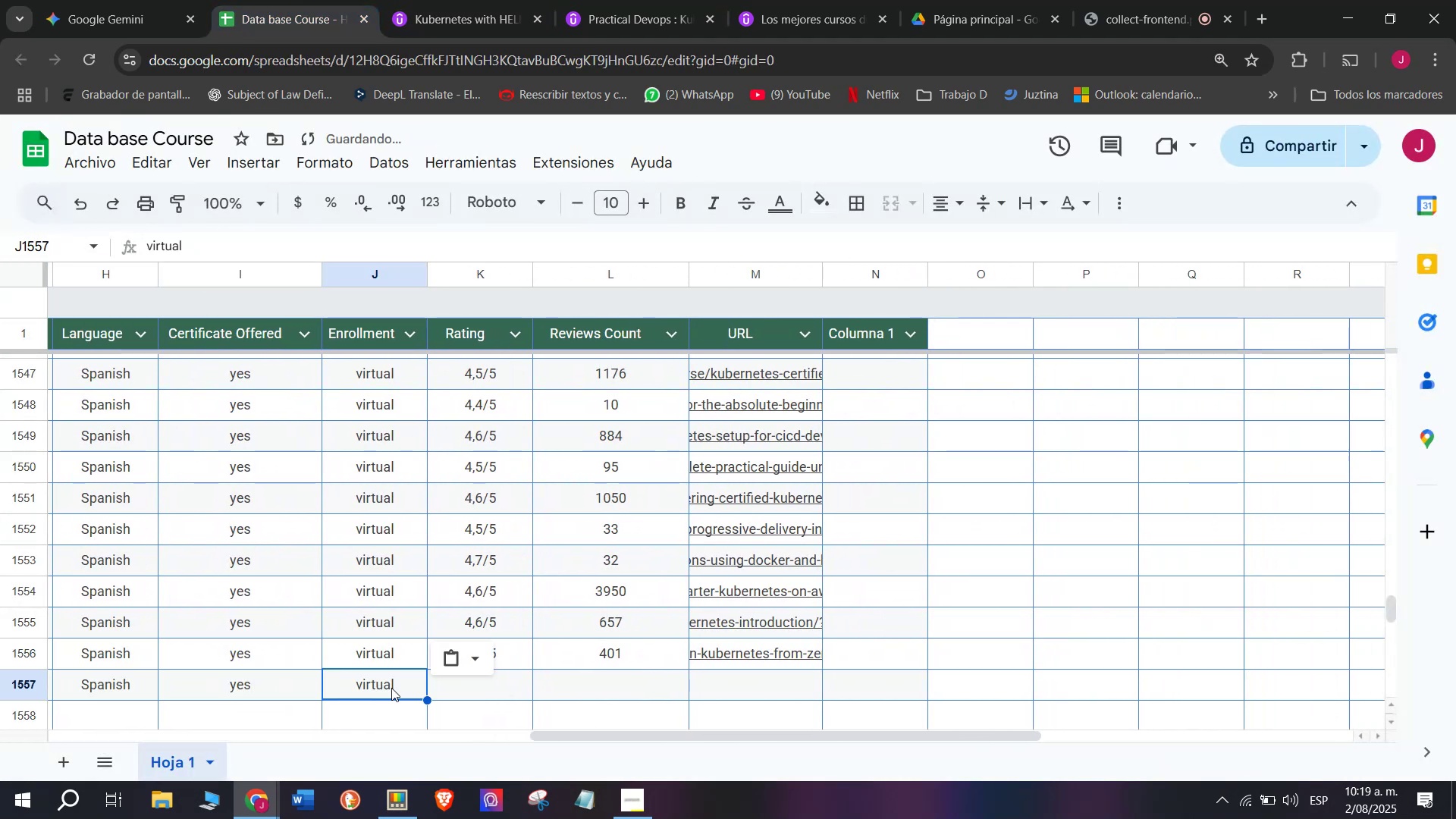 
key(Control+ControlLeft)
 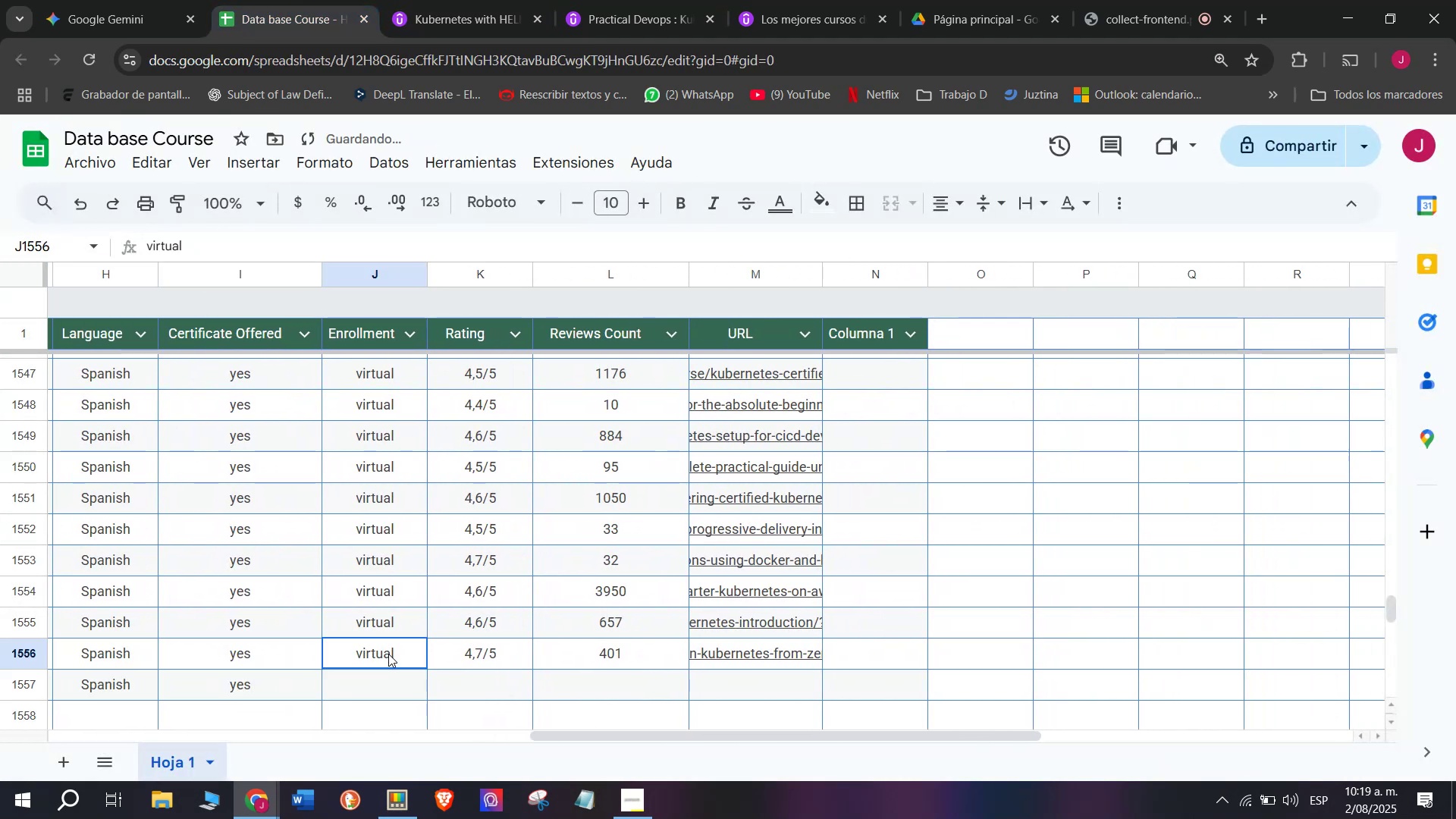 
key(Control+C)
 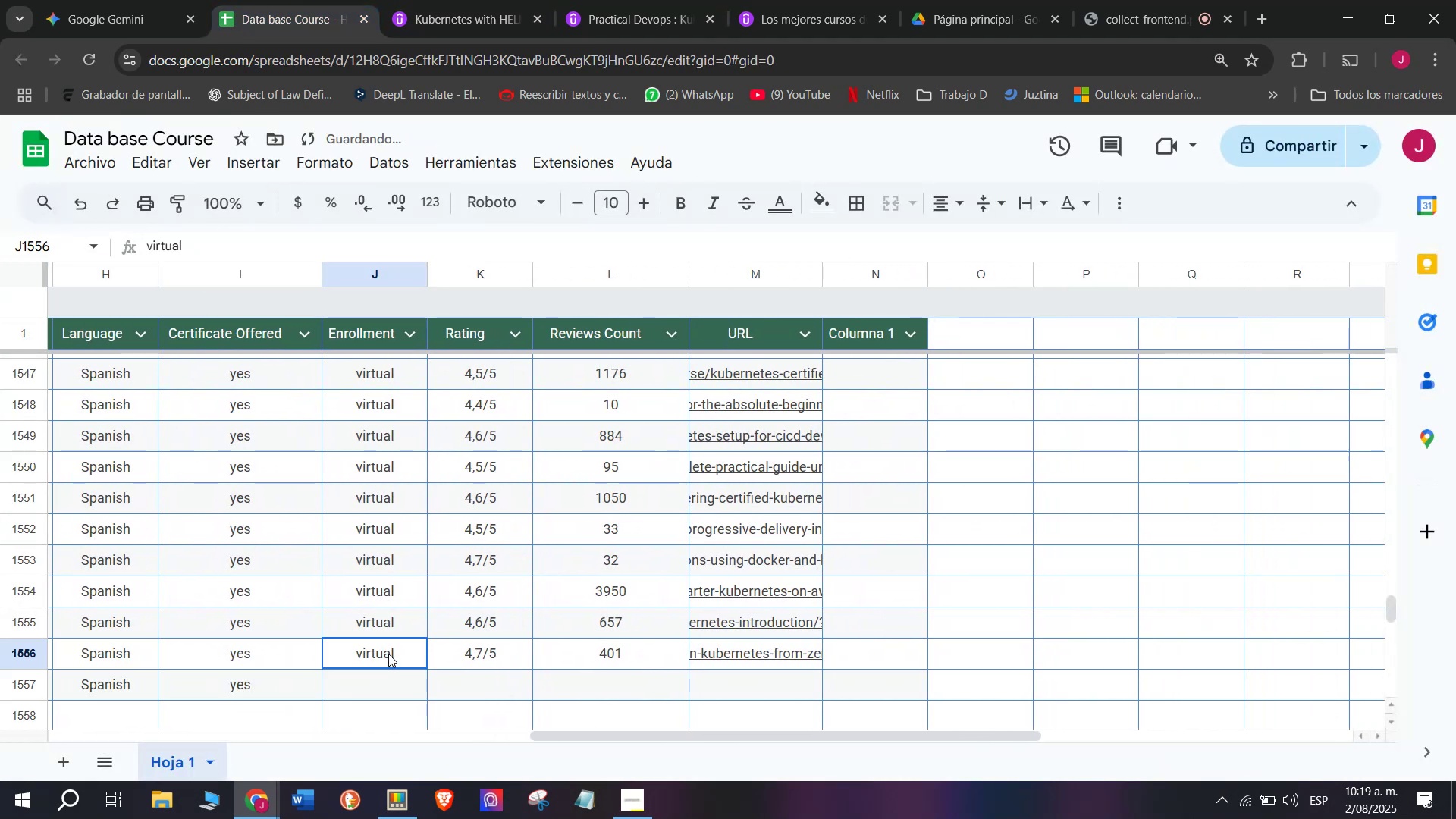 
triple_click([388, 654])
 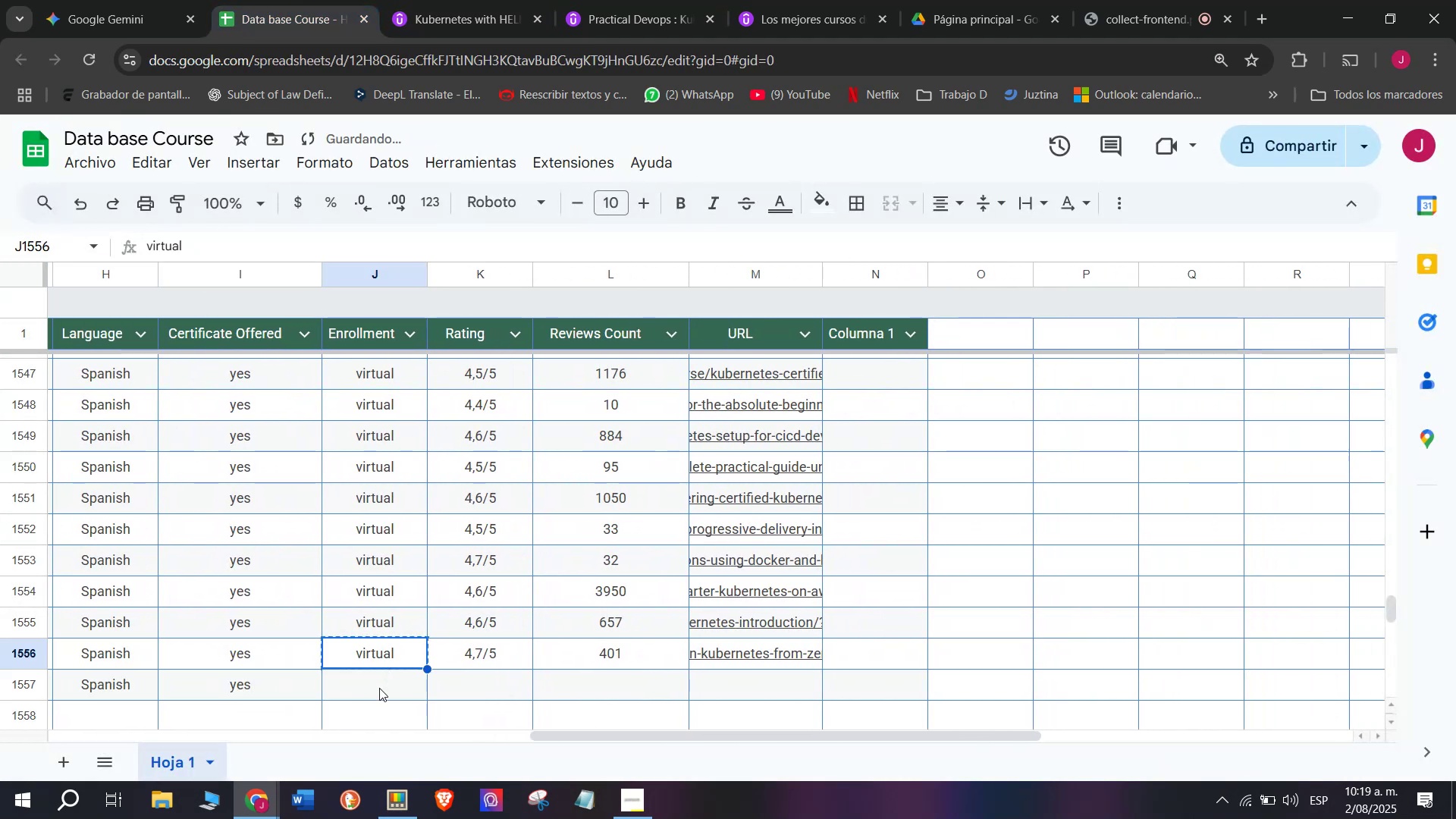 
triple_click([379, 688])
 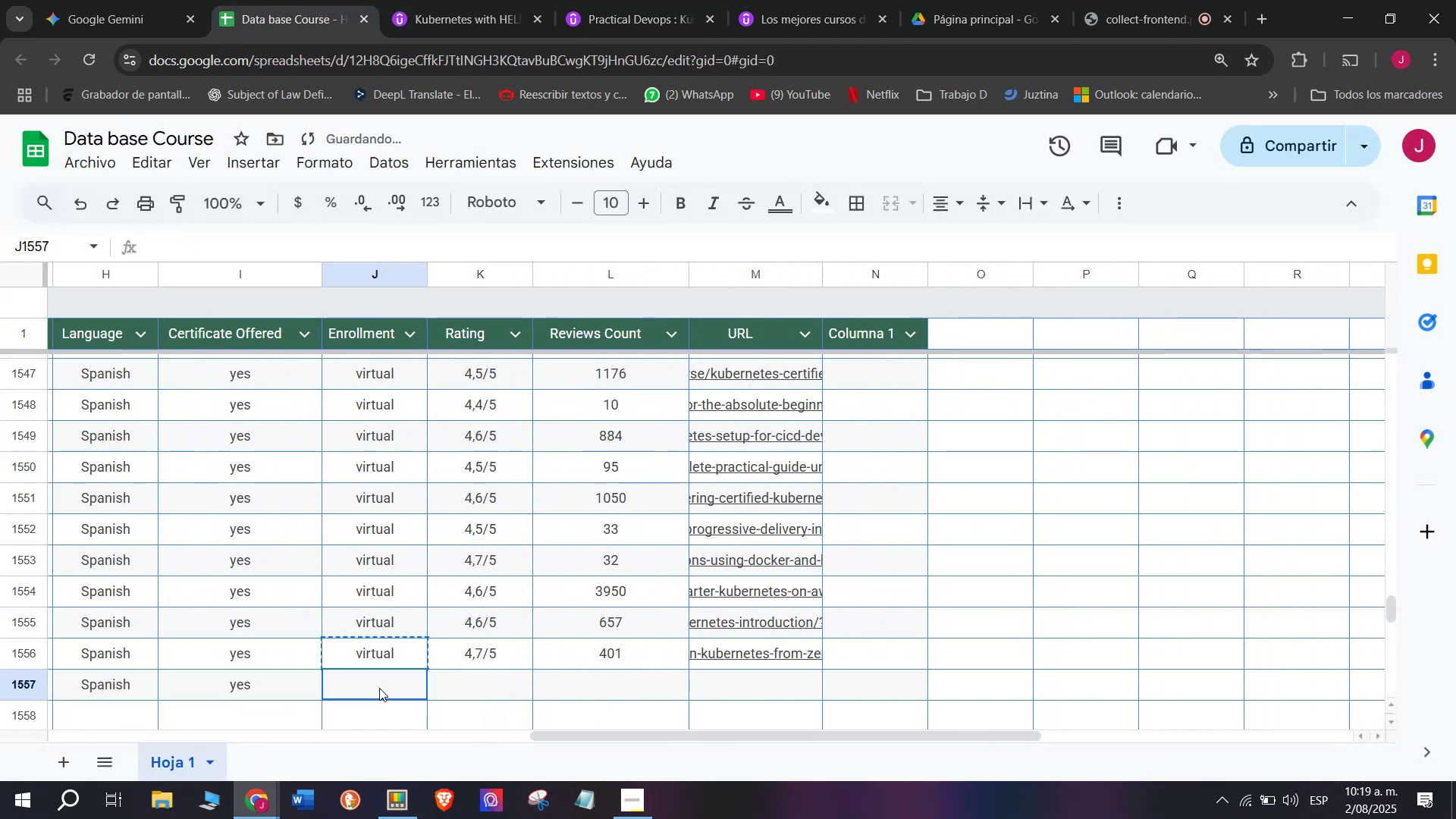 
key(Z)
 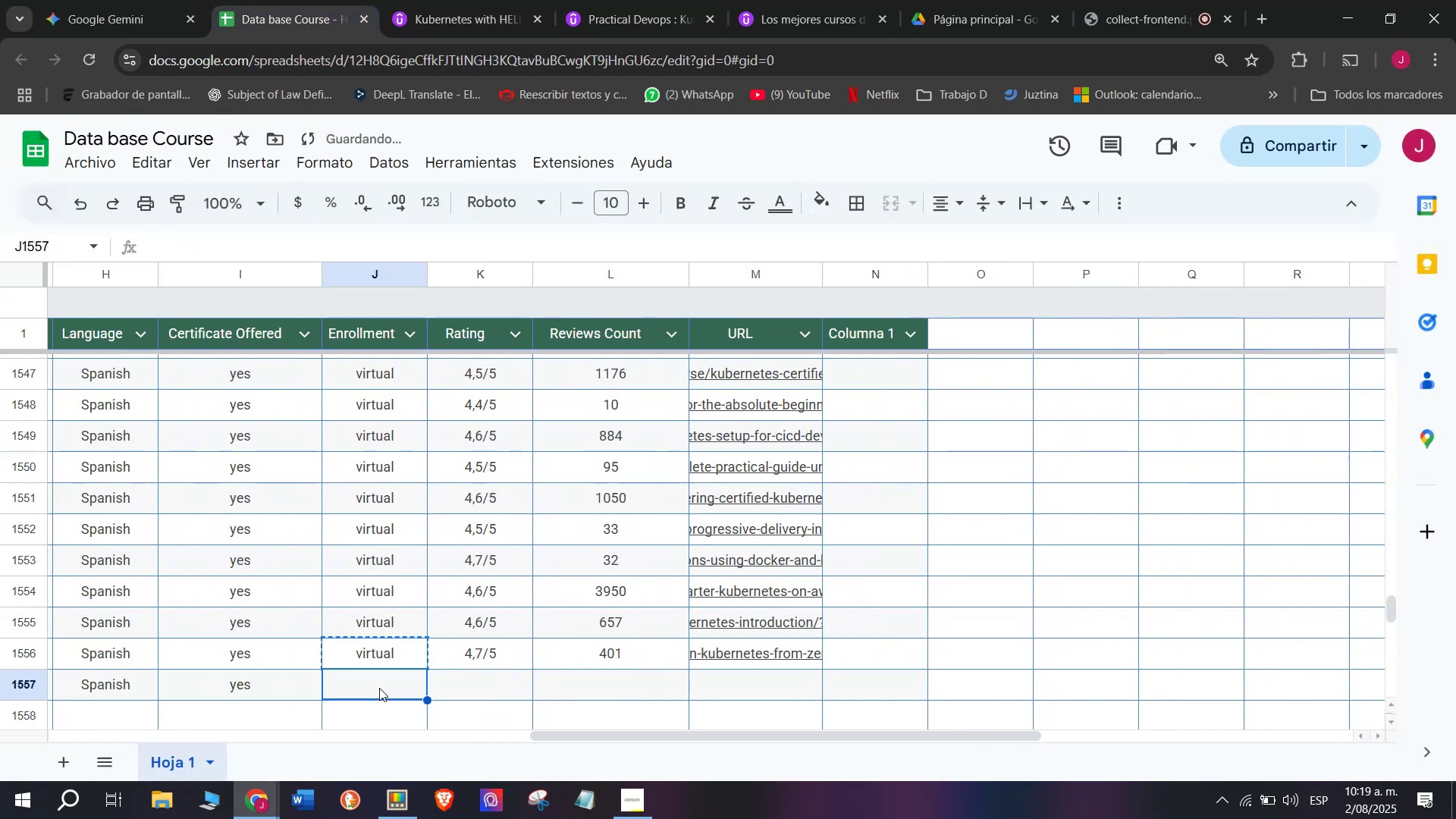 
key(Control+ControlLeft)
 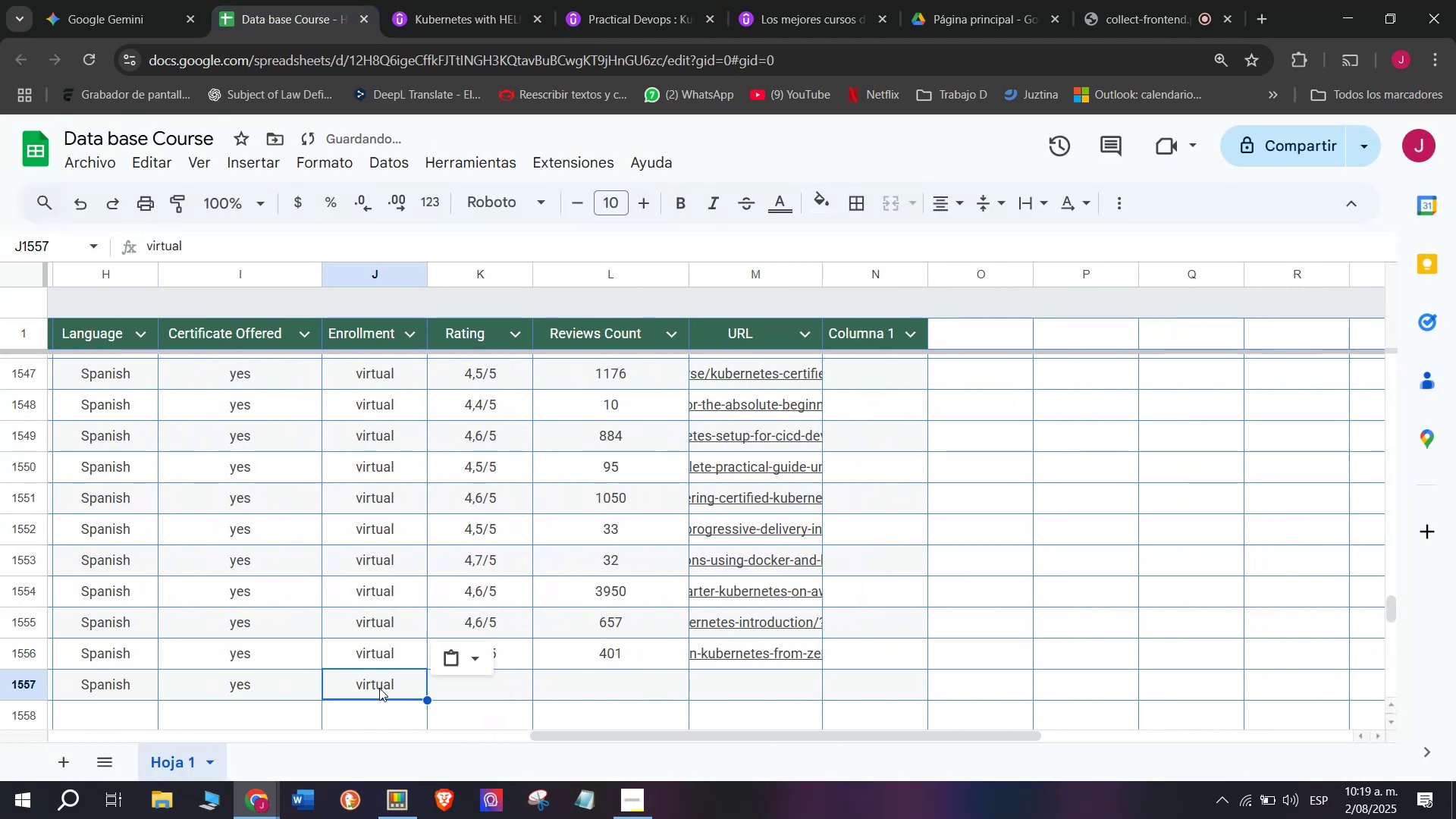 
key(Control+V)
 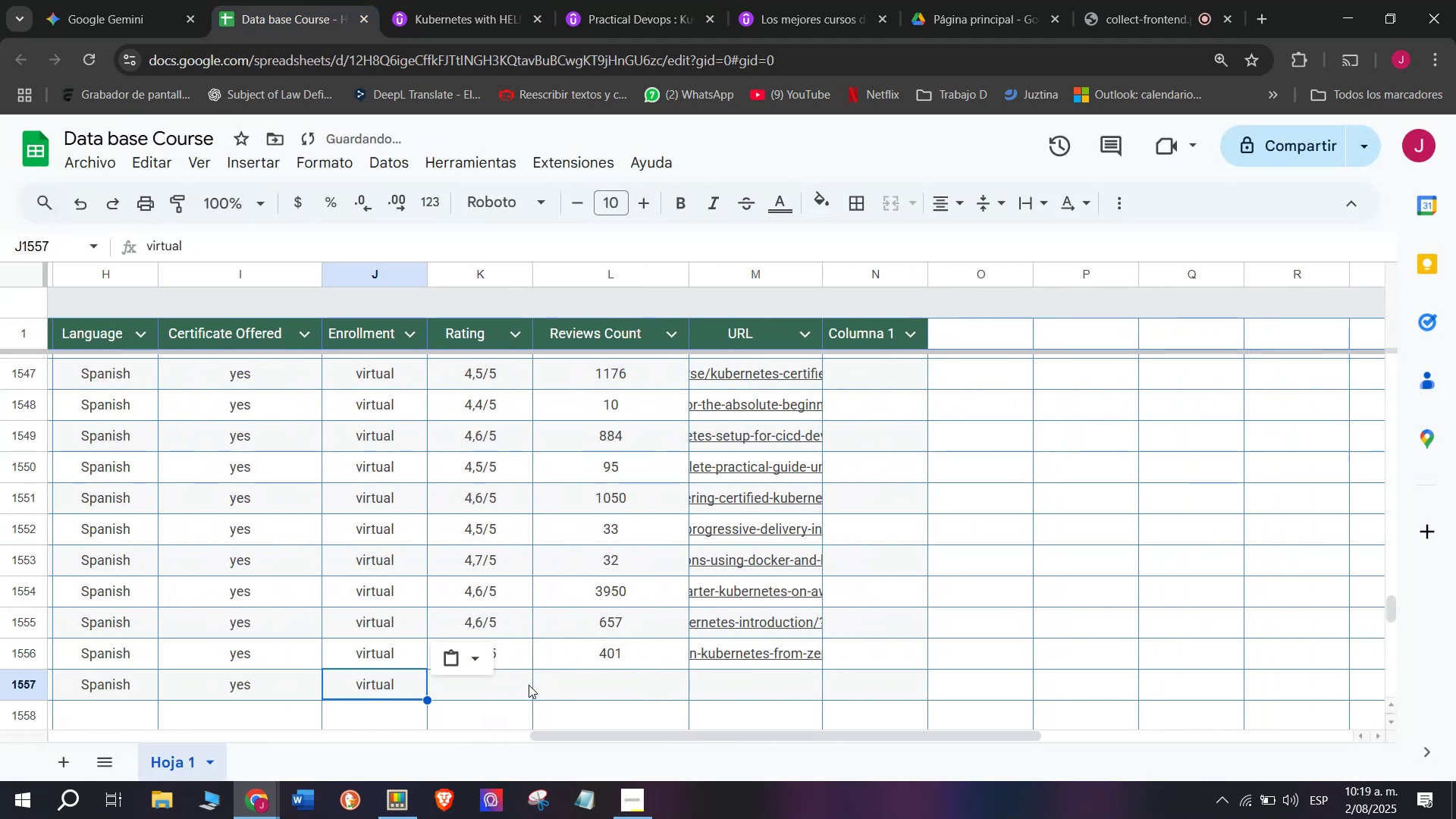 
left_click([529, 682])
 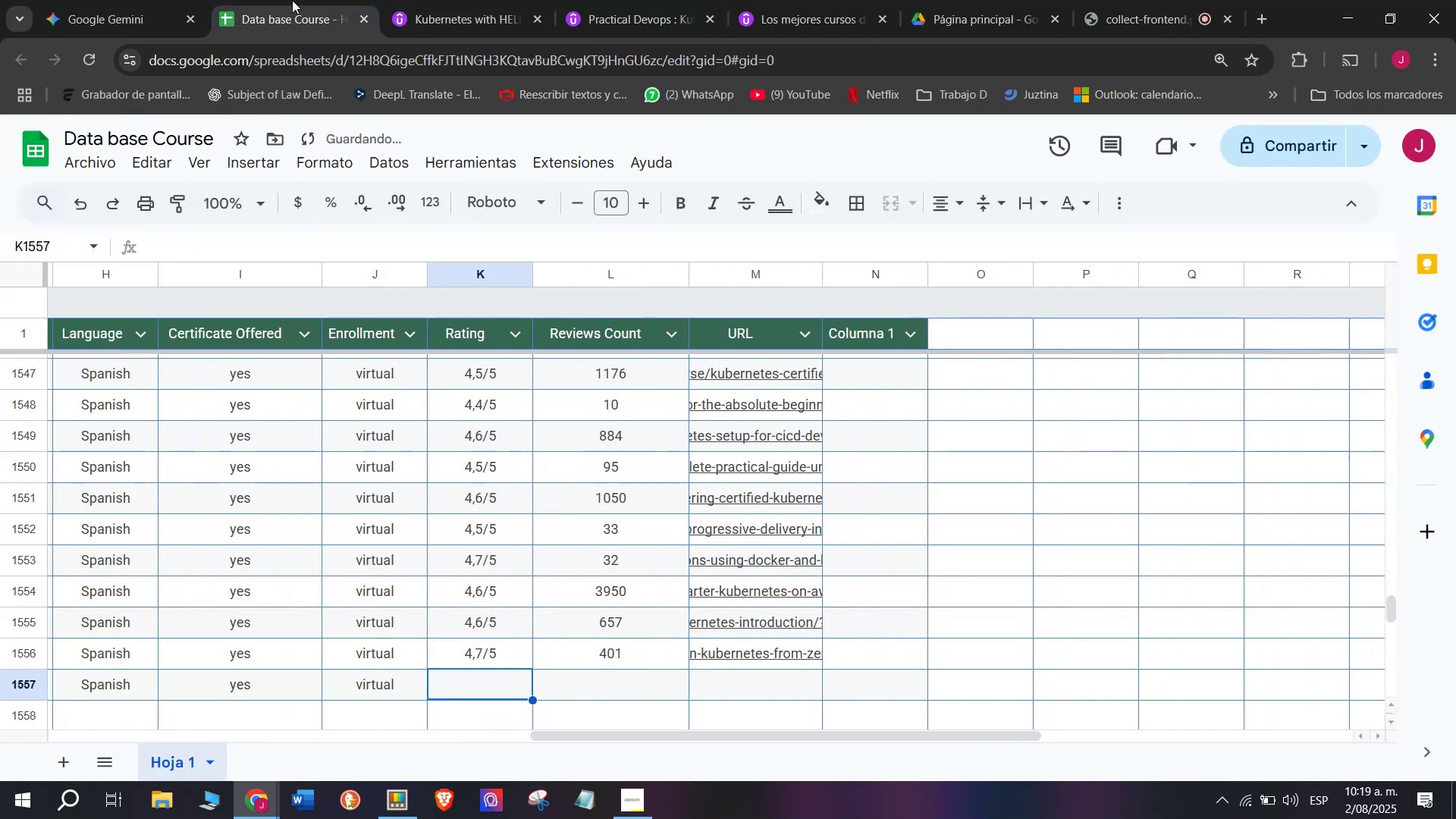 
left_click([448, 0])
 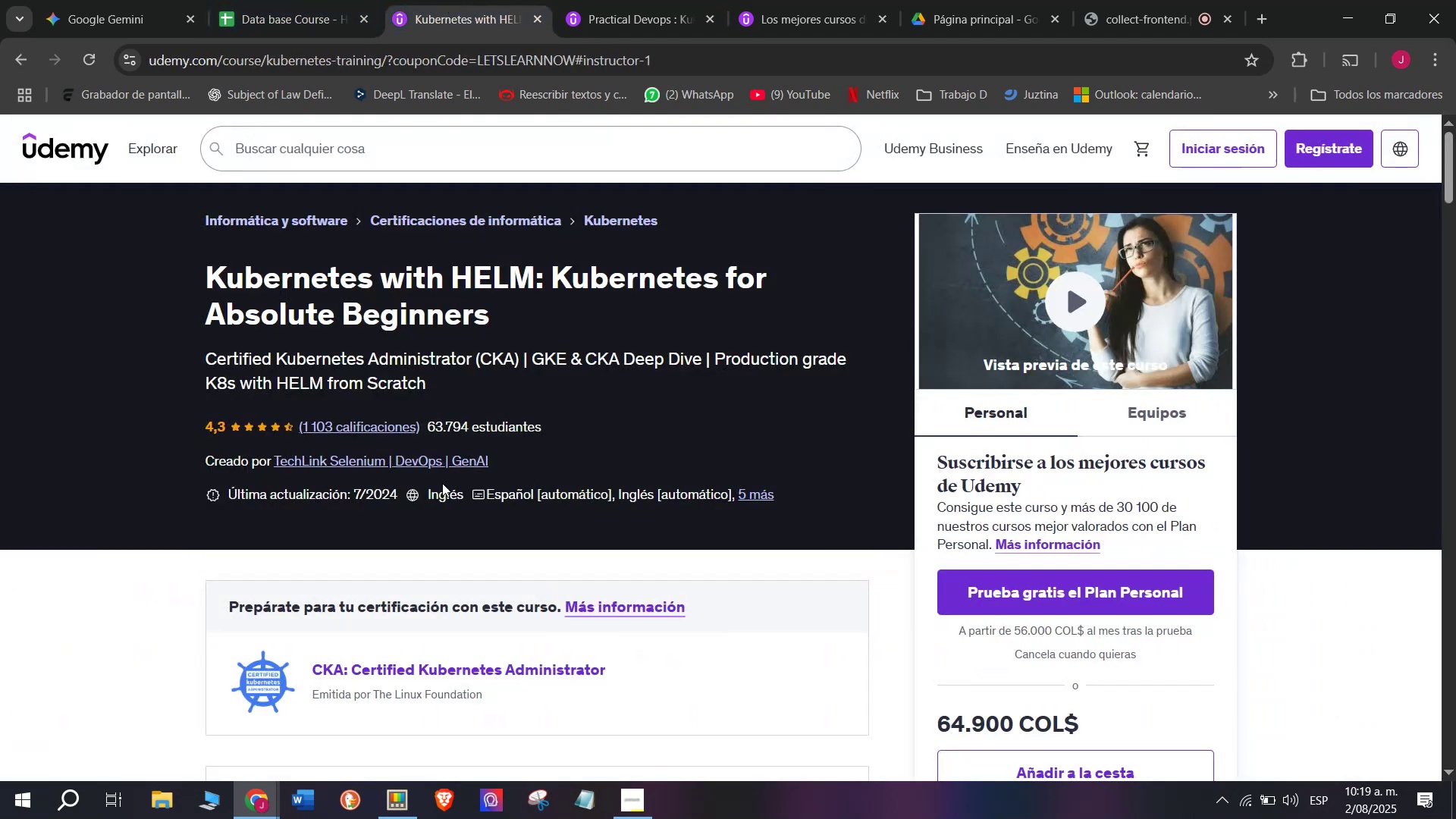 
scroll: coordinate [442, 495], scroll_direction: up, amount: 1.0
 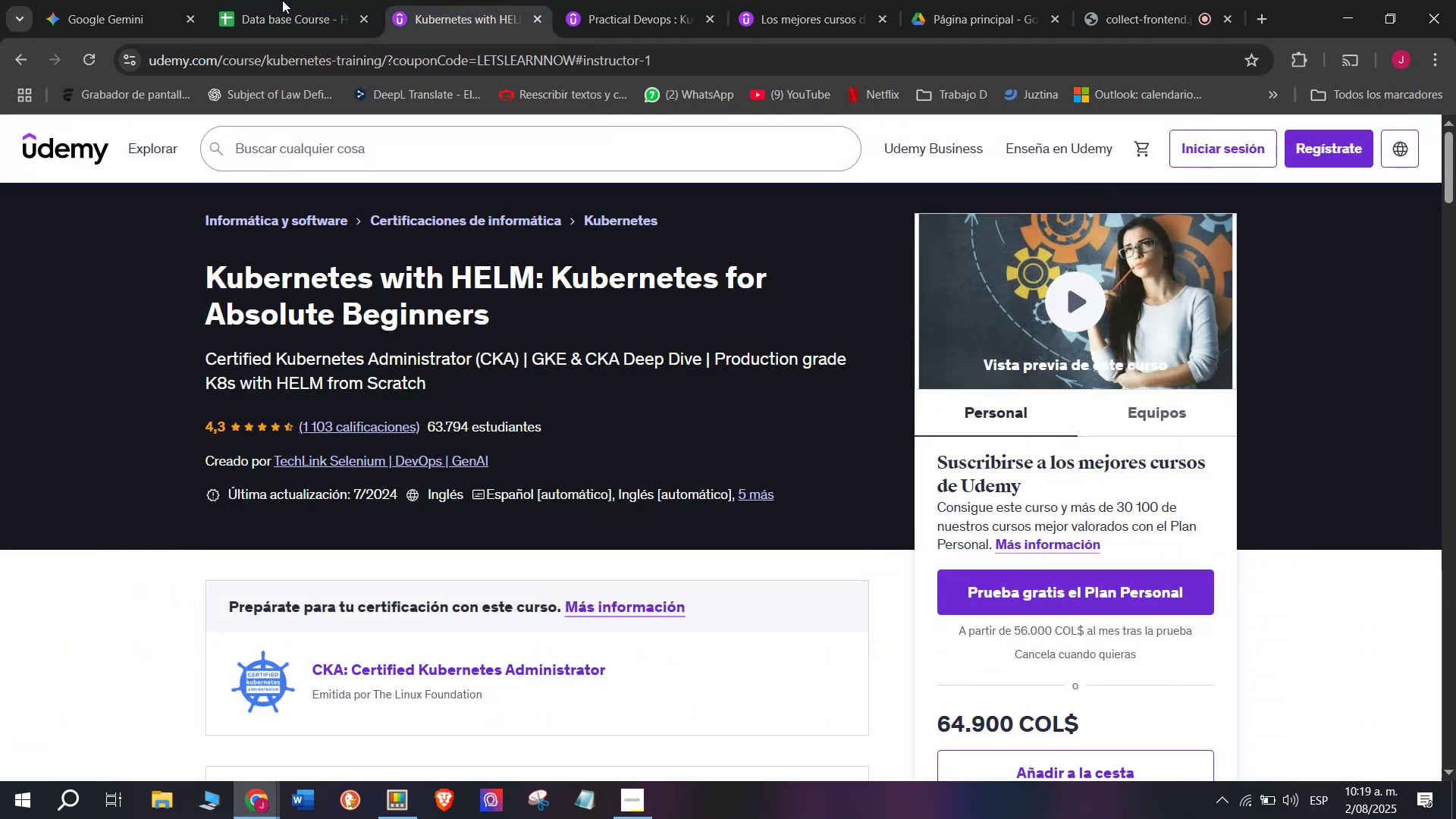 
left_click([270, 0])
 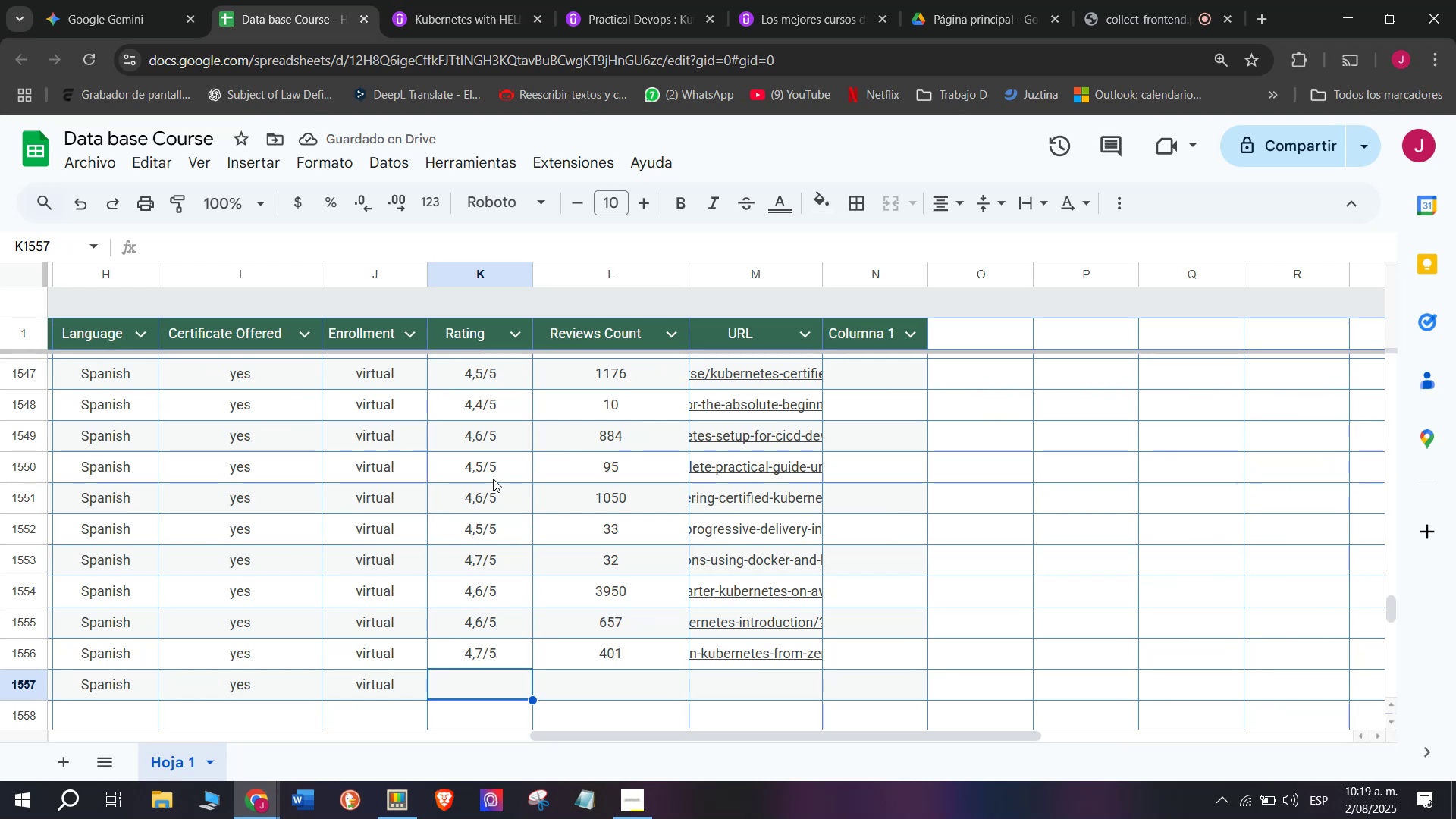 
left_click([500, 536])
 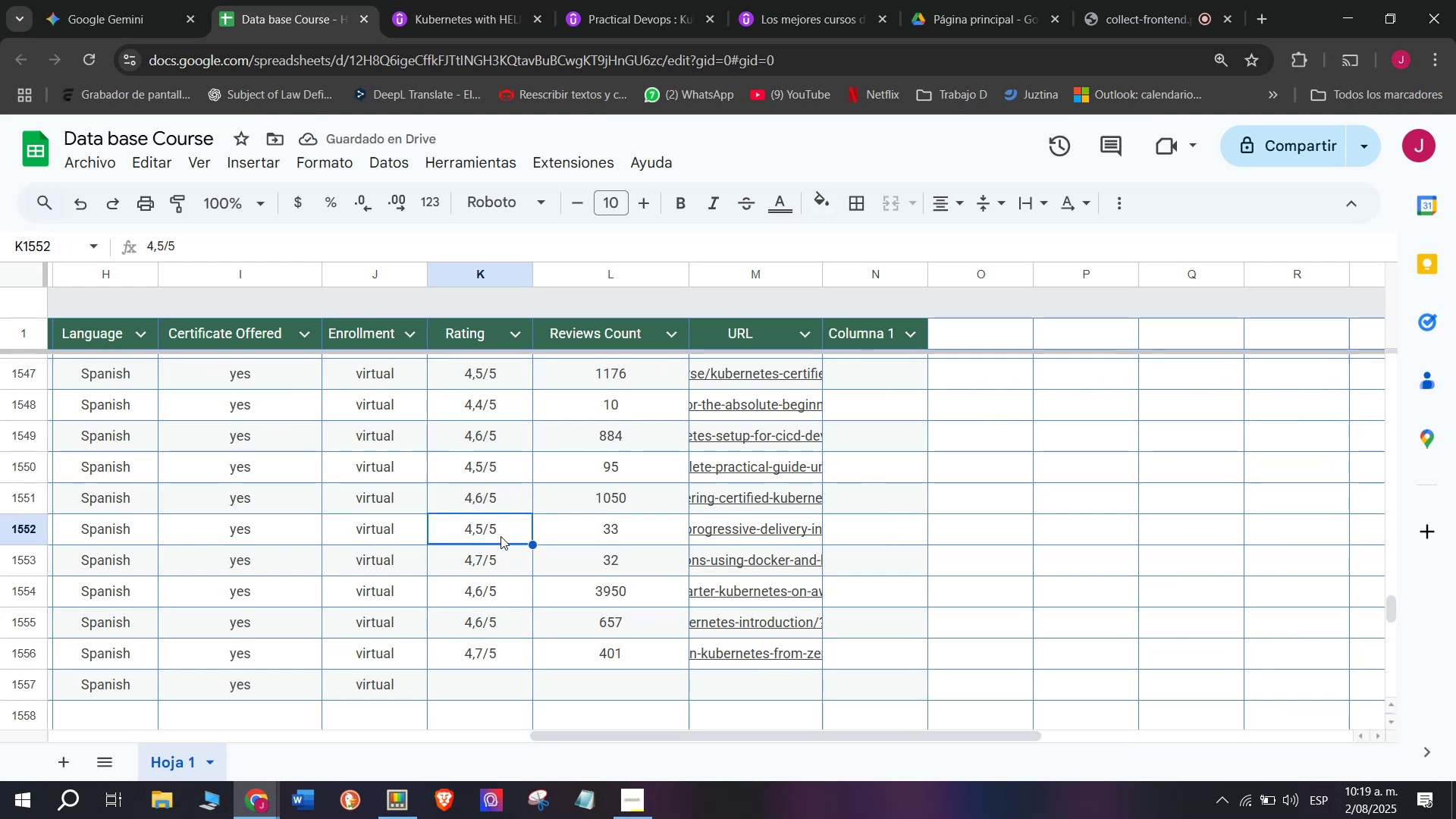 
key(Break)
 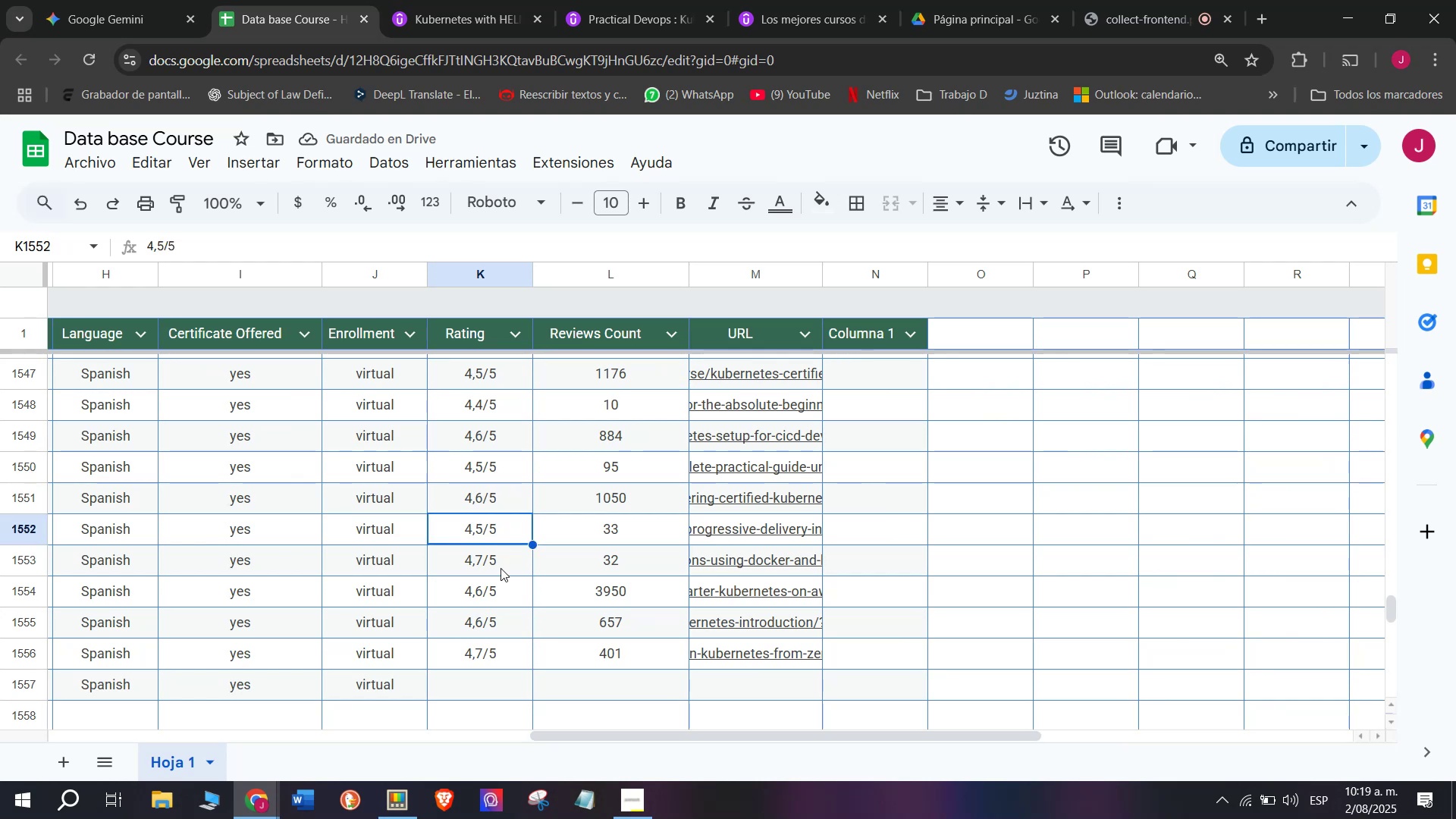 
key(Control+ControlLeft)
 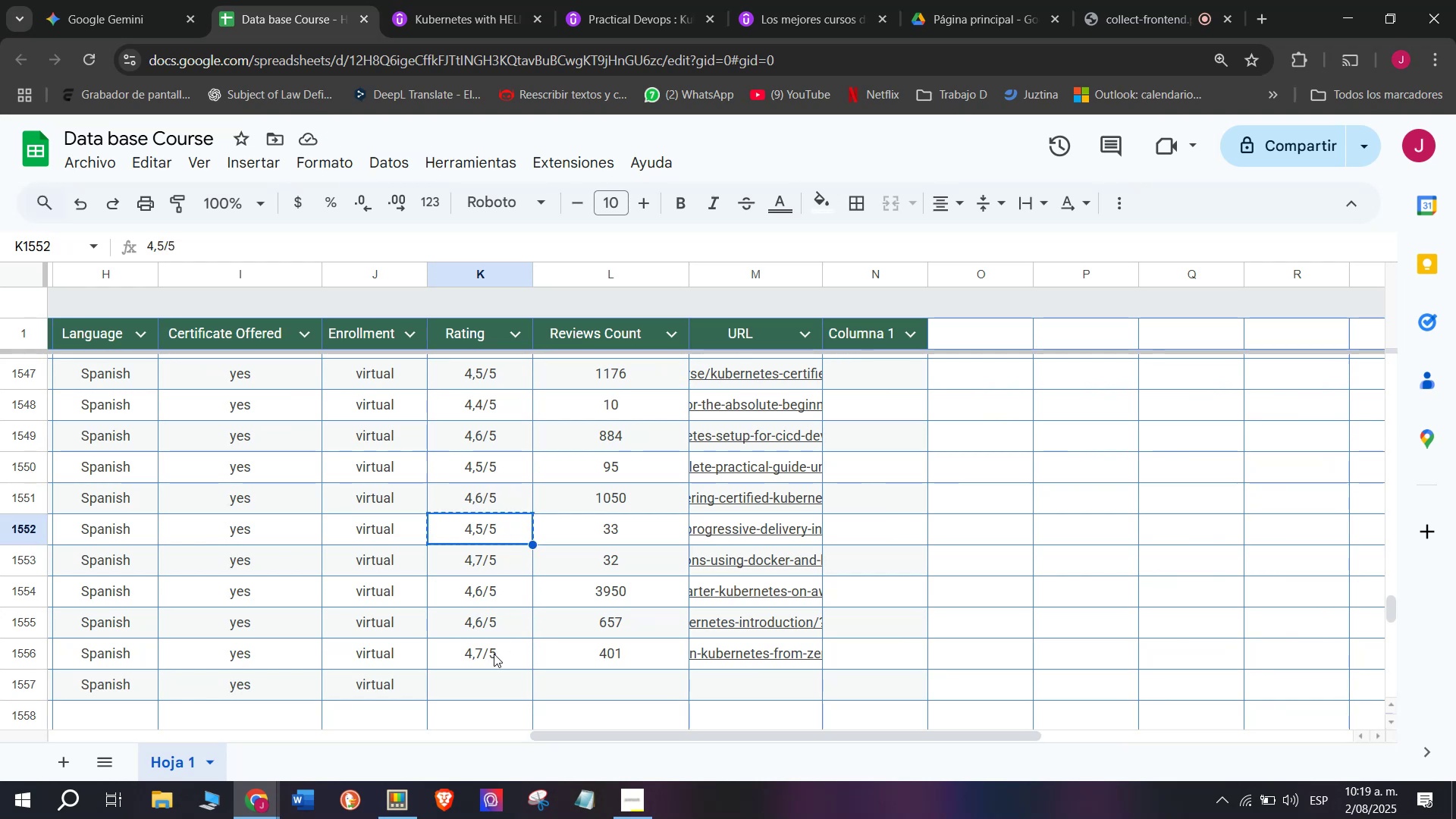 
key(Control+C)
 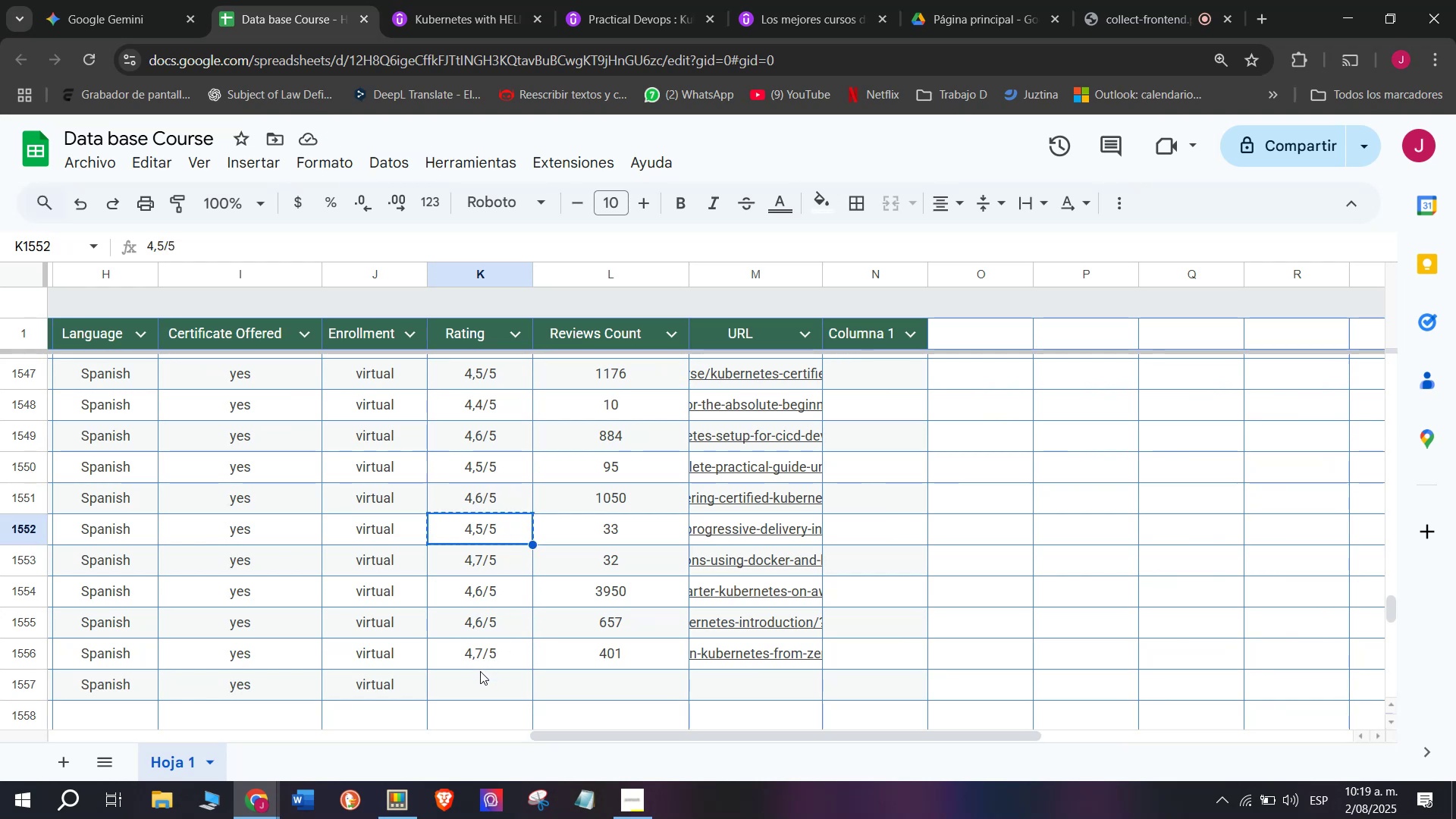 
double_click([482, 681])
 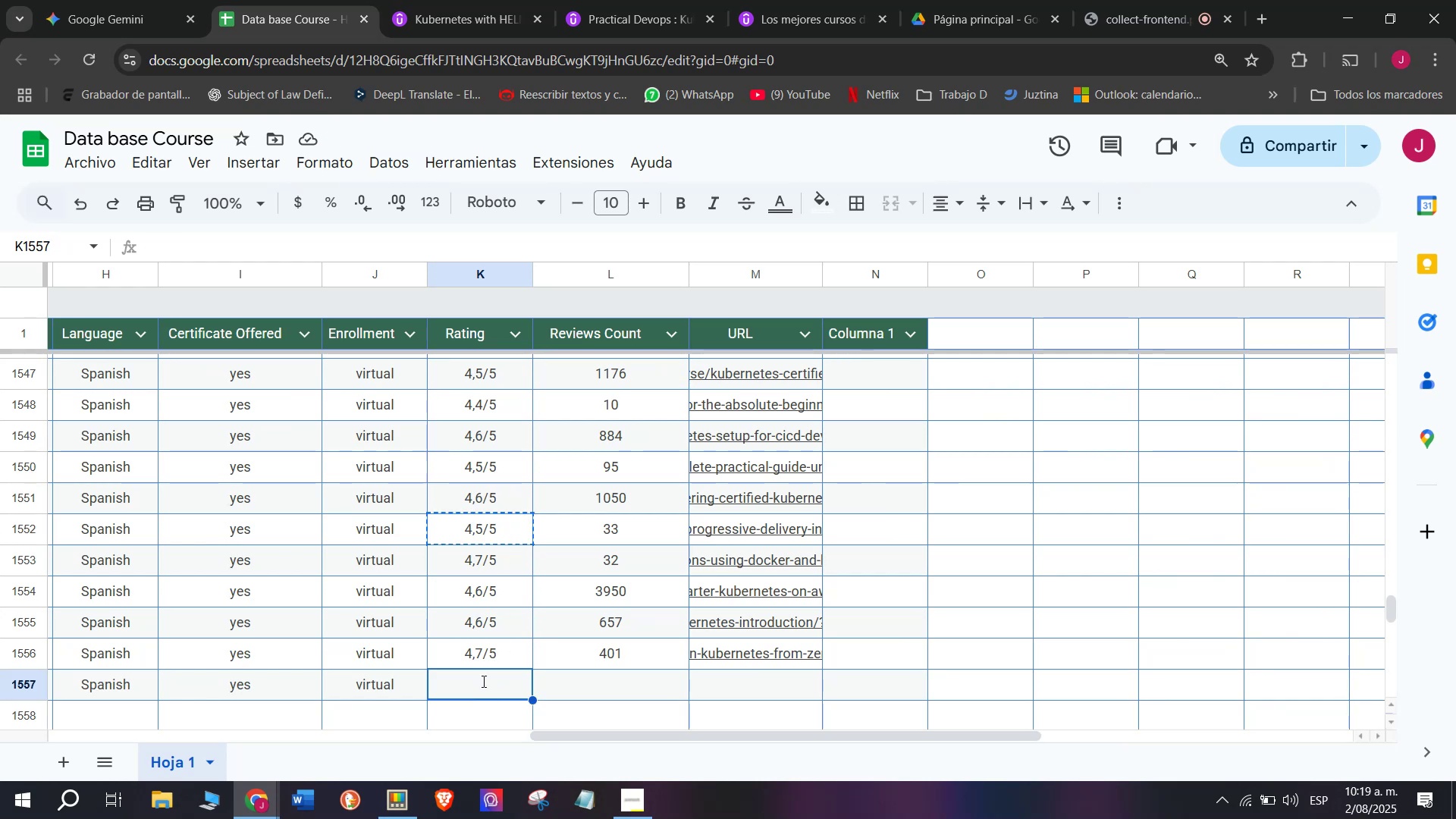 
key(Z)
 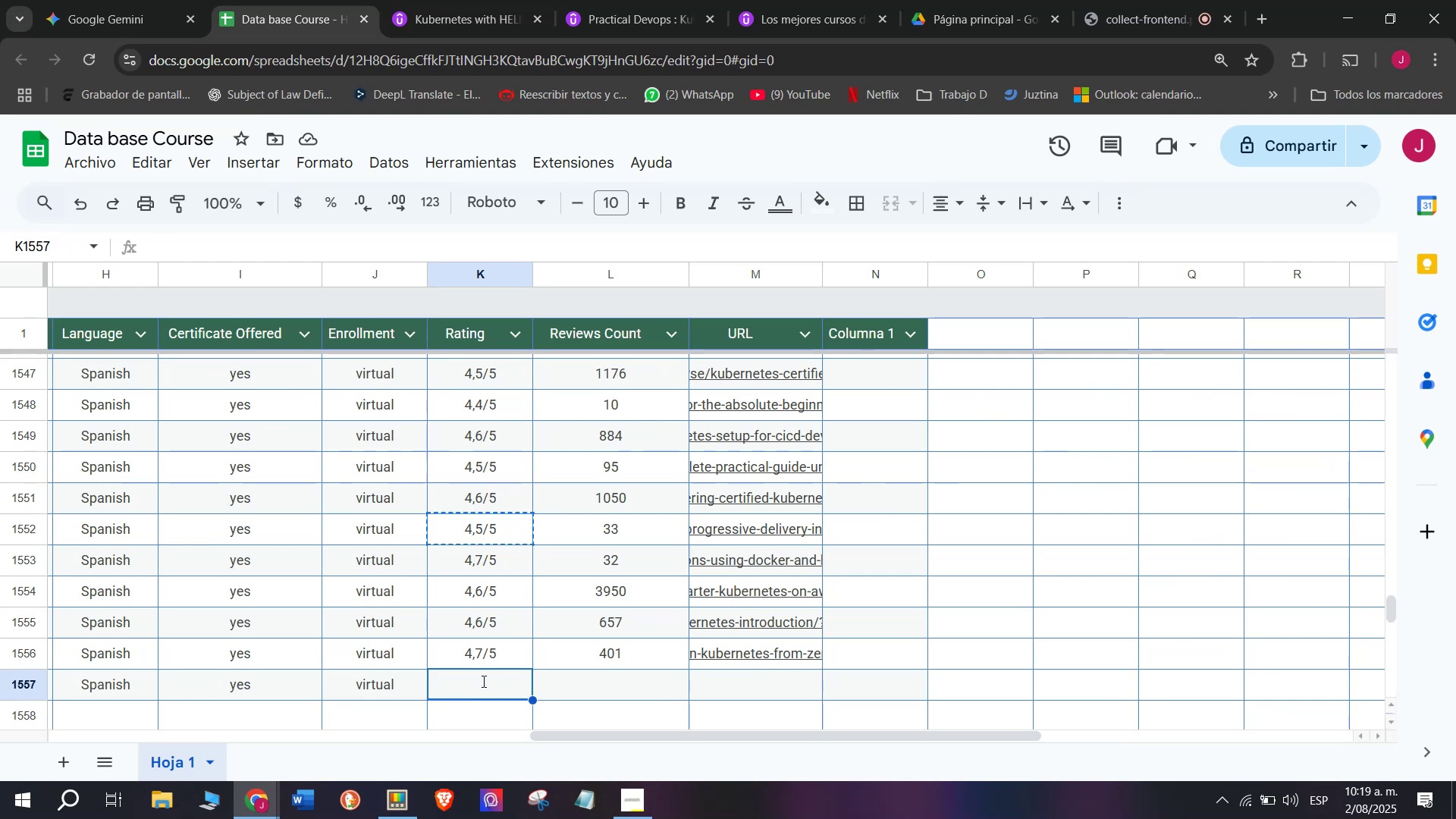 
key(Control+ControlLeft)
 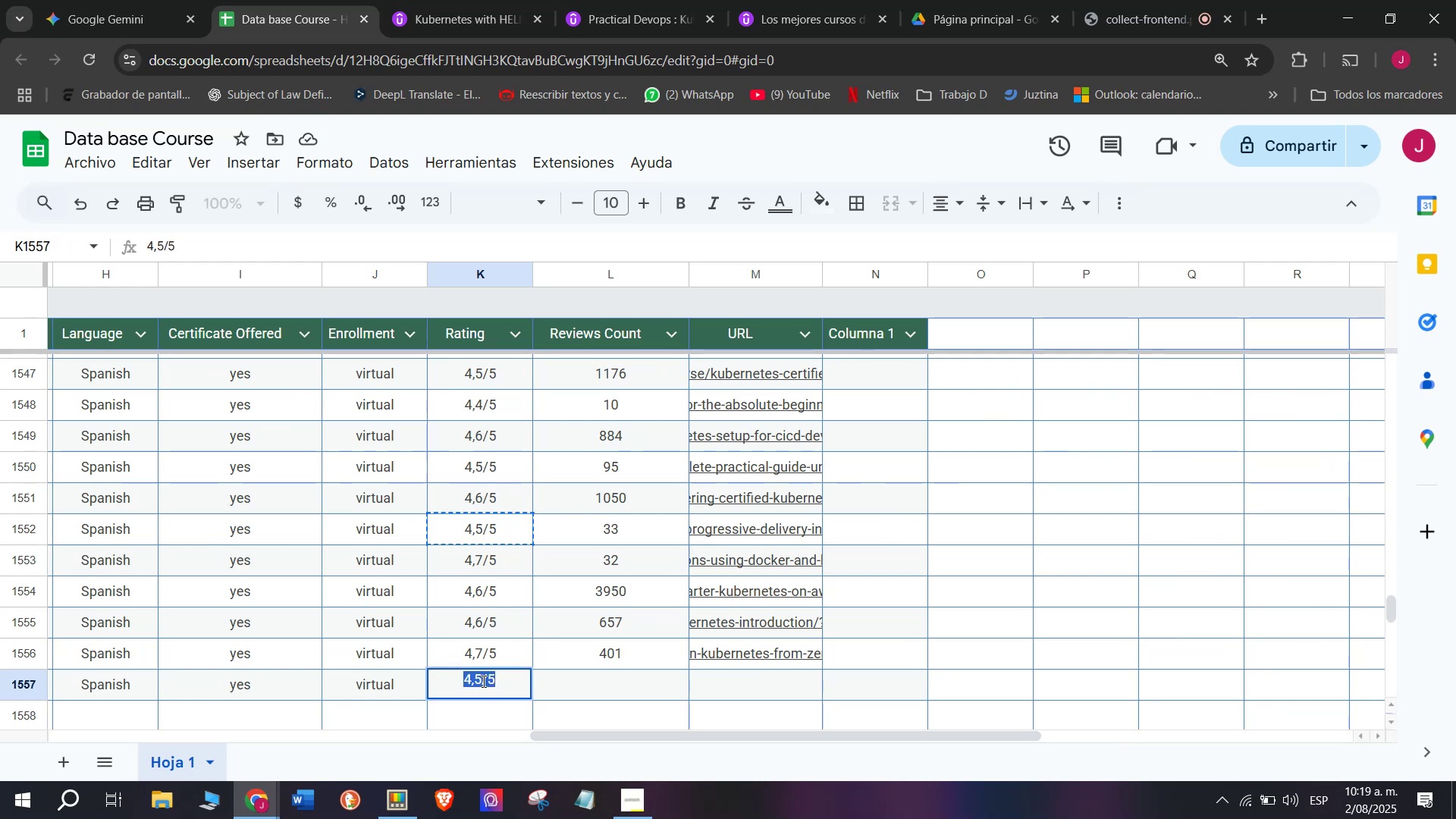 
key(Control+V)
 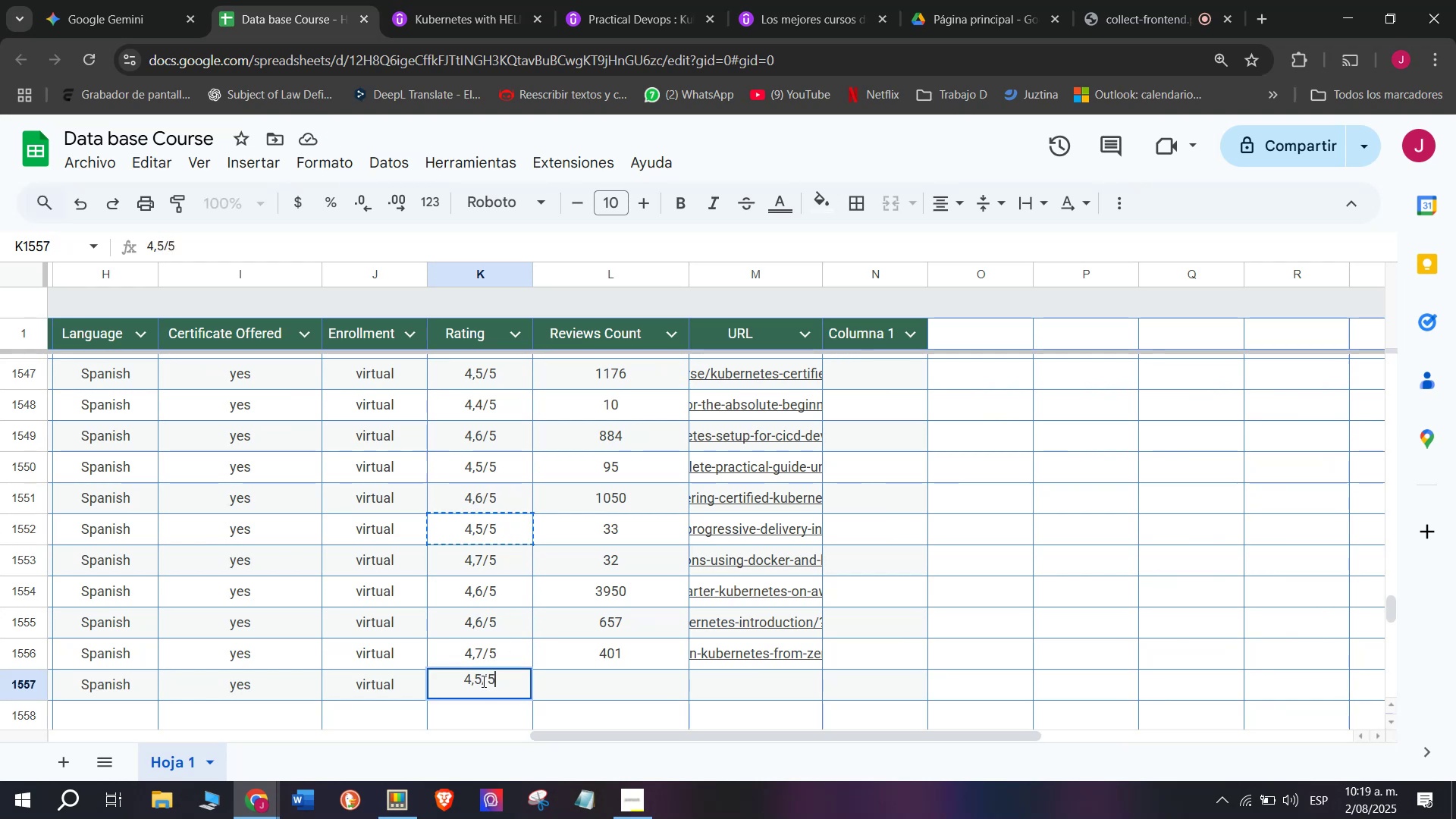 
triple_click([482, 681])
 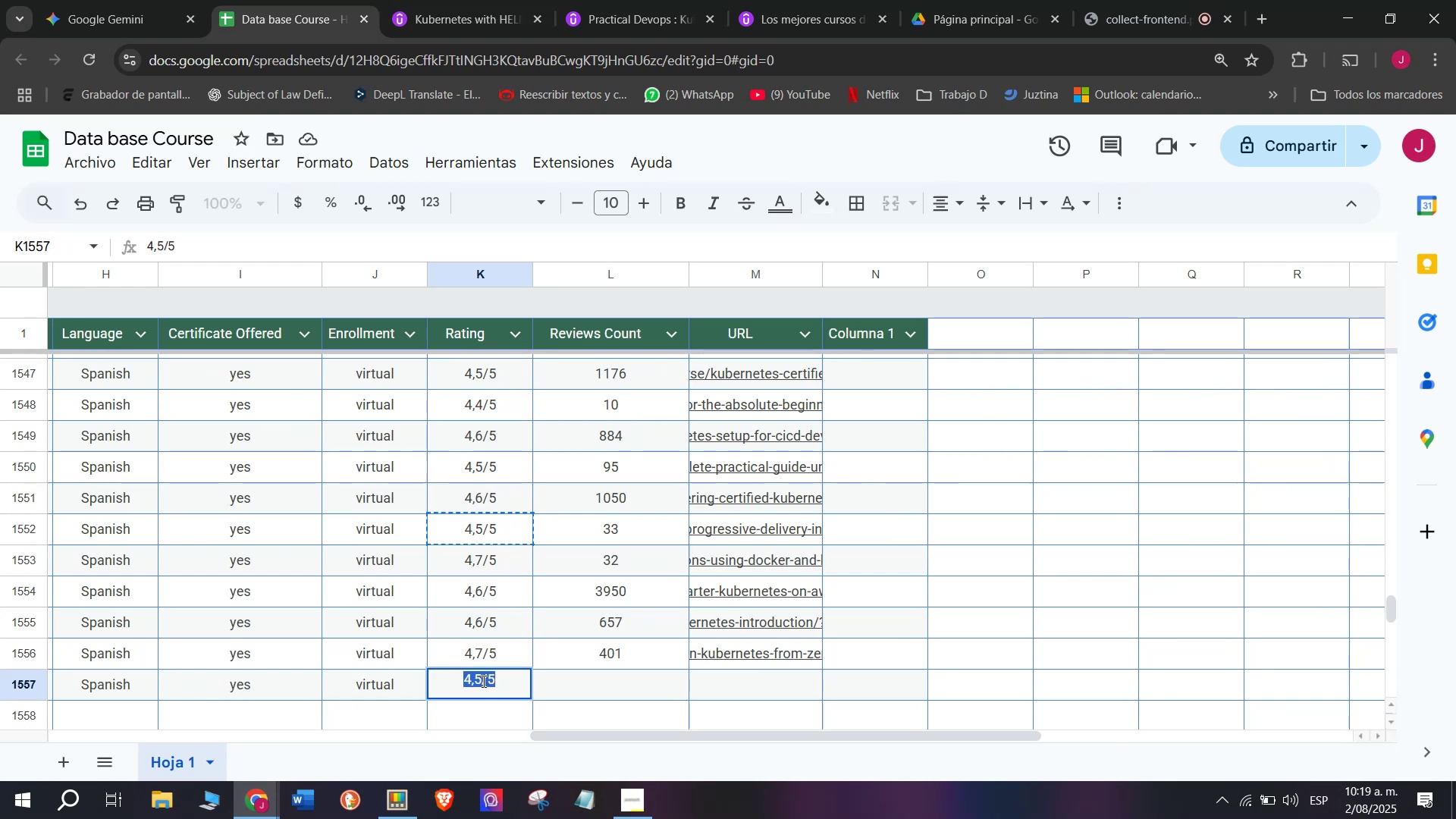 
triple_click([482, 681])
 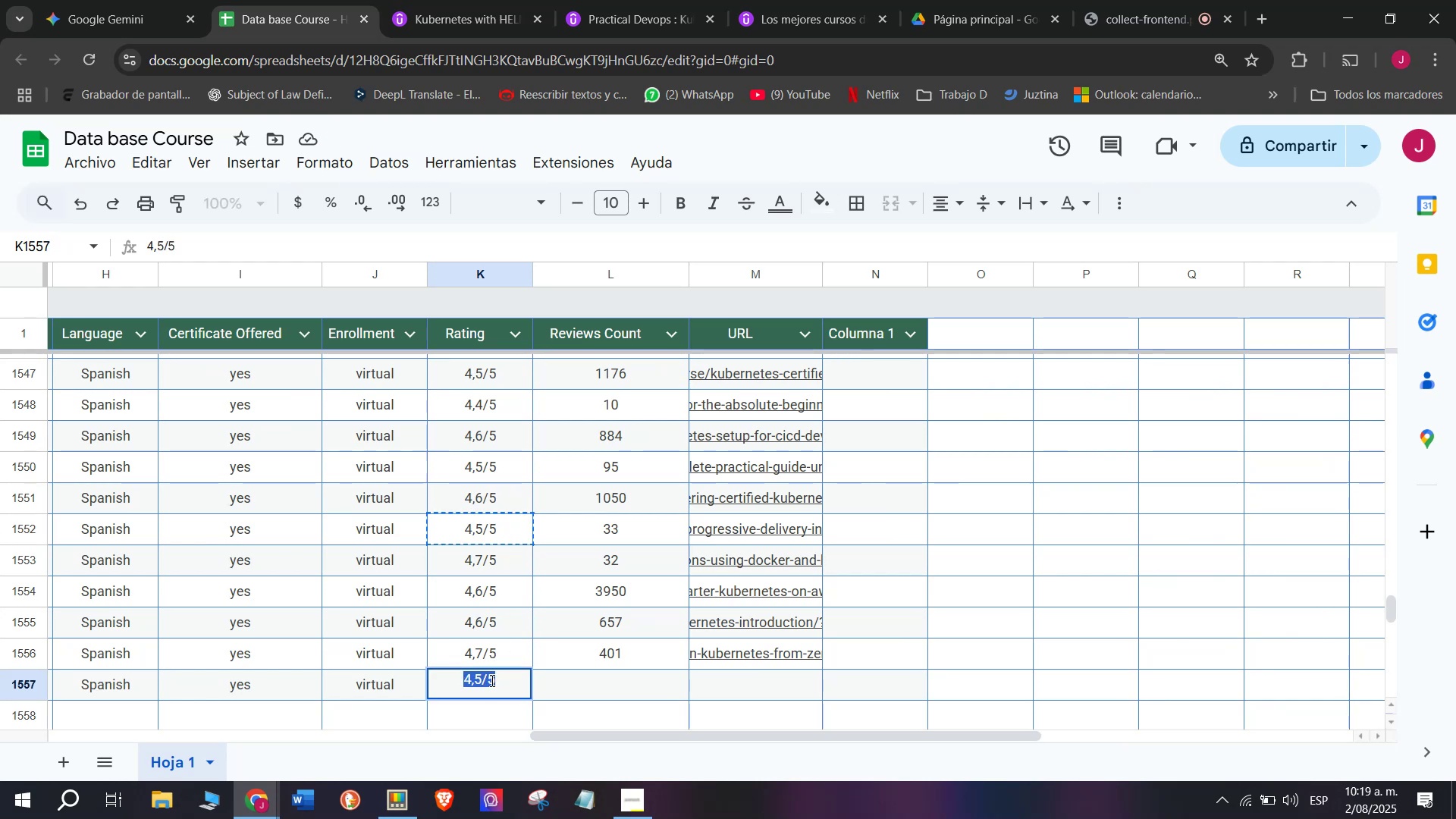 
left_click([485, 676])
 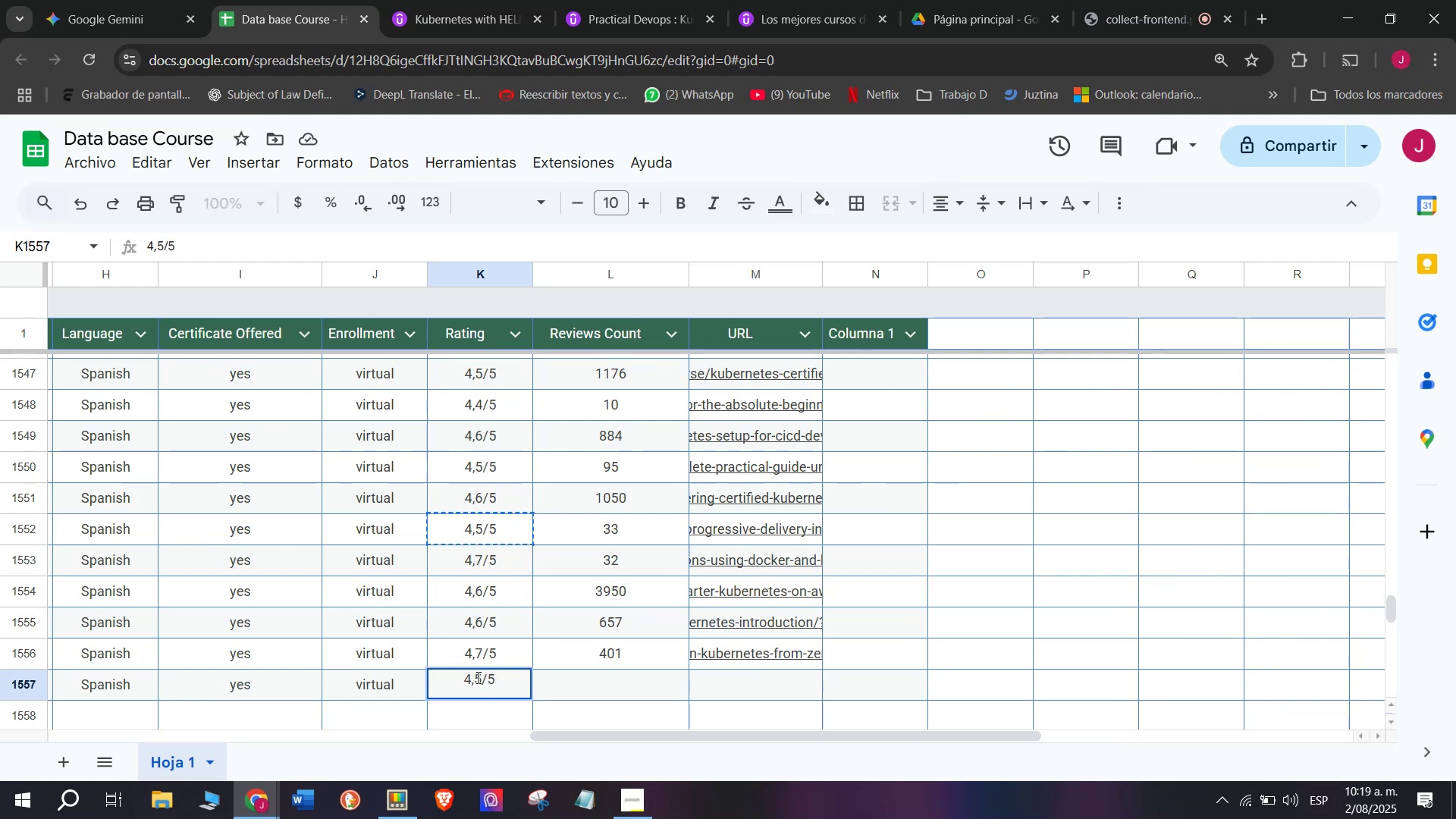 
left_click([477, 677])
 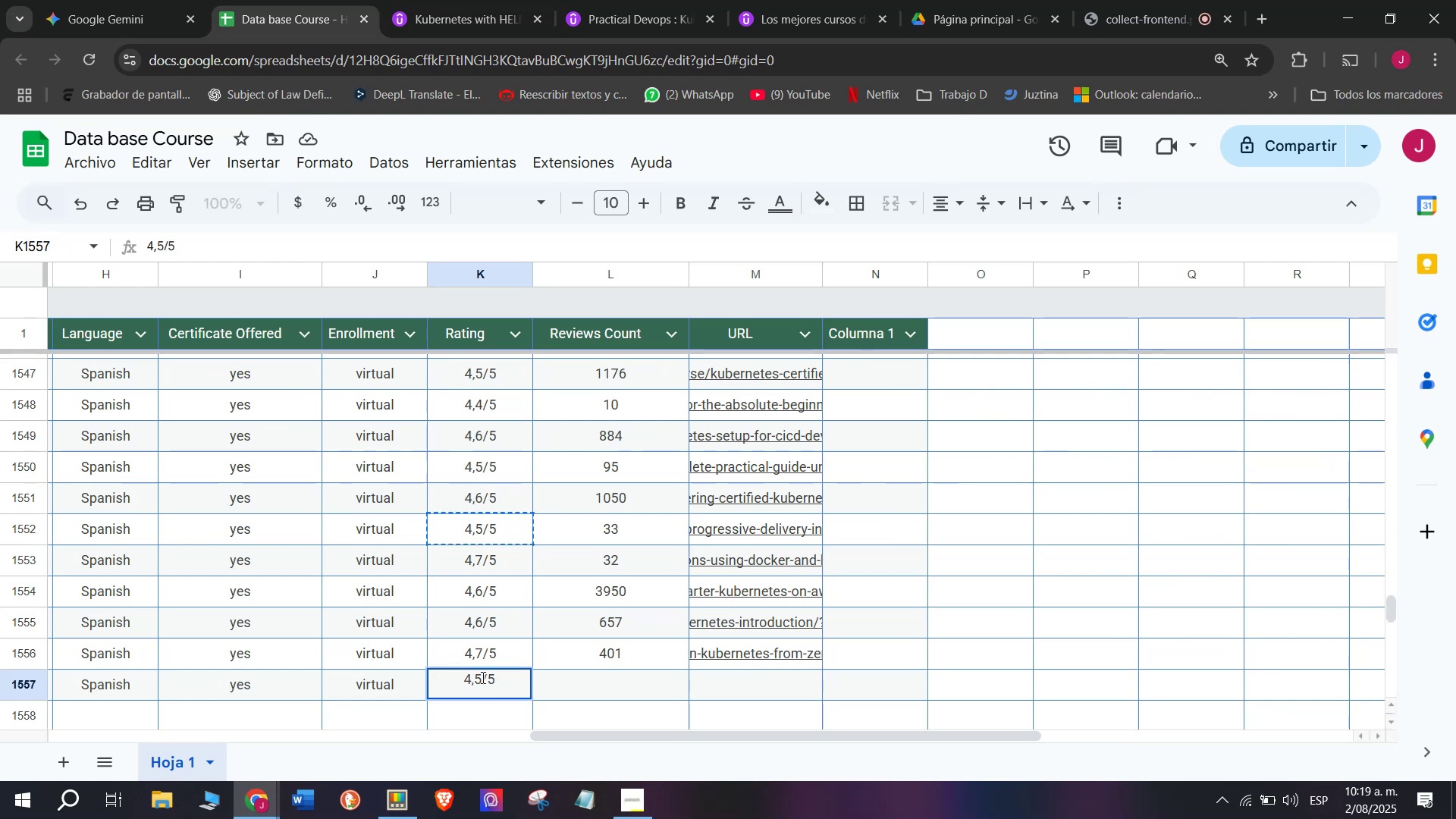 
left_click([482, 677])
 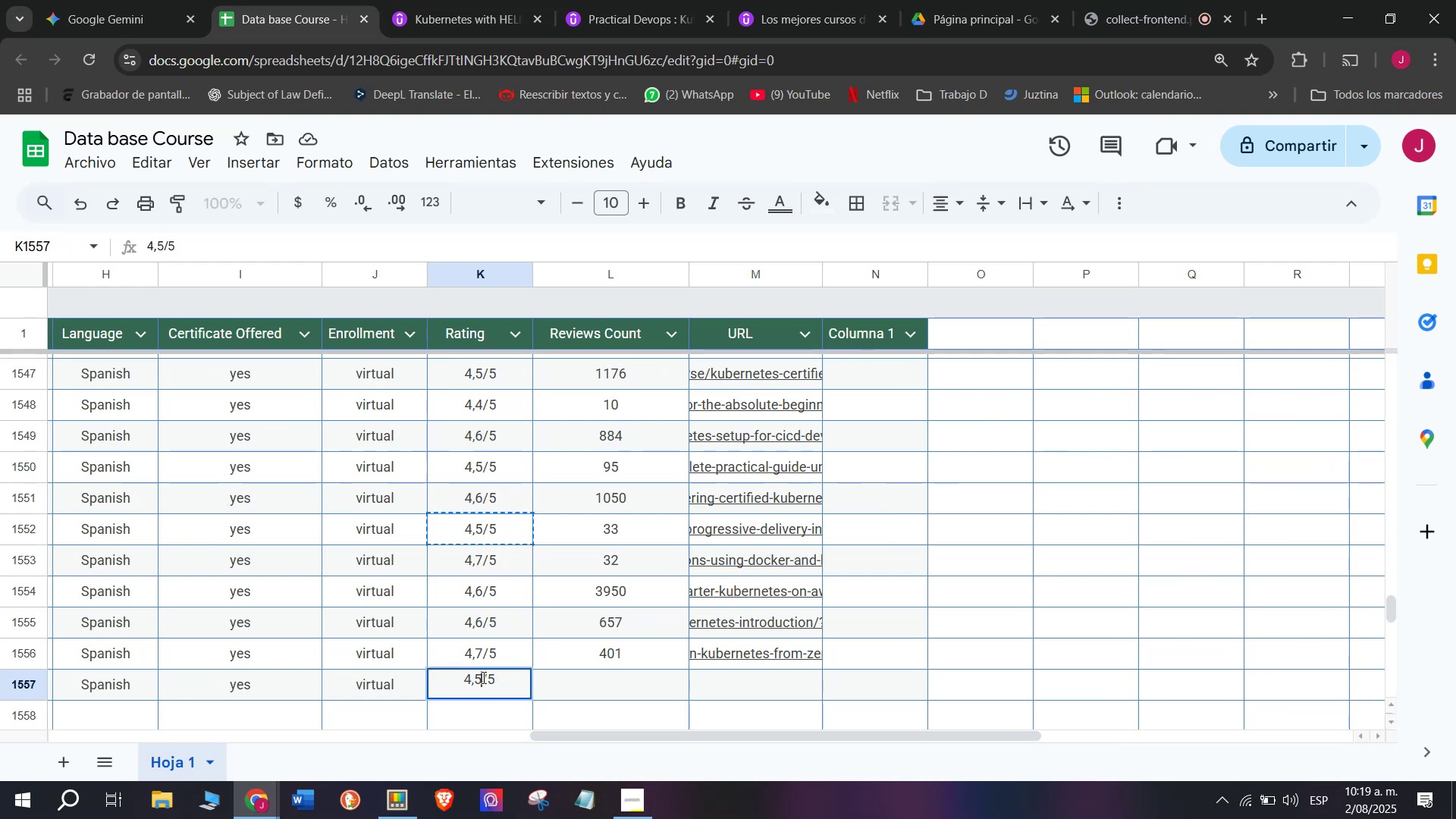 
key(Backspace)
type(q3)
 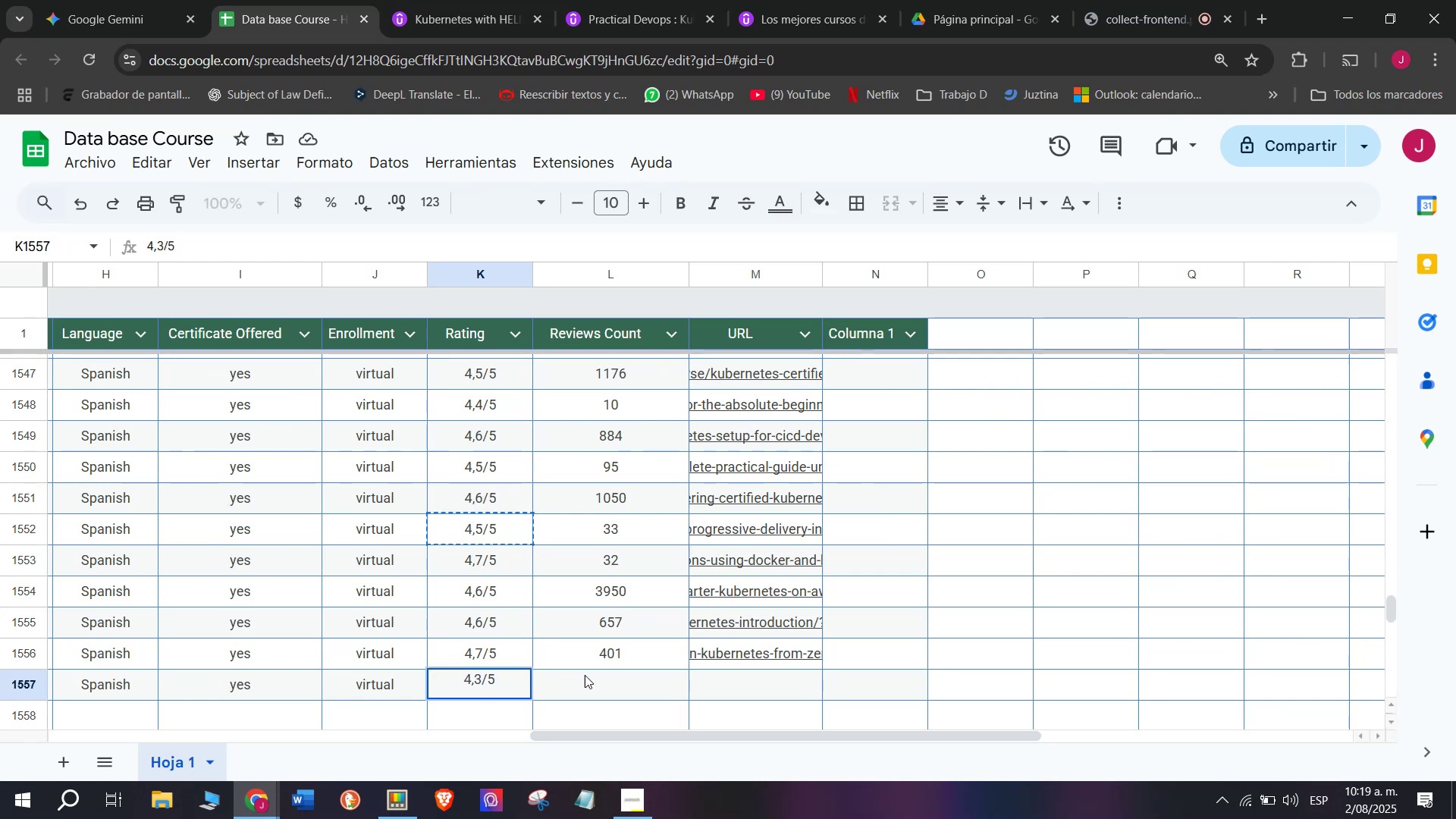 
left_click([595, 677])
 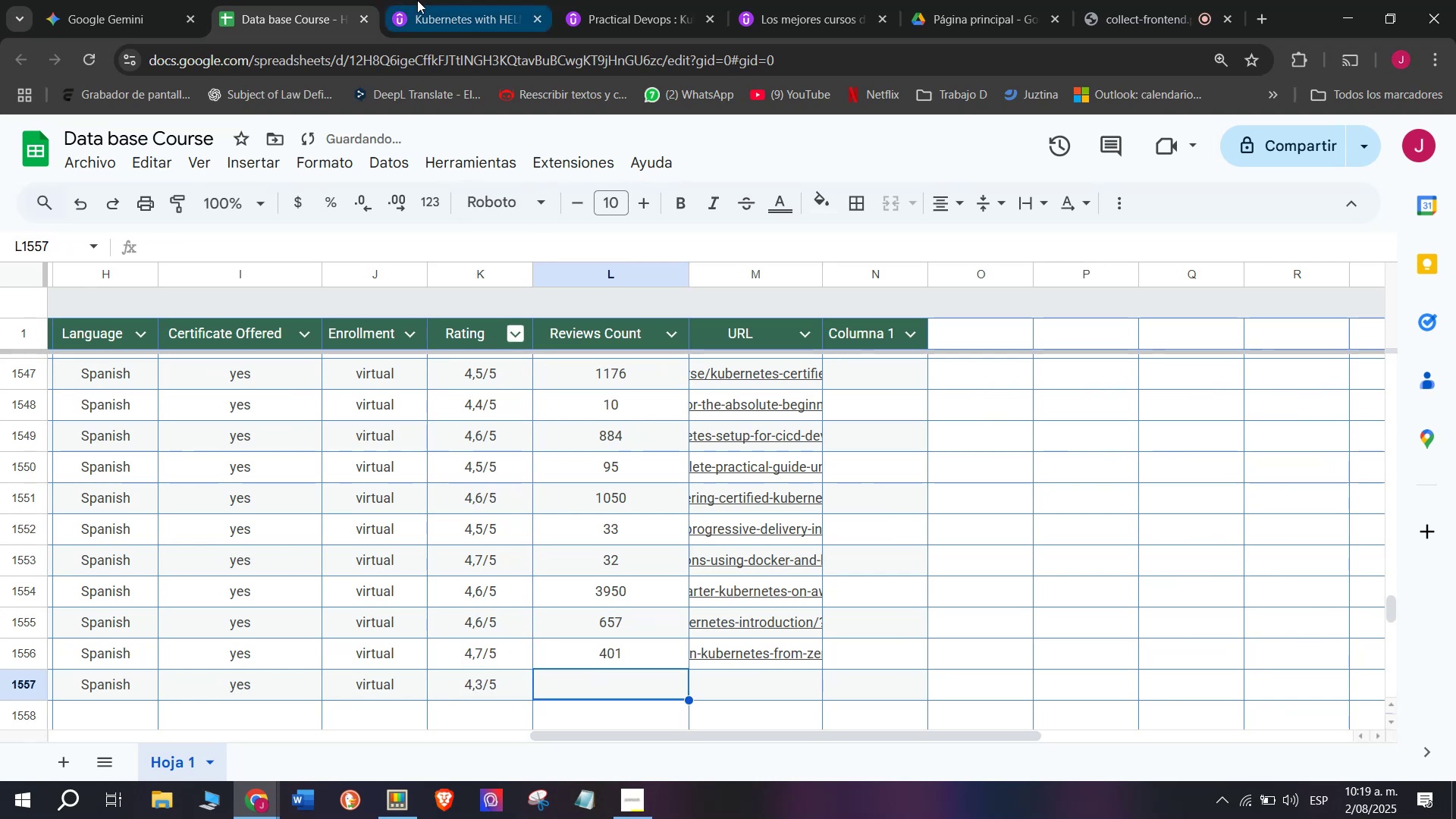 
left_click([425, 0])
 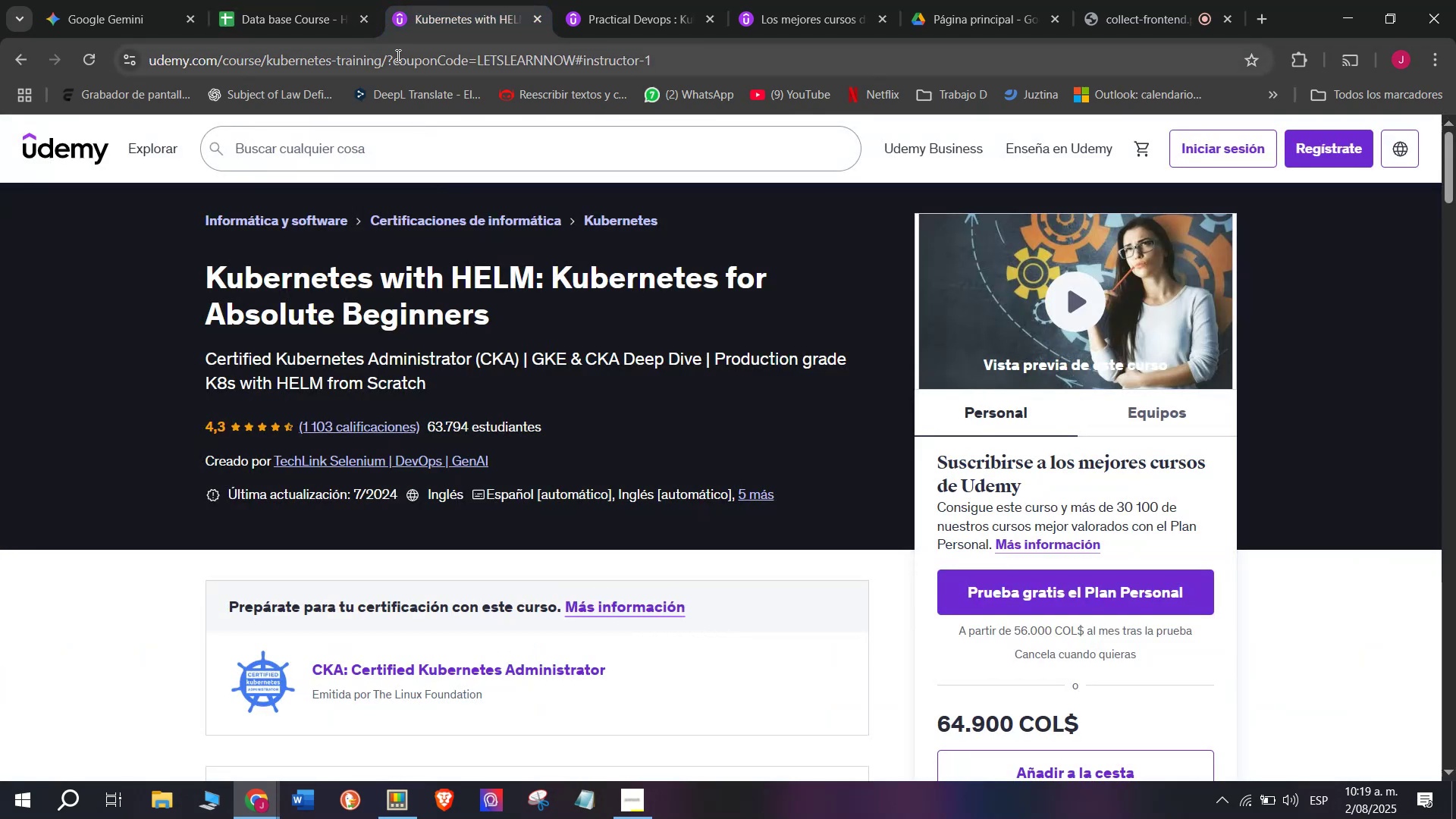 
double_click([397, 53])
 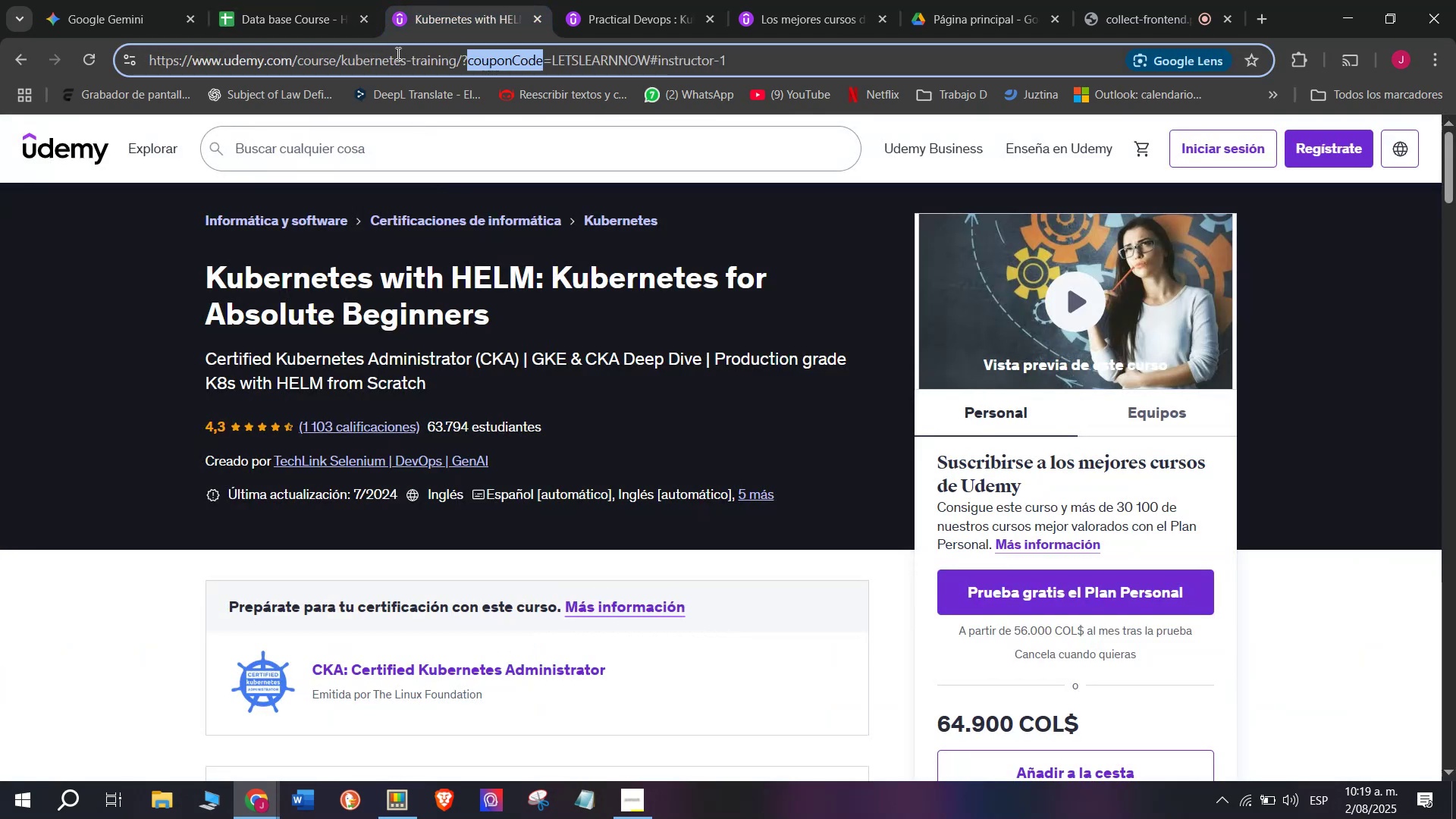 
triple_click([397, 53])
 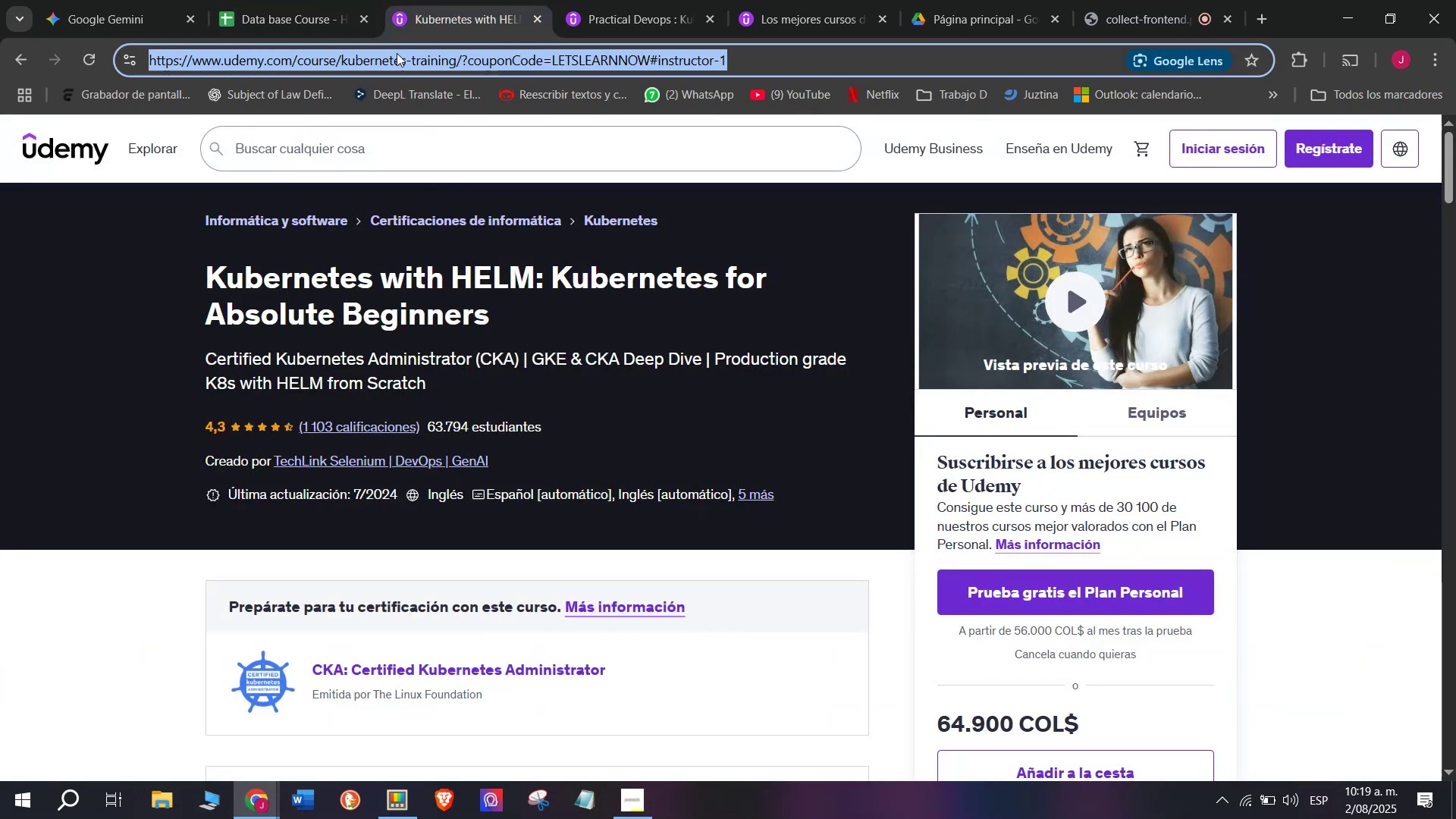 
key(Break)
 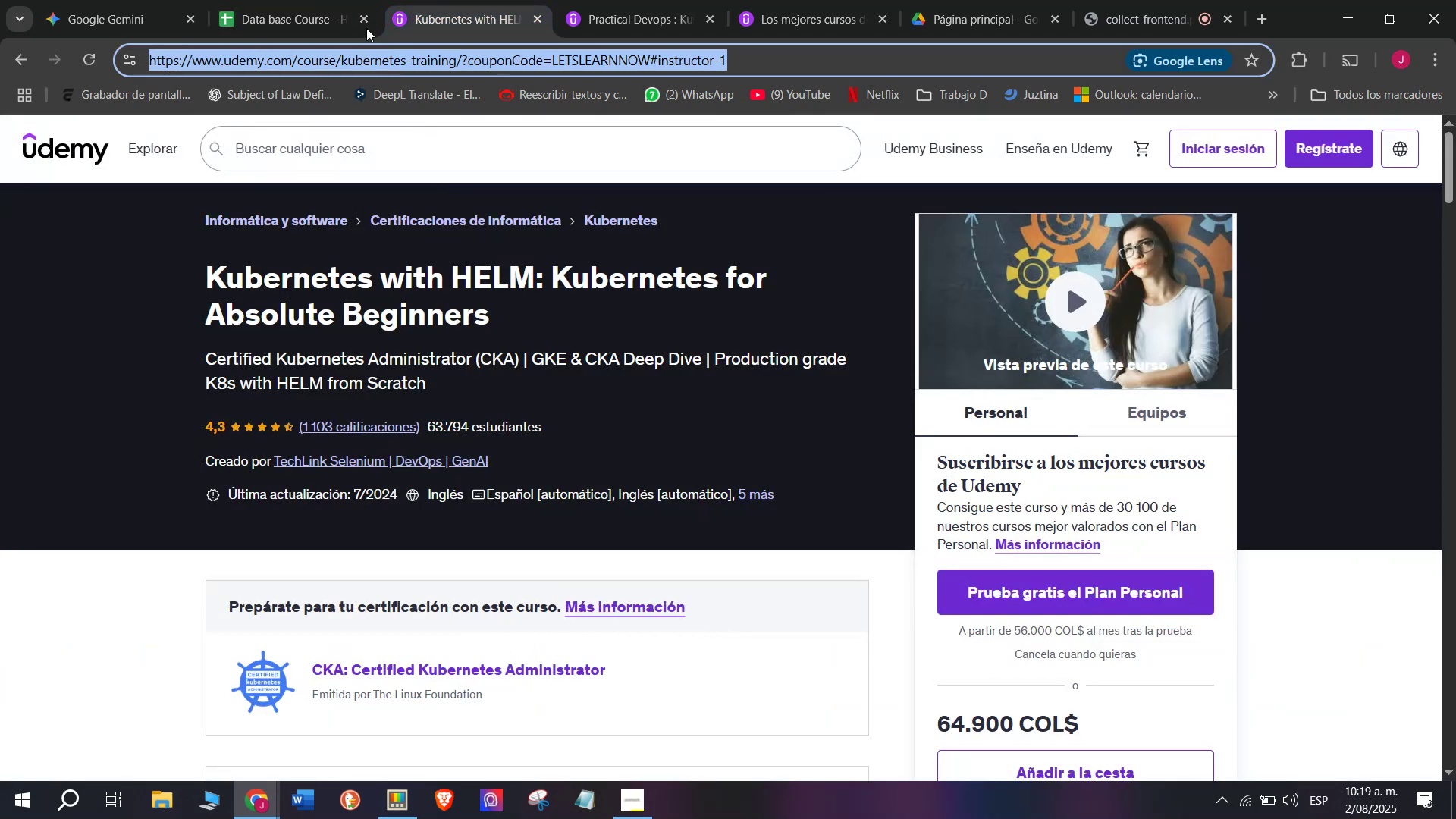 
key(Control+ControlLeft)
 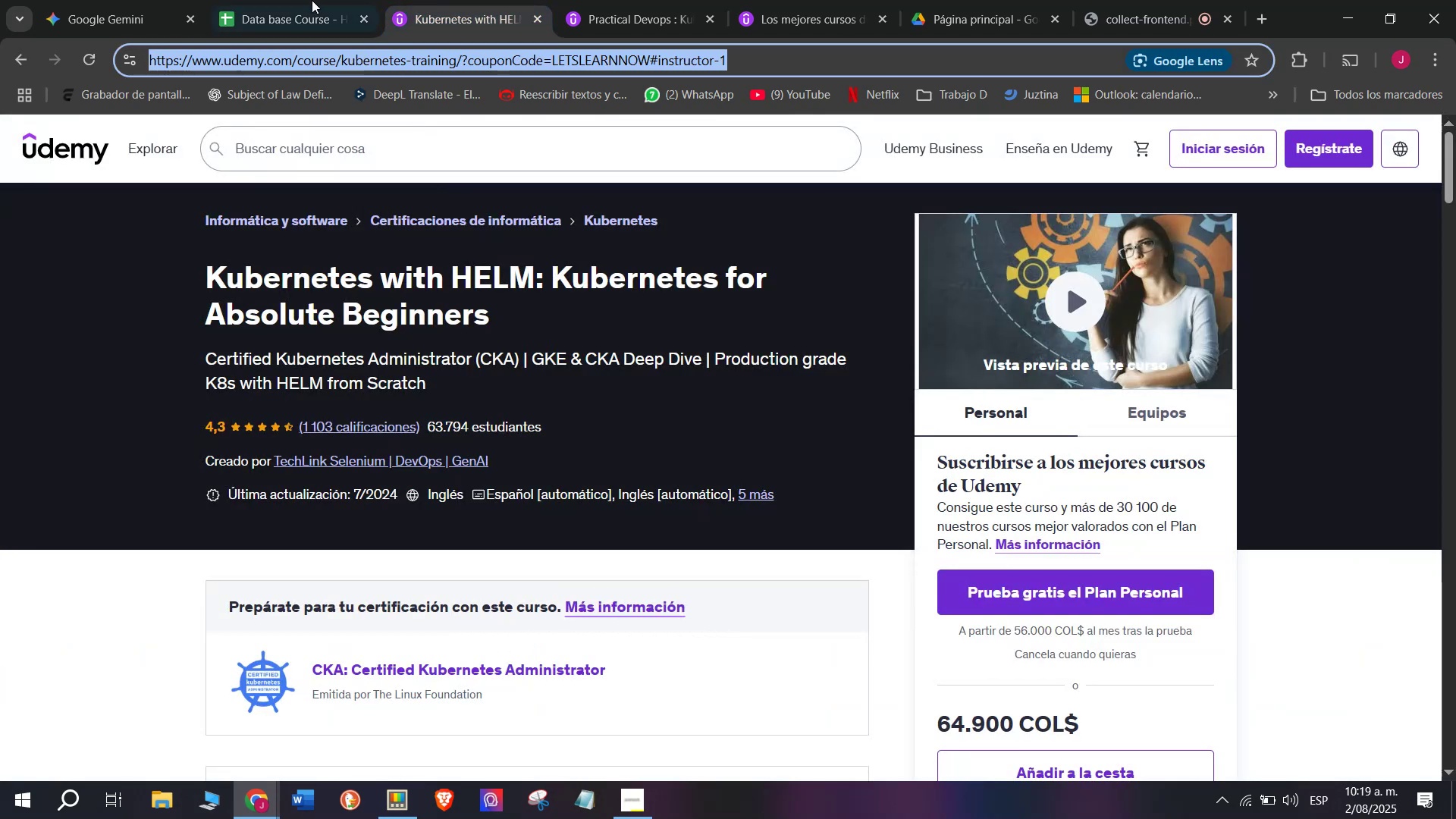 
key(Control+C)
 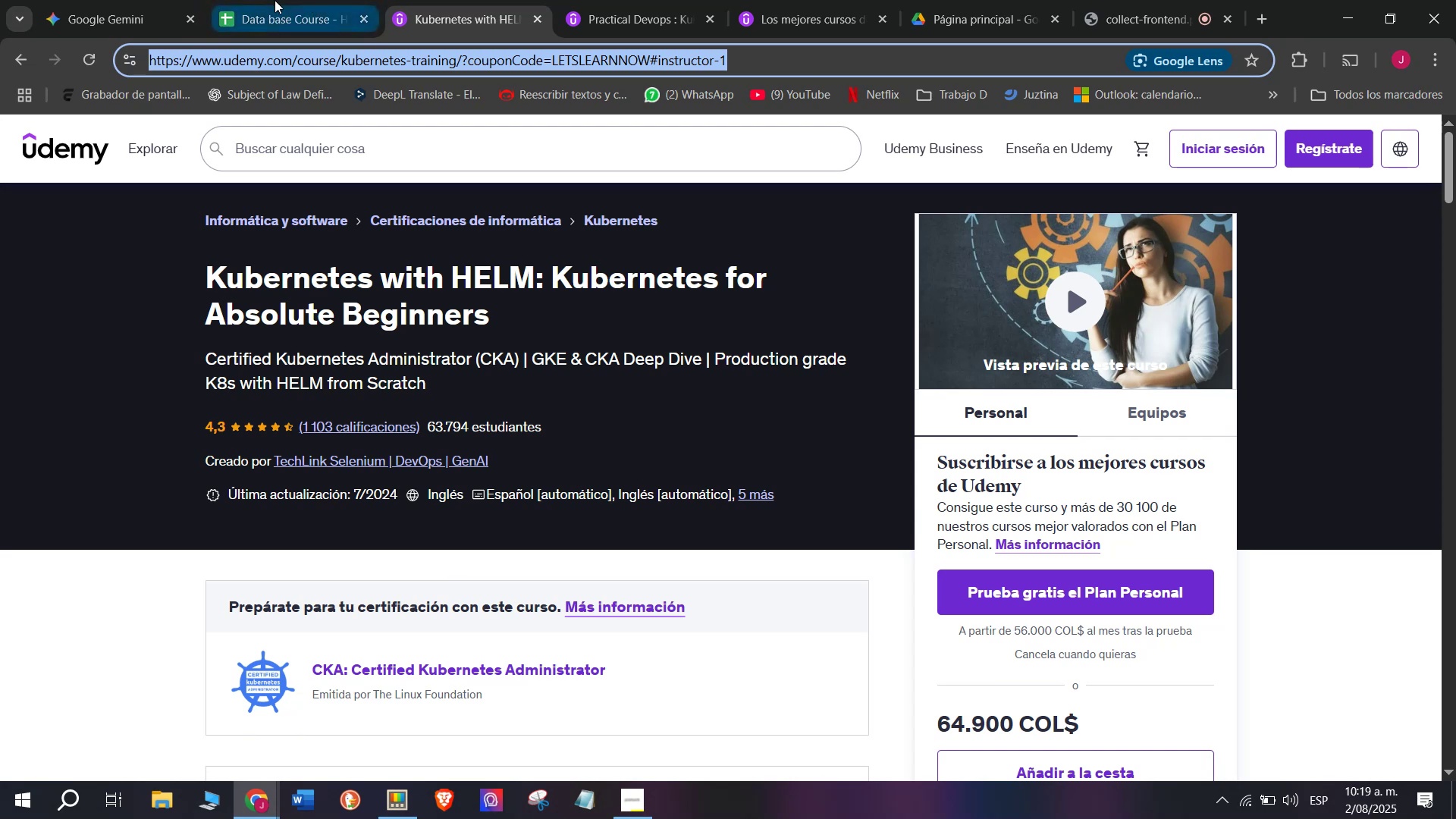 
triple_click([275, 0])
 